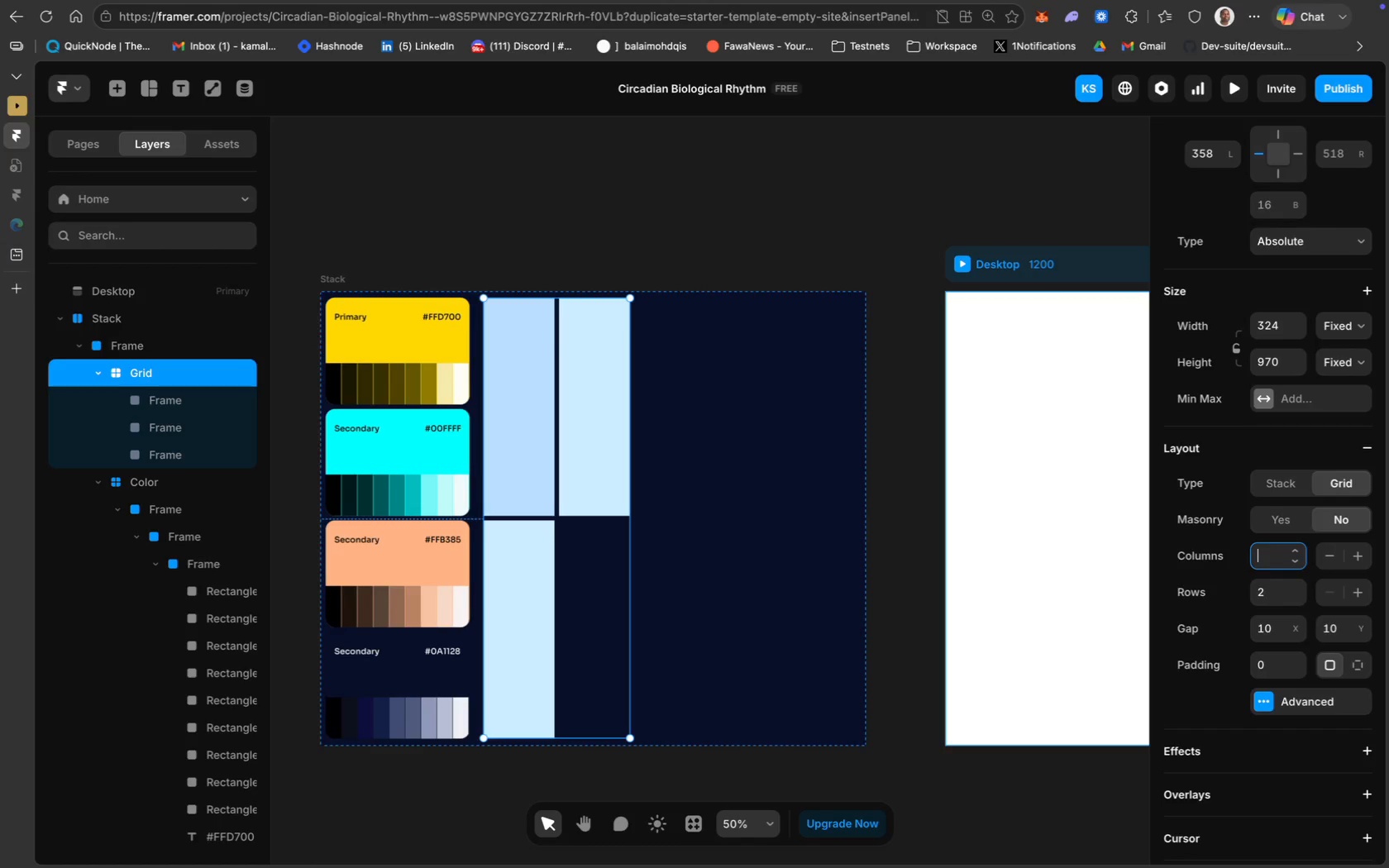 
key(1)
 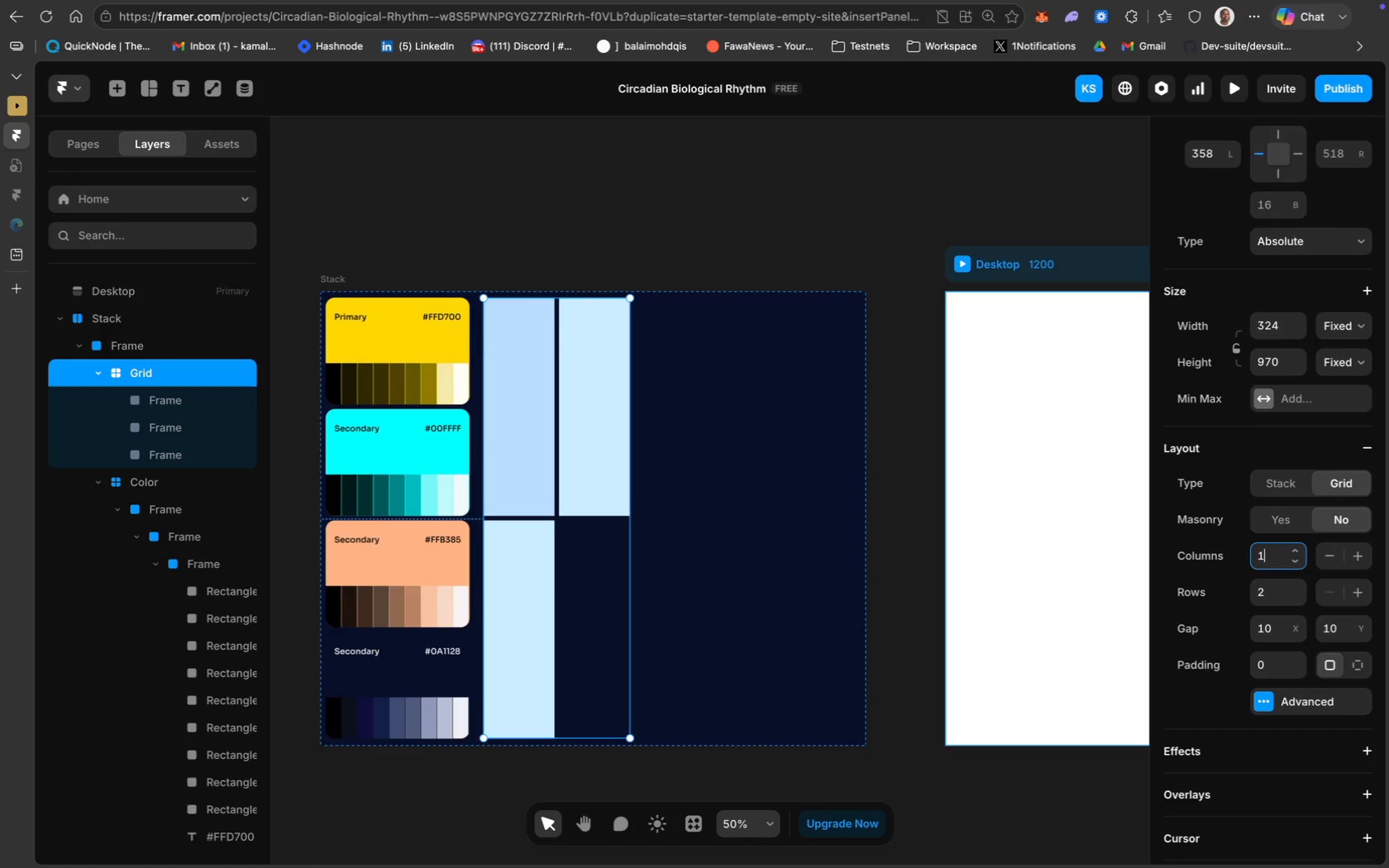 
key(Enter)
 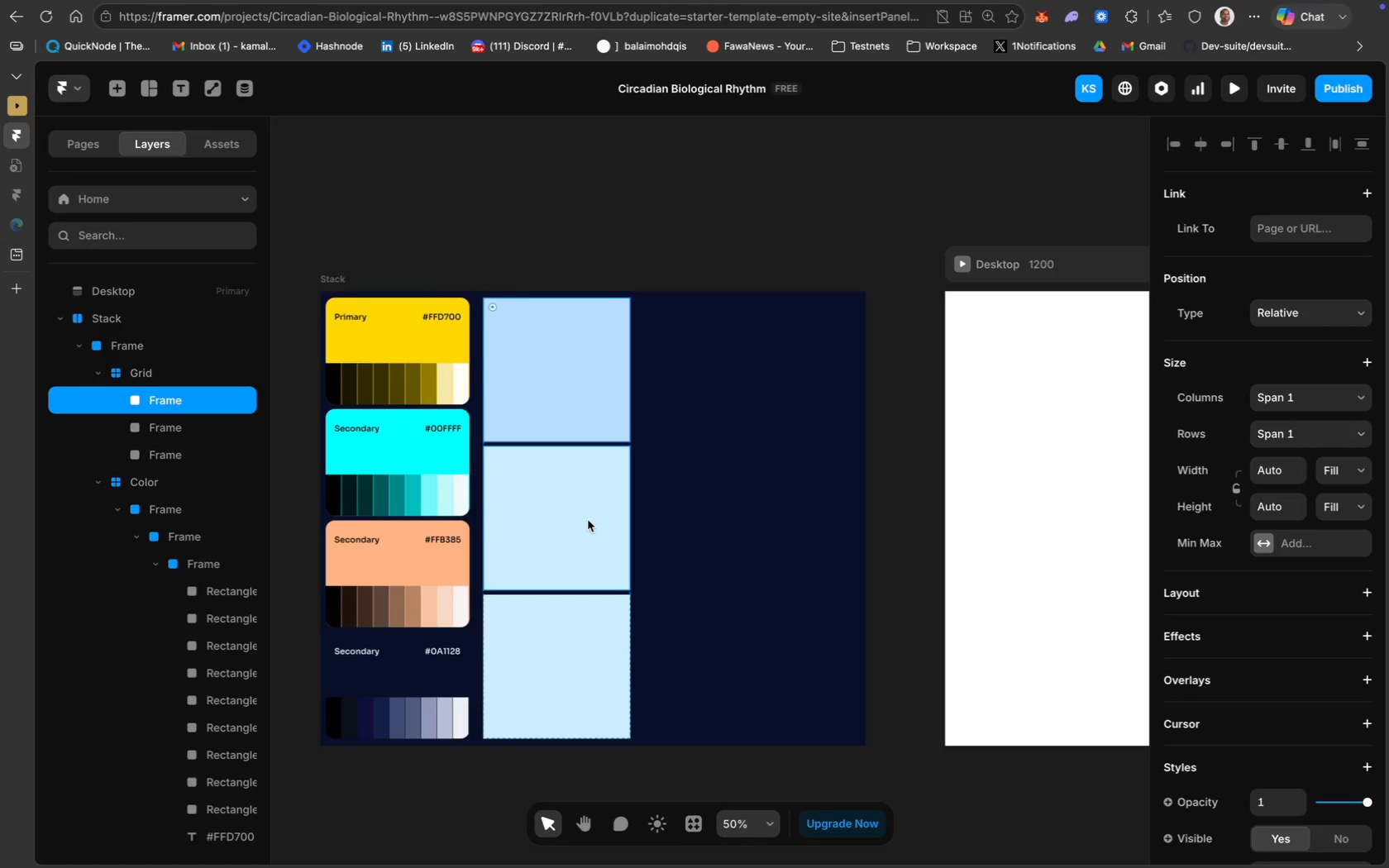 
wait(58.03)
 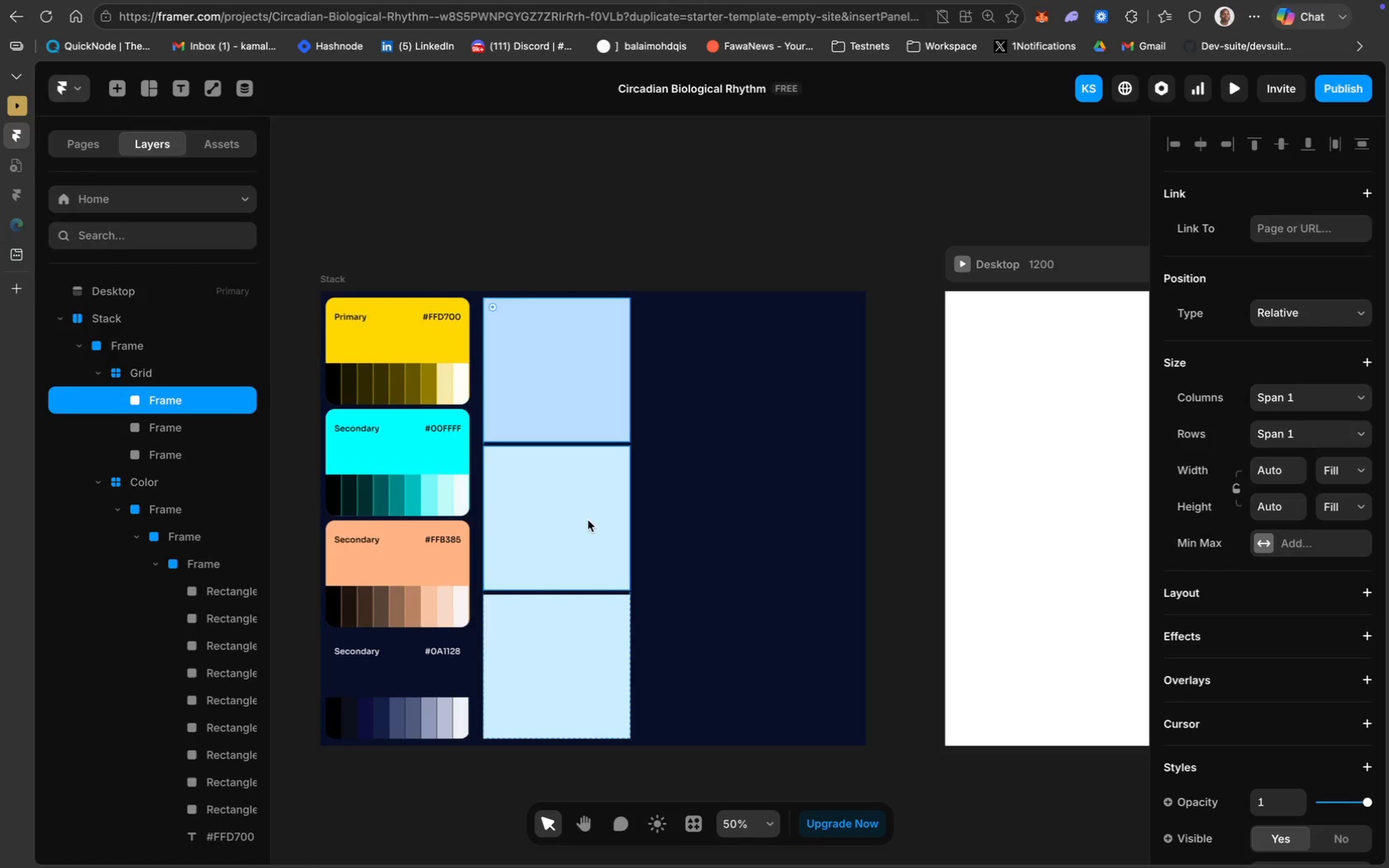 
left_click([555, 344])
 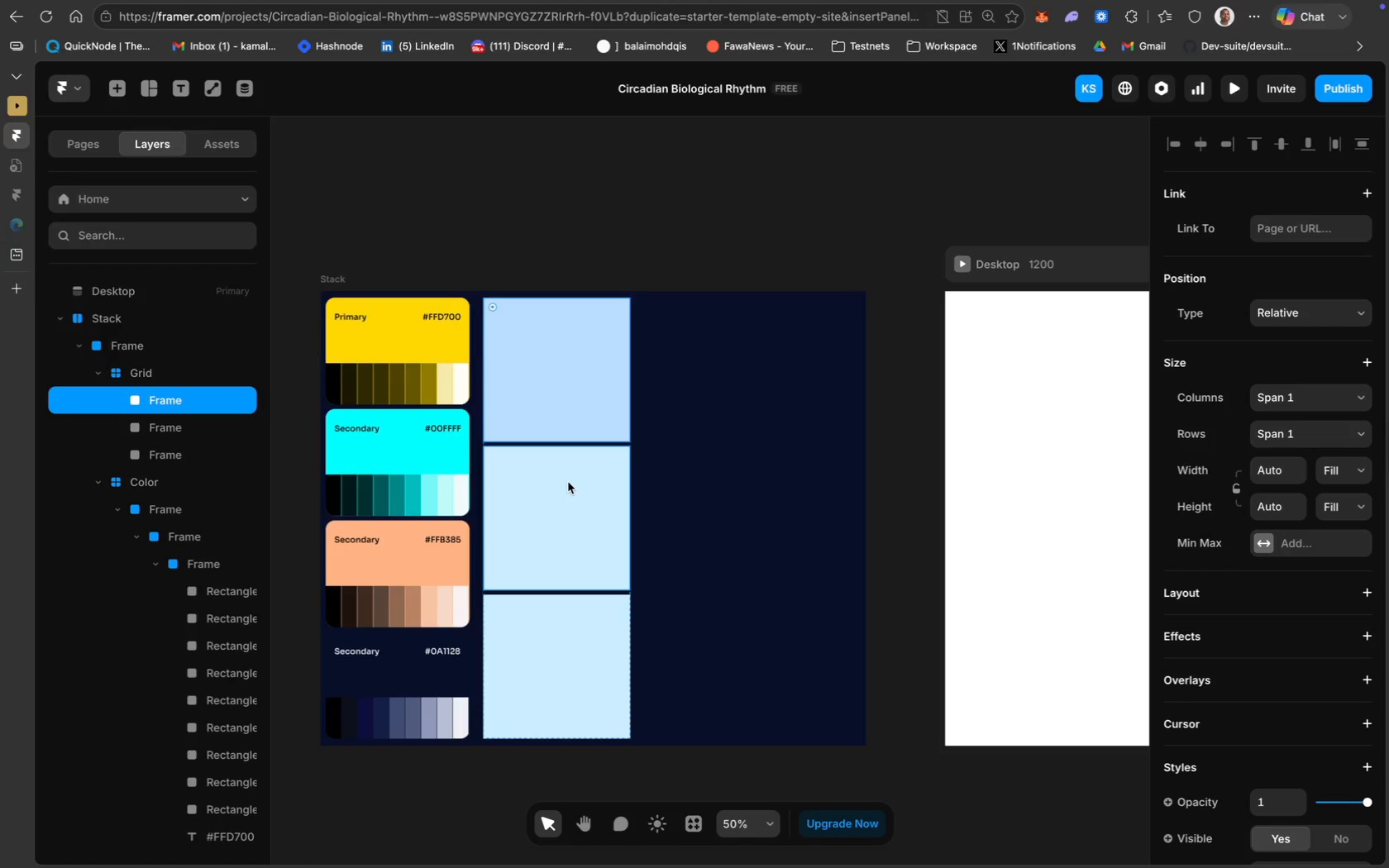 
hold_key(key=ShiftLeft, duration=1.13)
 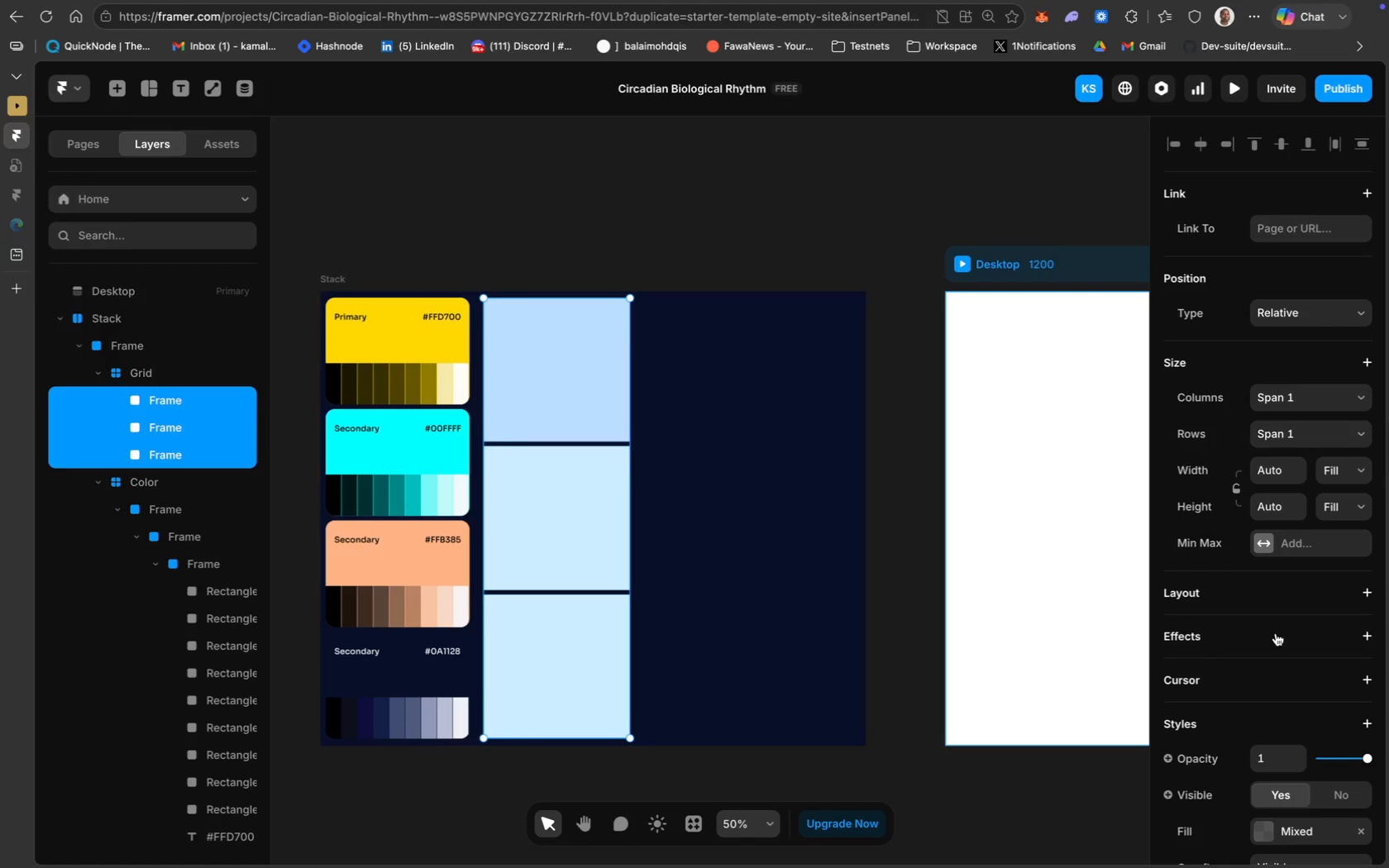 
scroll: coordinate [1276, 634], scroll_direction: down, amount: 40.0
 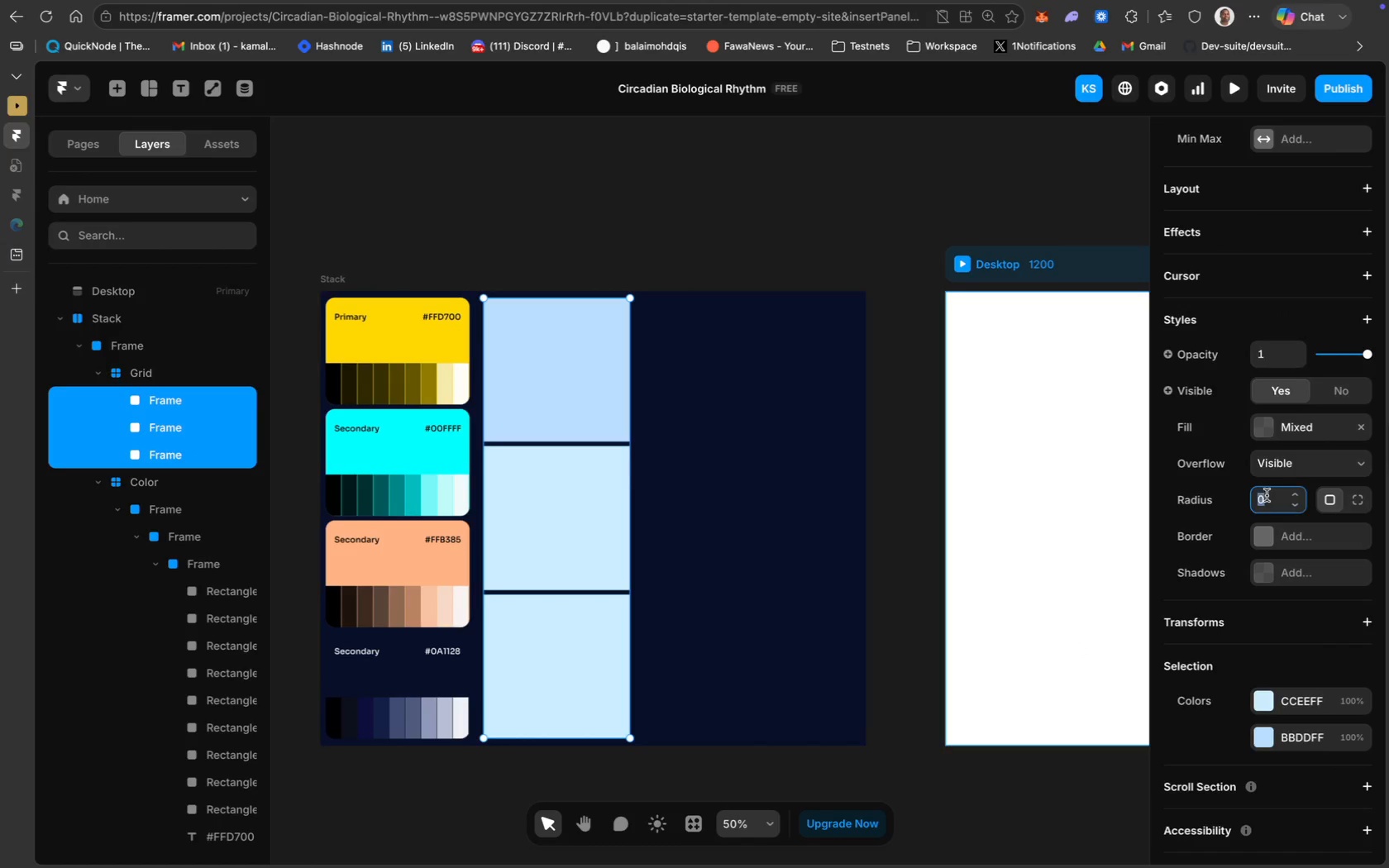 
type(20)
 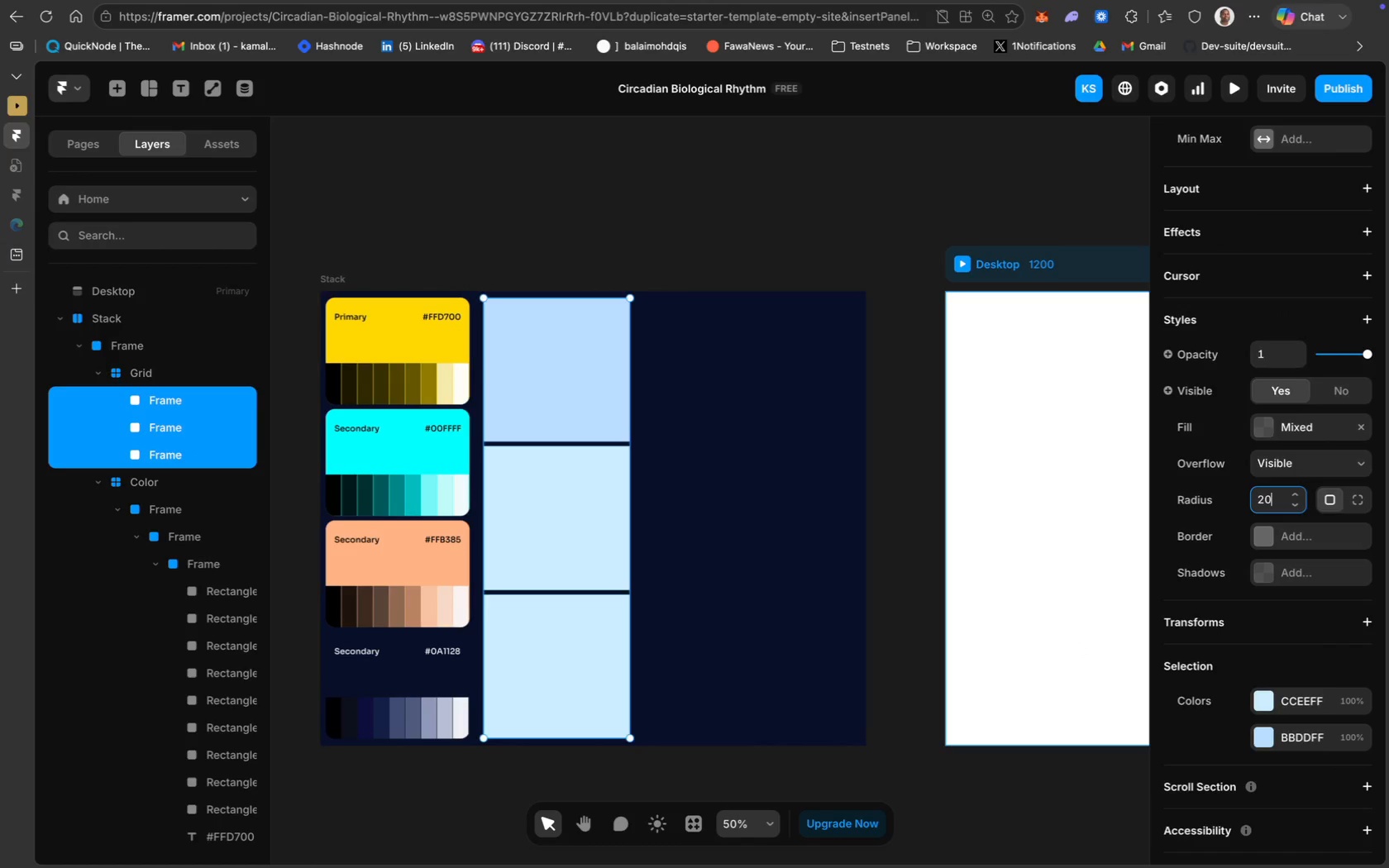 
key(Enter)
 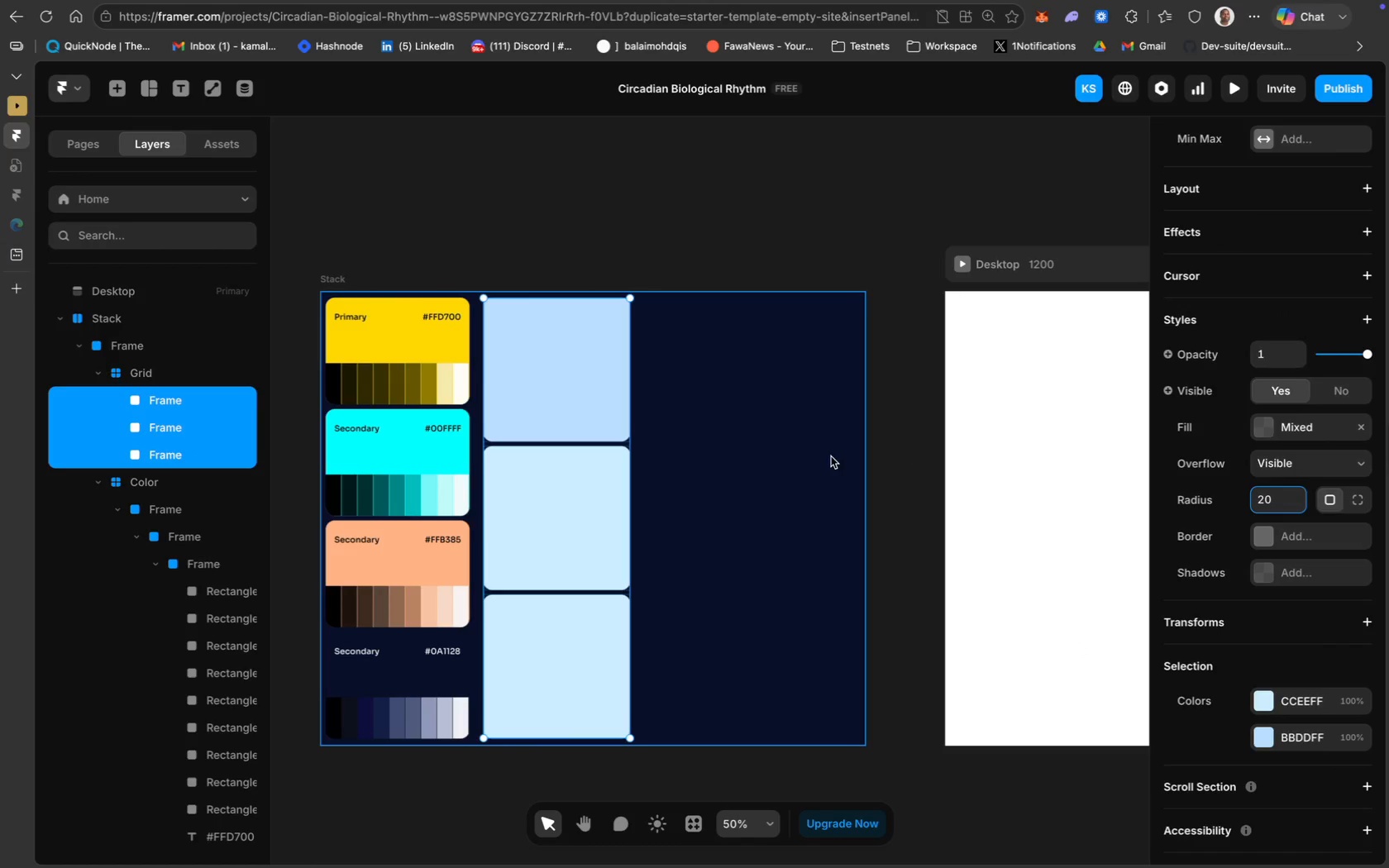 
key(CapsLock)
 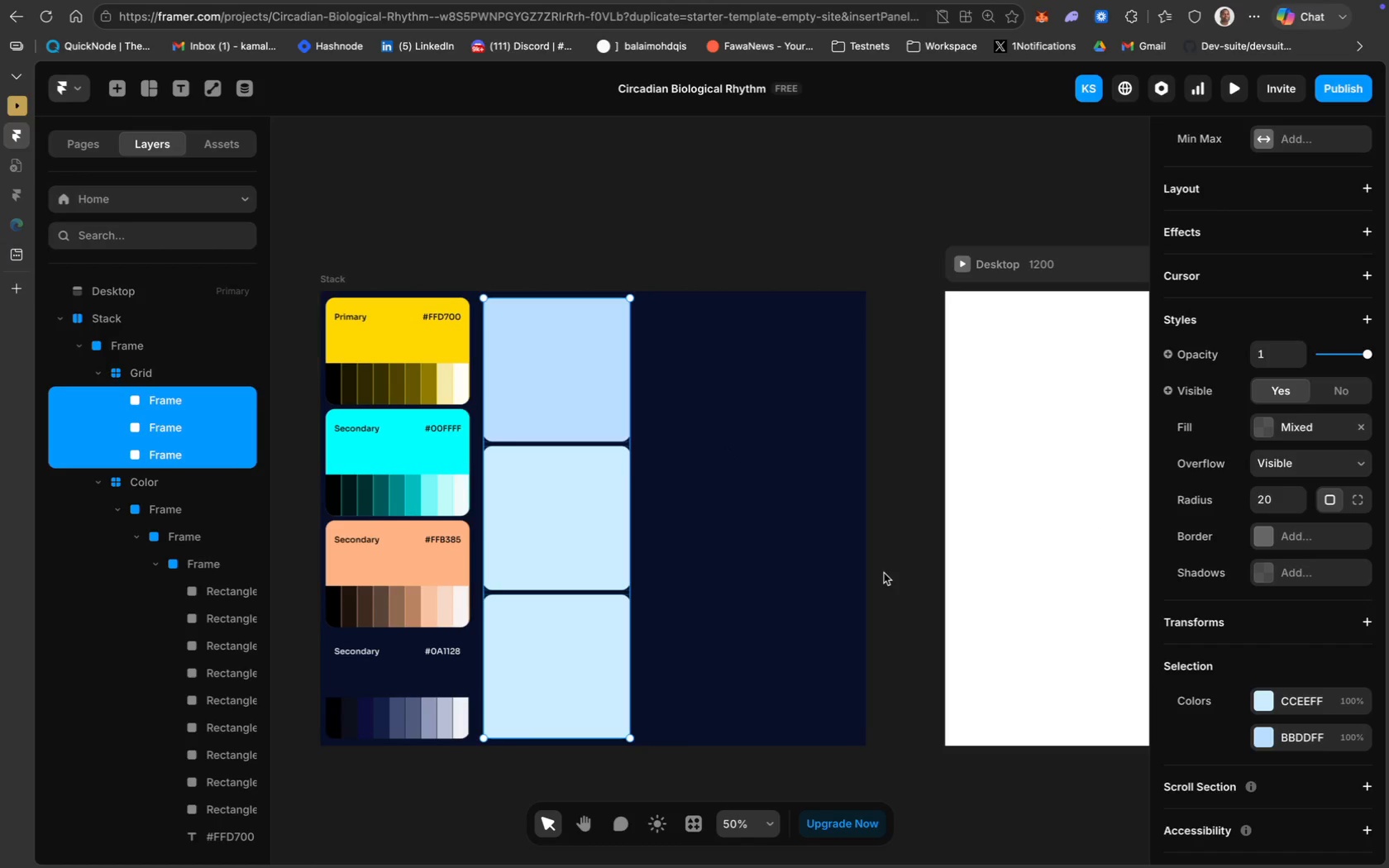 
wait(6.4)
 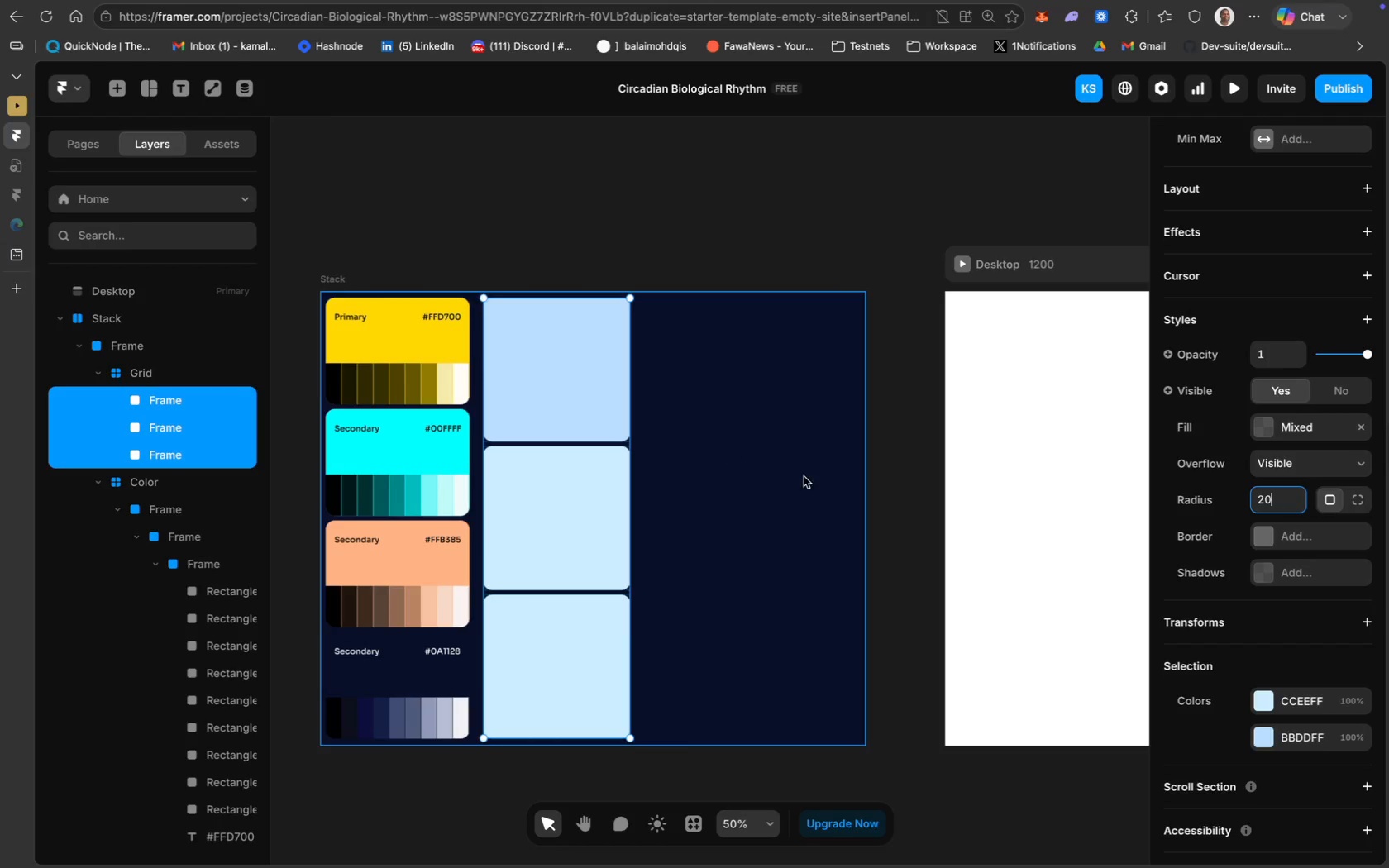 
left_click([1292, 709])
 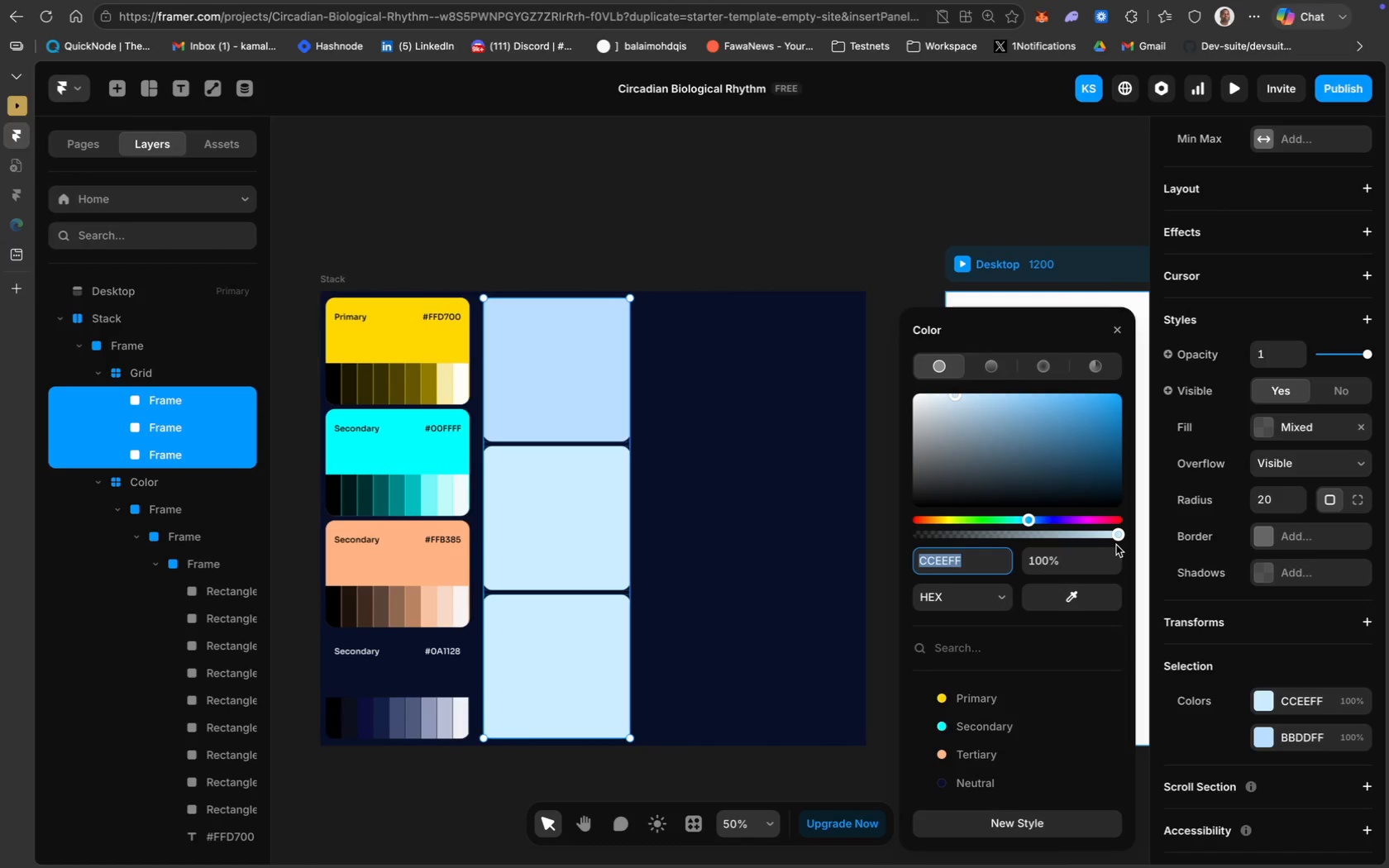 
left_click_drag(start_coordinate=[1118, 540], to_coordinate=[867, 546])
 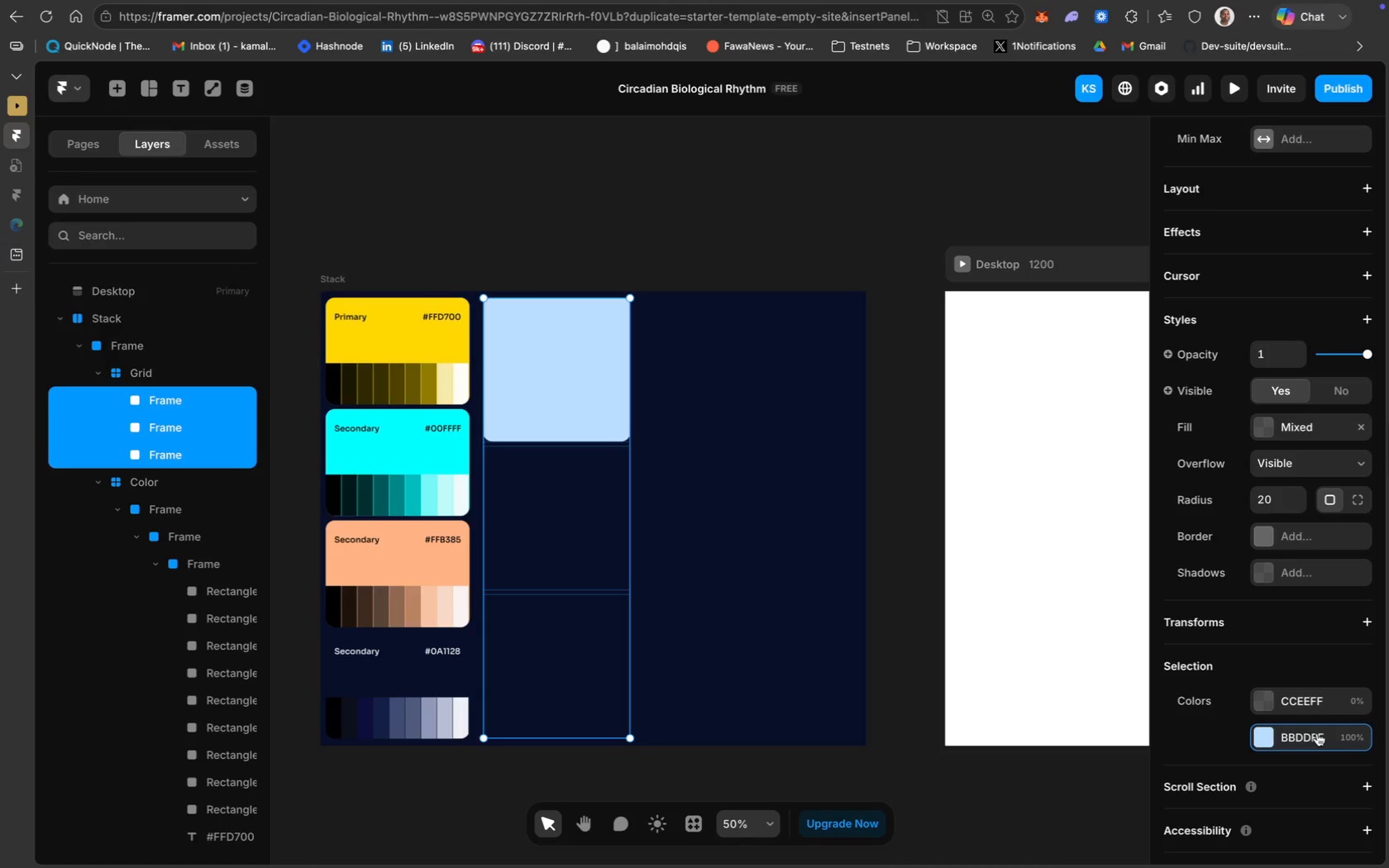 
wait(7.26)
 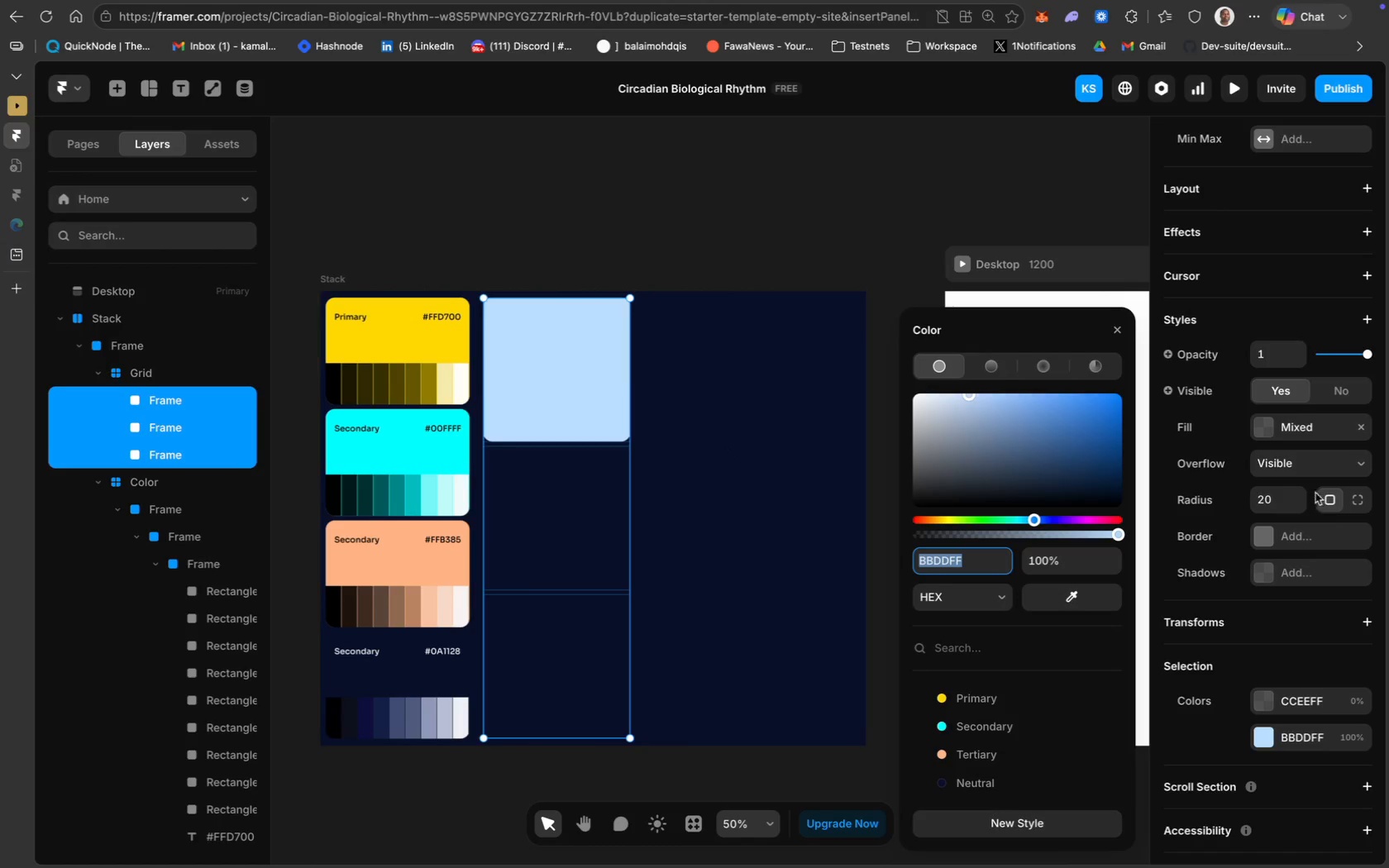 
left_click([1310, 711])
 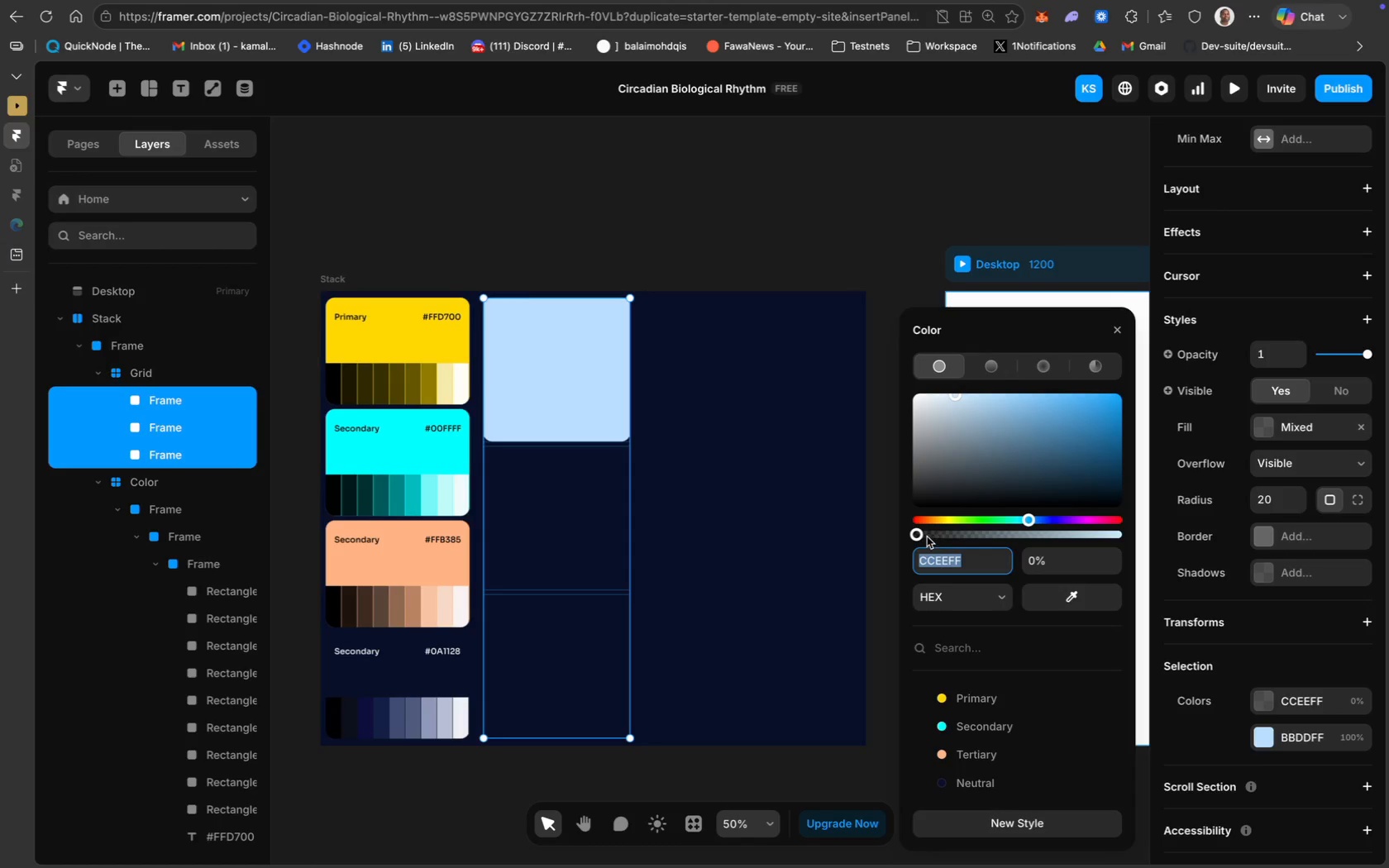 
left_click_drag(start_coordinate=[913, 536], to_coordinate=[1153, 551])
 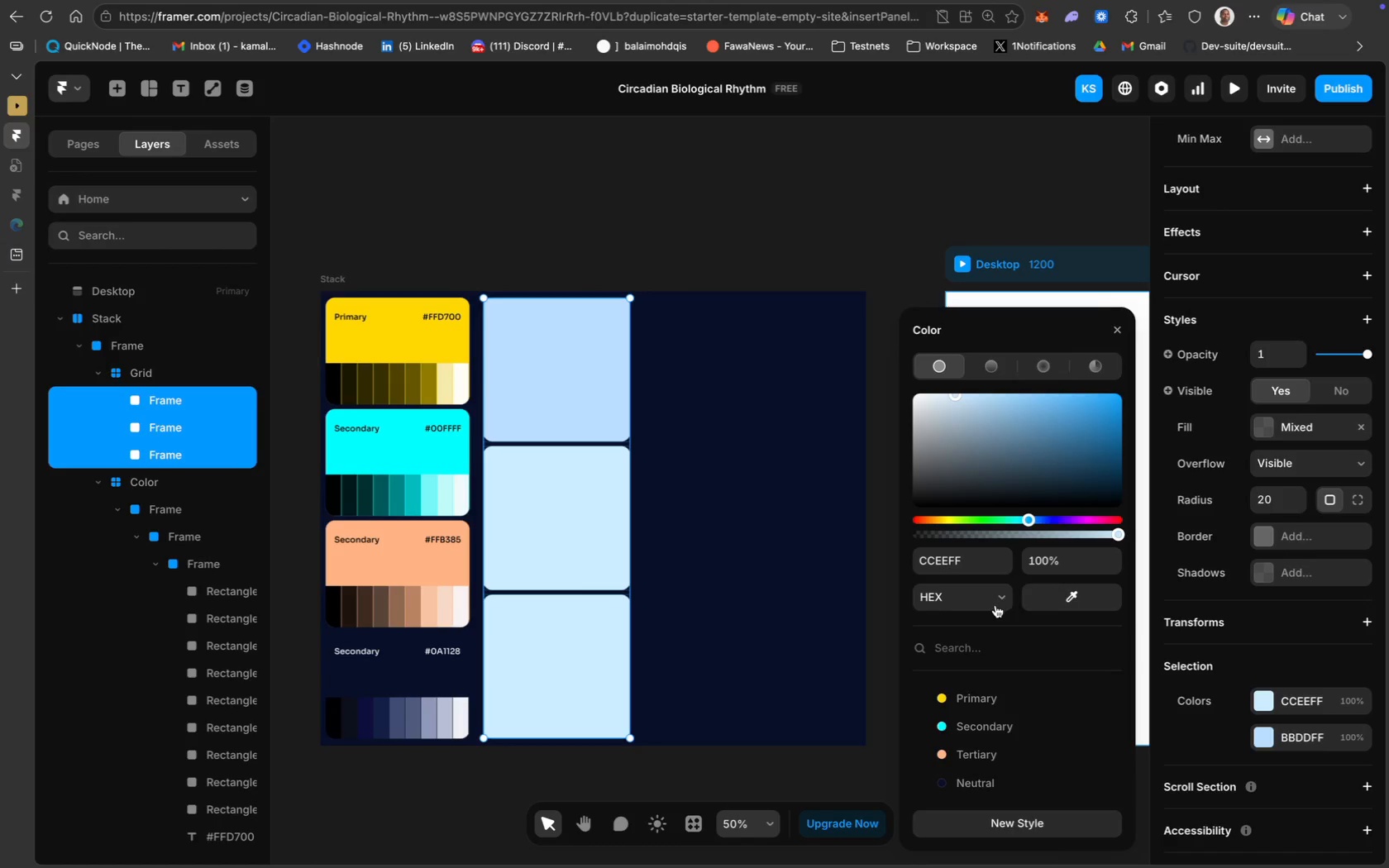 
wait(6.57)
 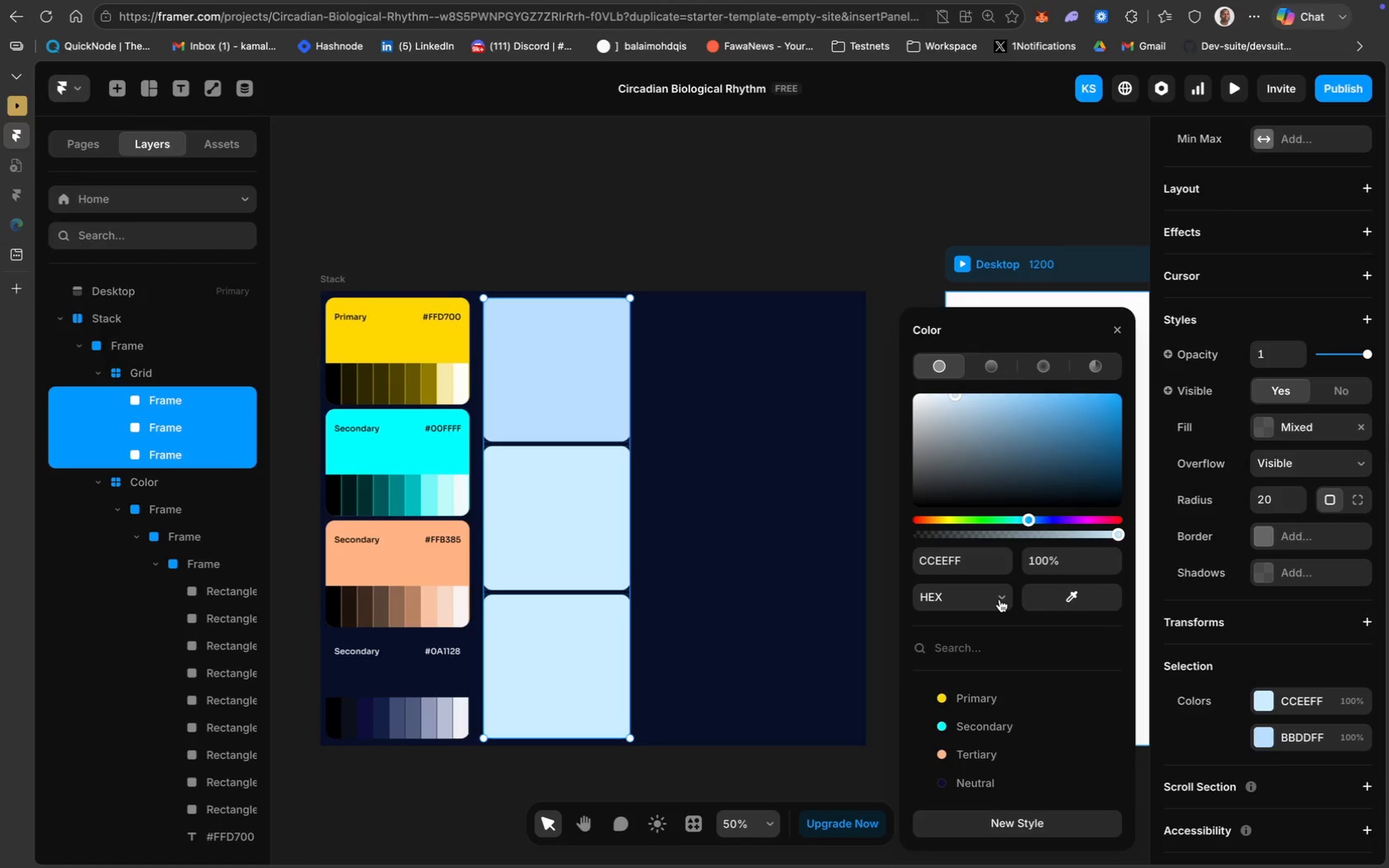 
left_click([1048, 597])
 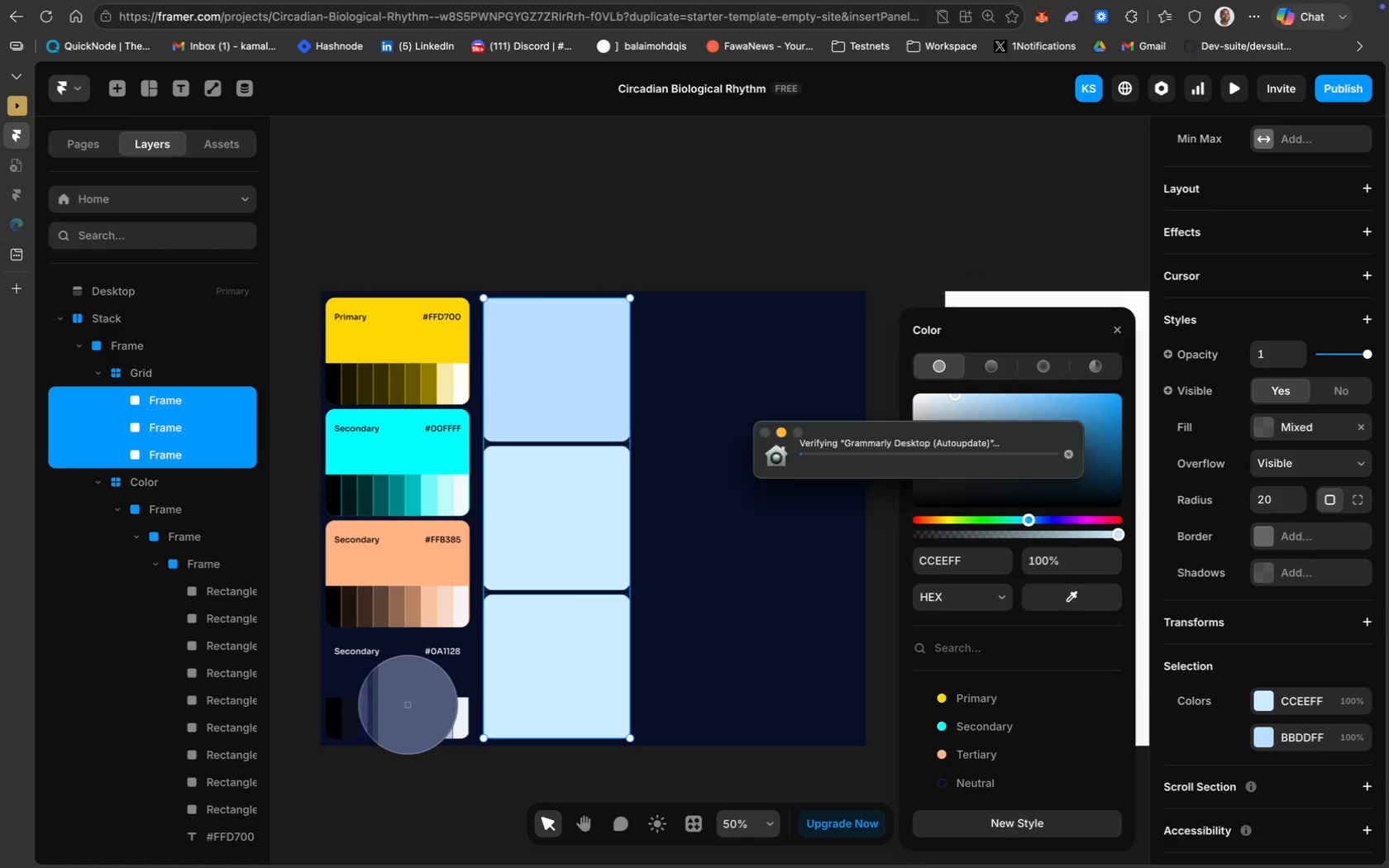 
wait(8.35)
 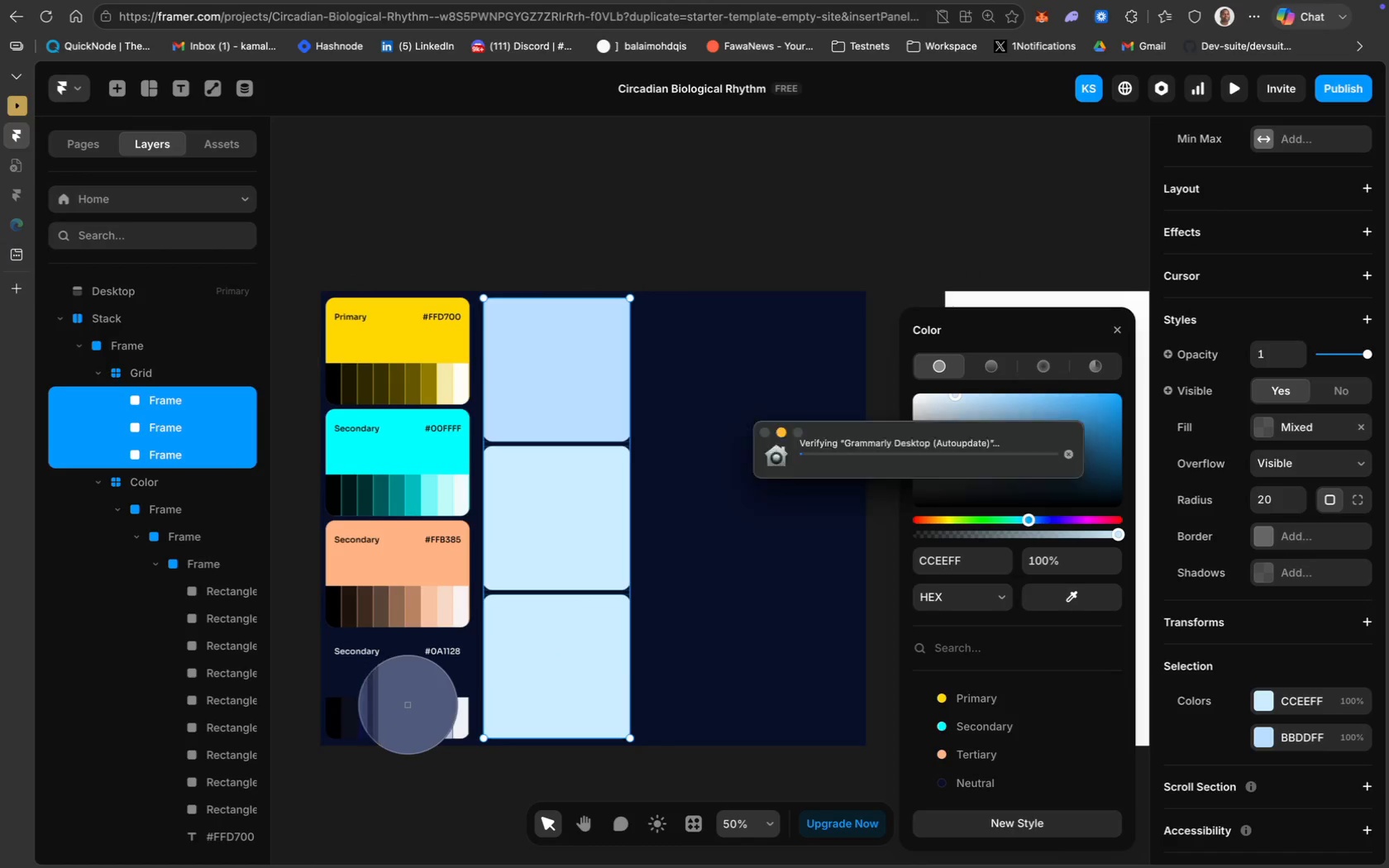 
left_click([1056, 594])
 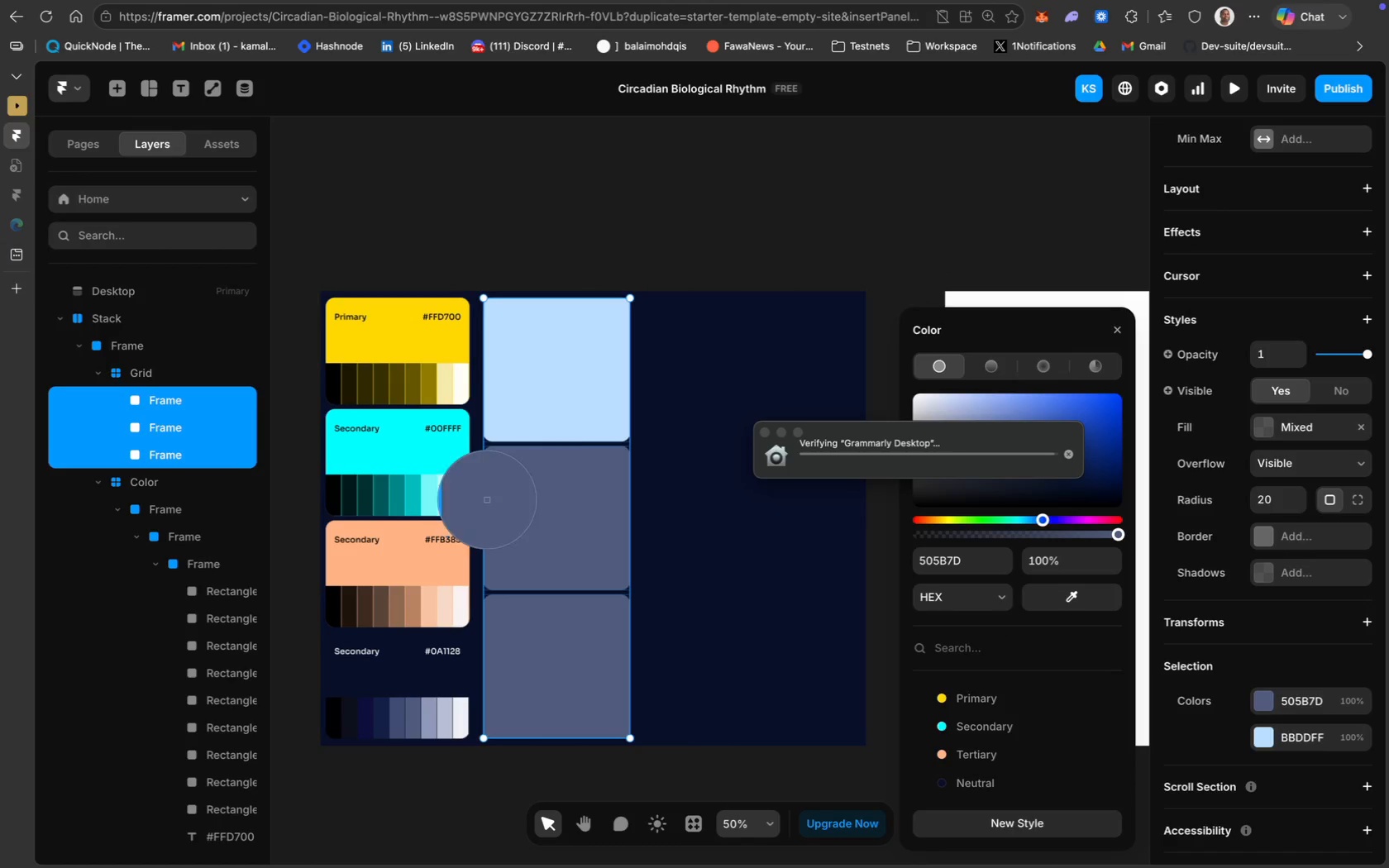 
left_click([509, 504])
 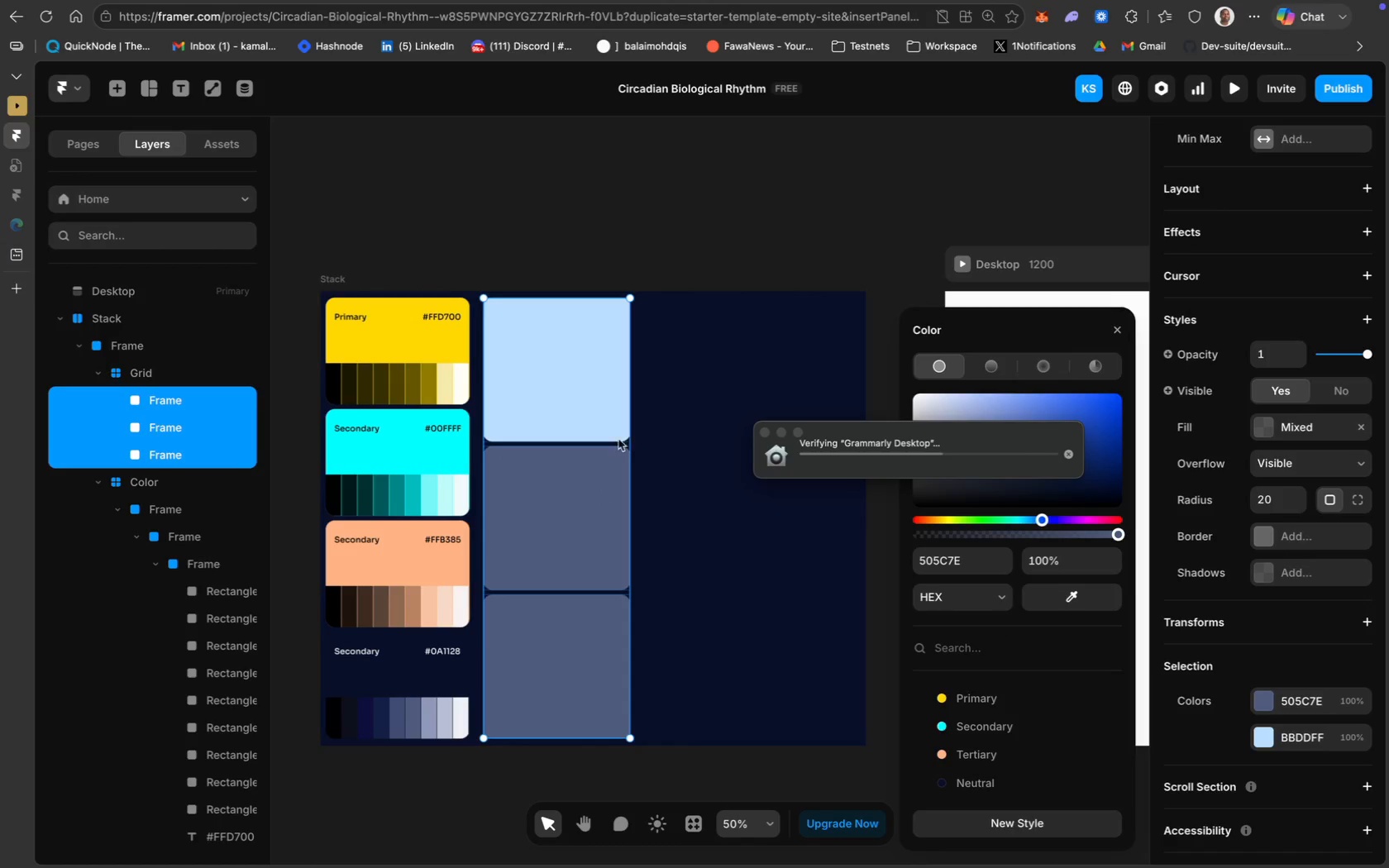 
left_click([693, 482])
 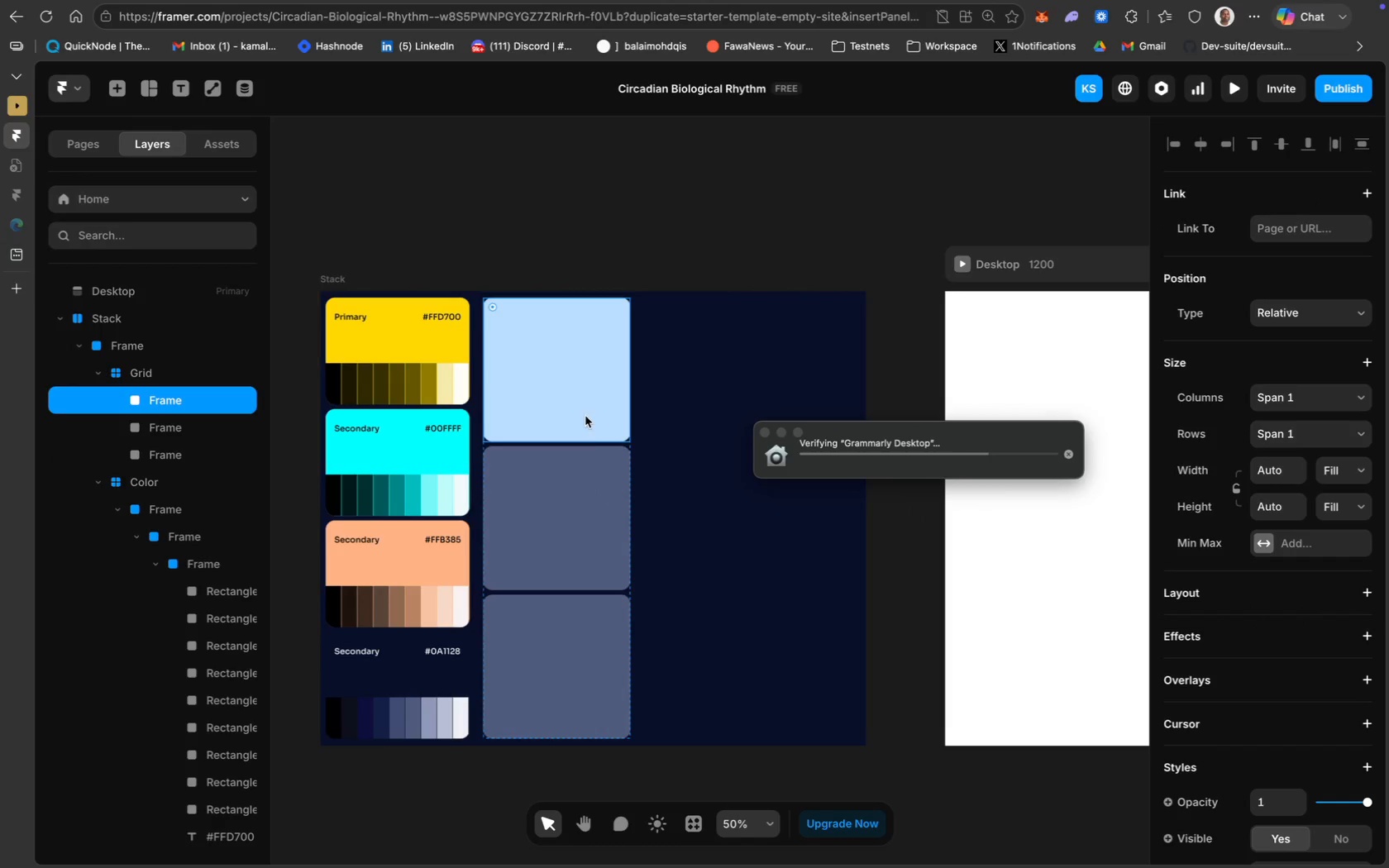 
left_click([596, 522])
 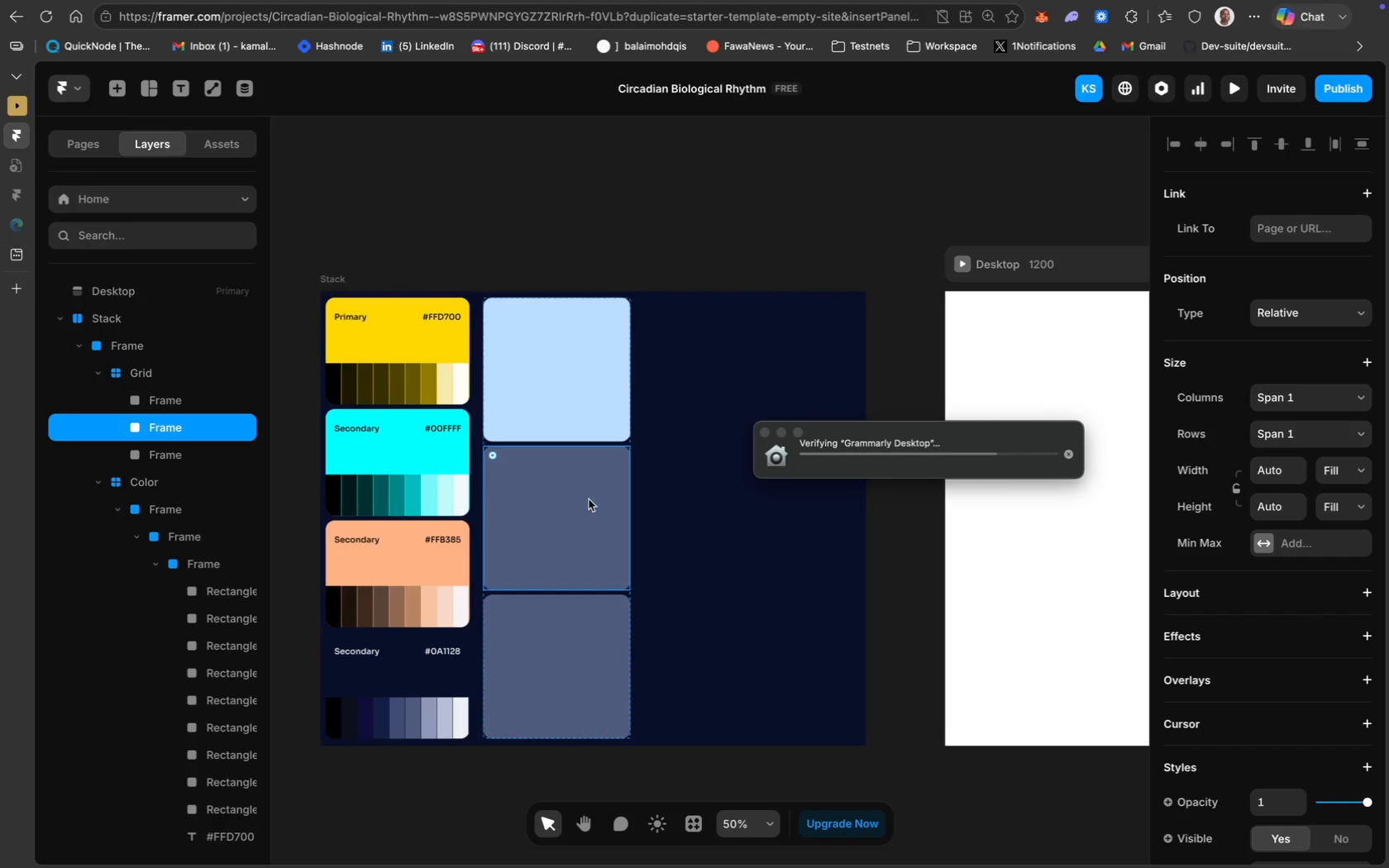 
left_click([585, 412])
 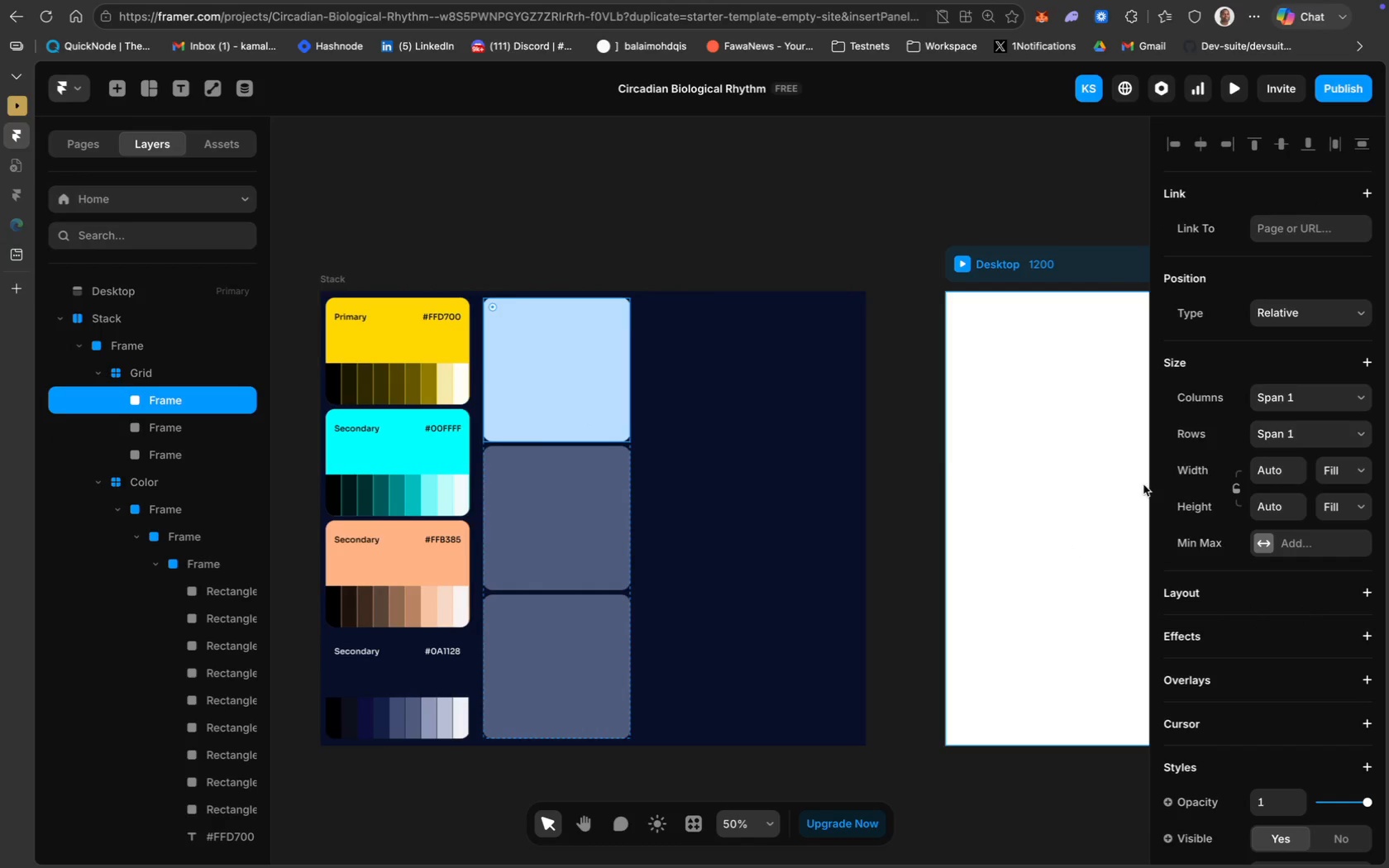 
left_click([586, 406])
 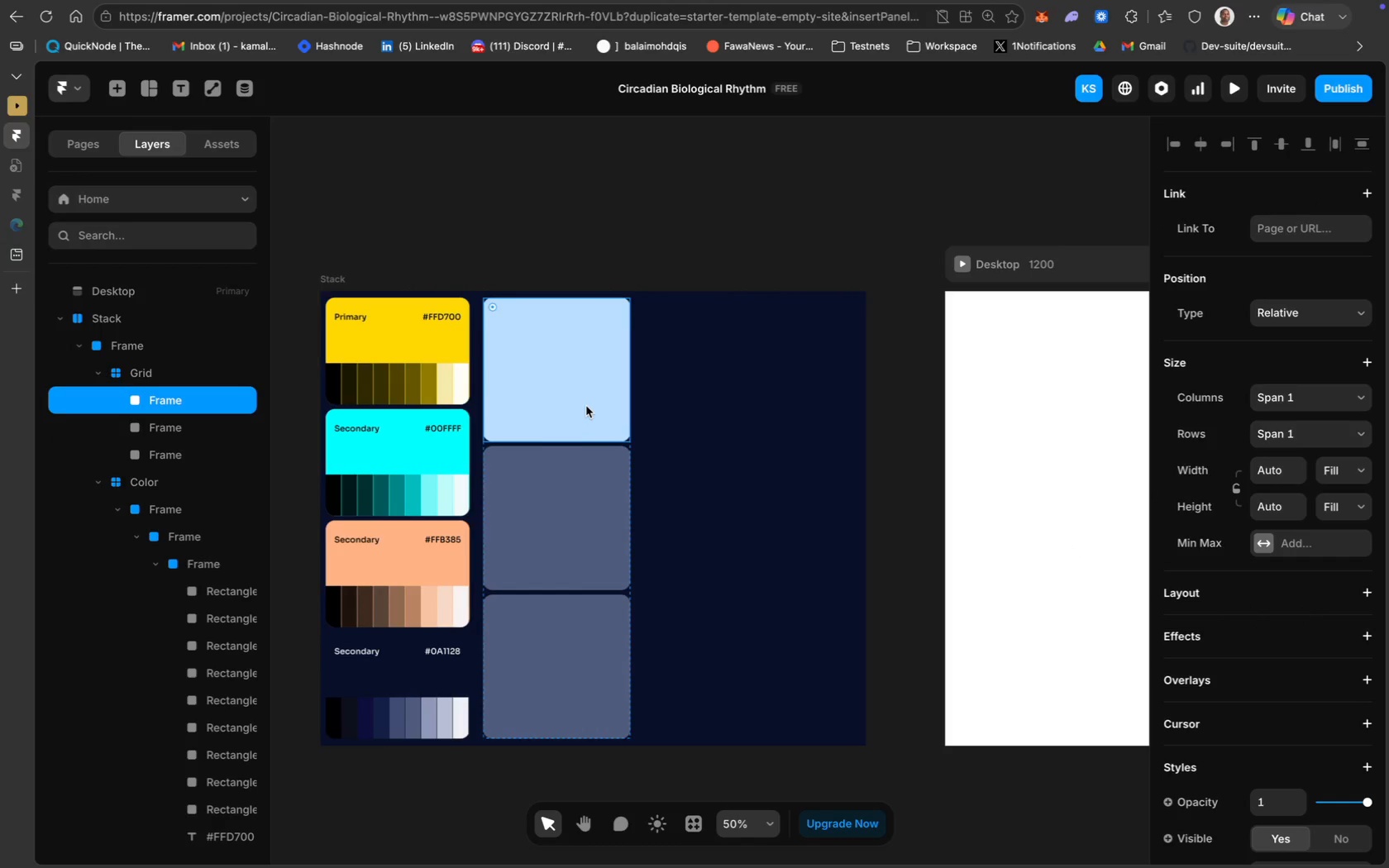 
left_click([586, 406])
 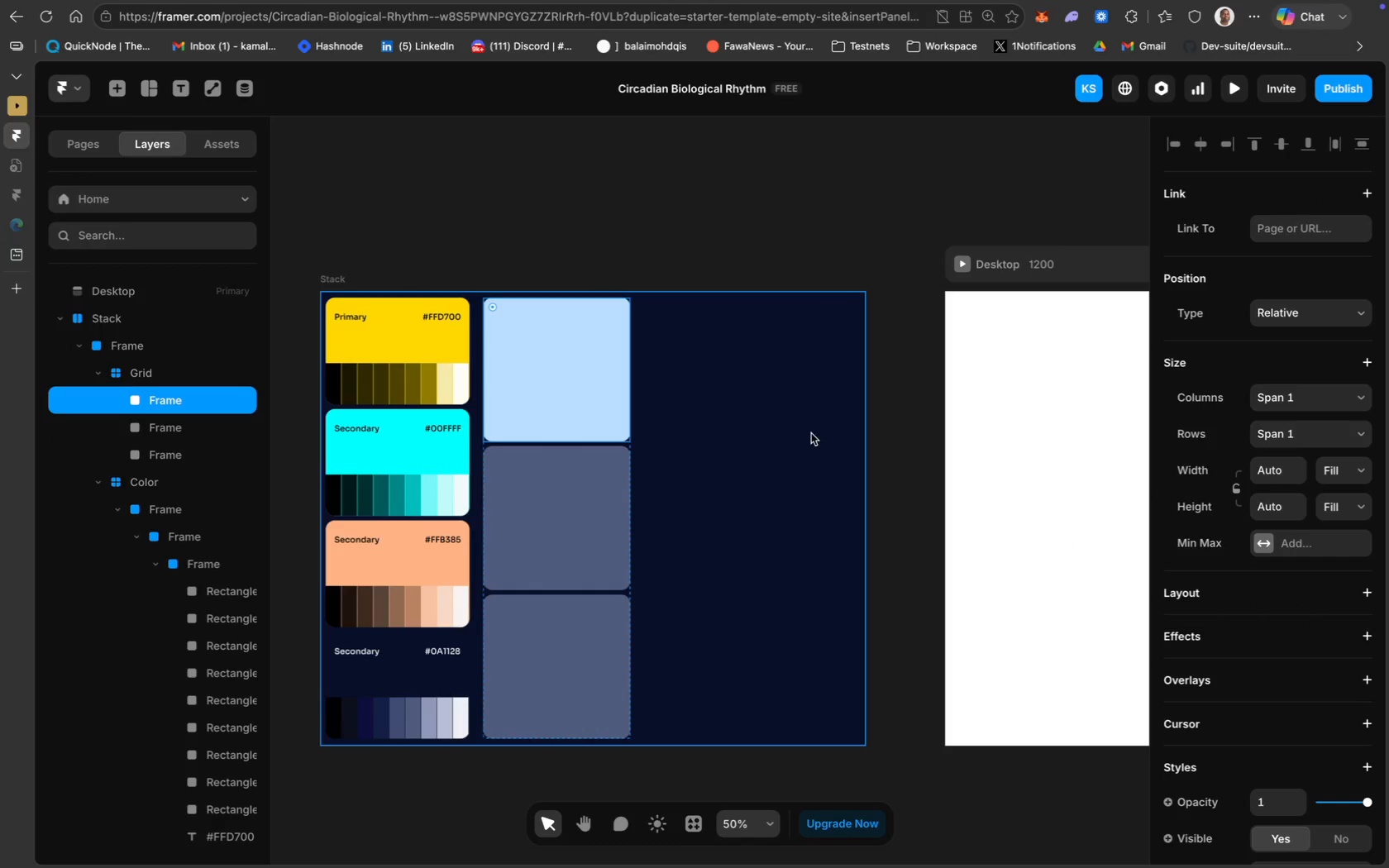 
left_click([609, 517])
 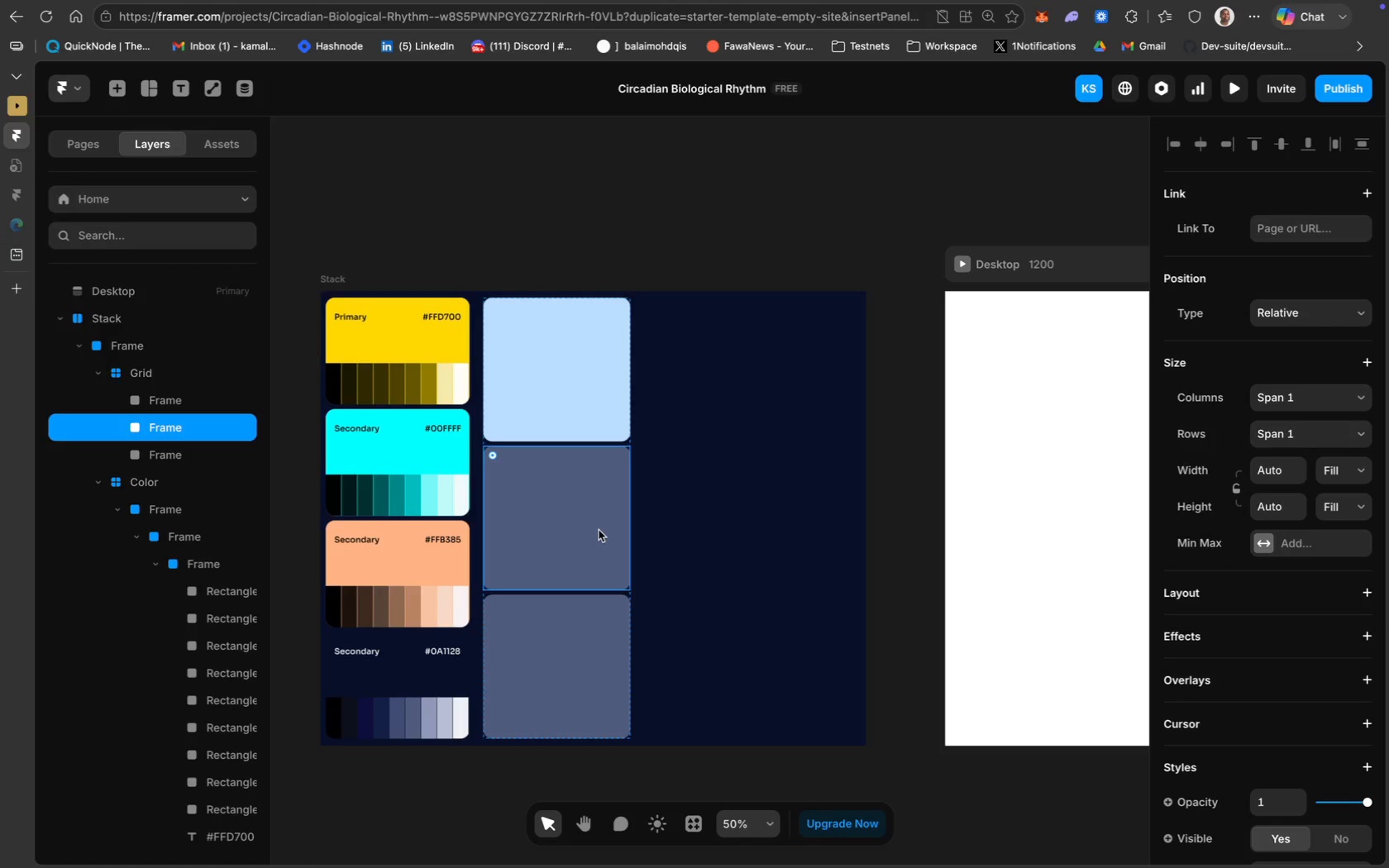 
left_click([597, 531])
 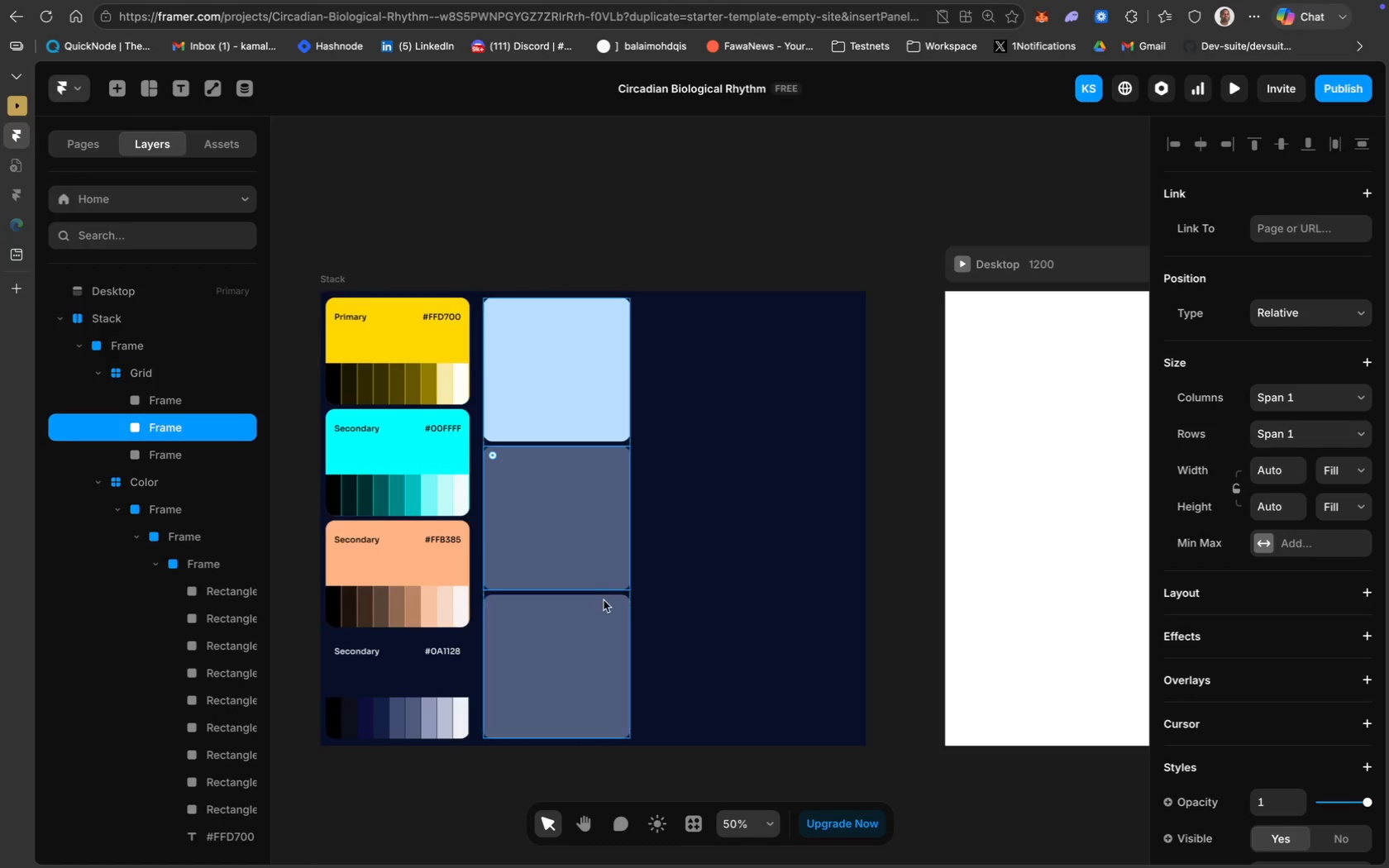 
left_click([602, 602])
 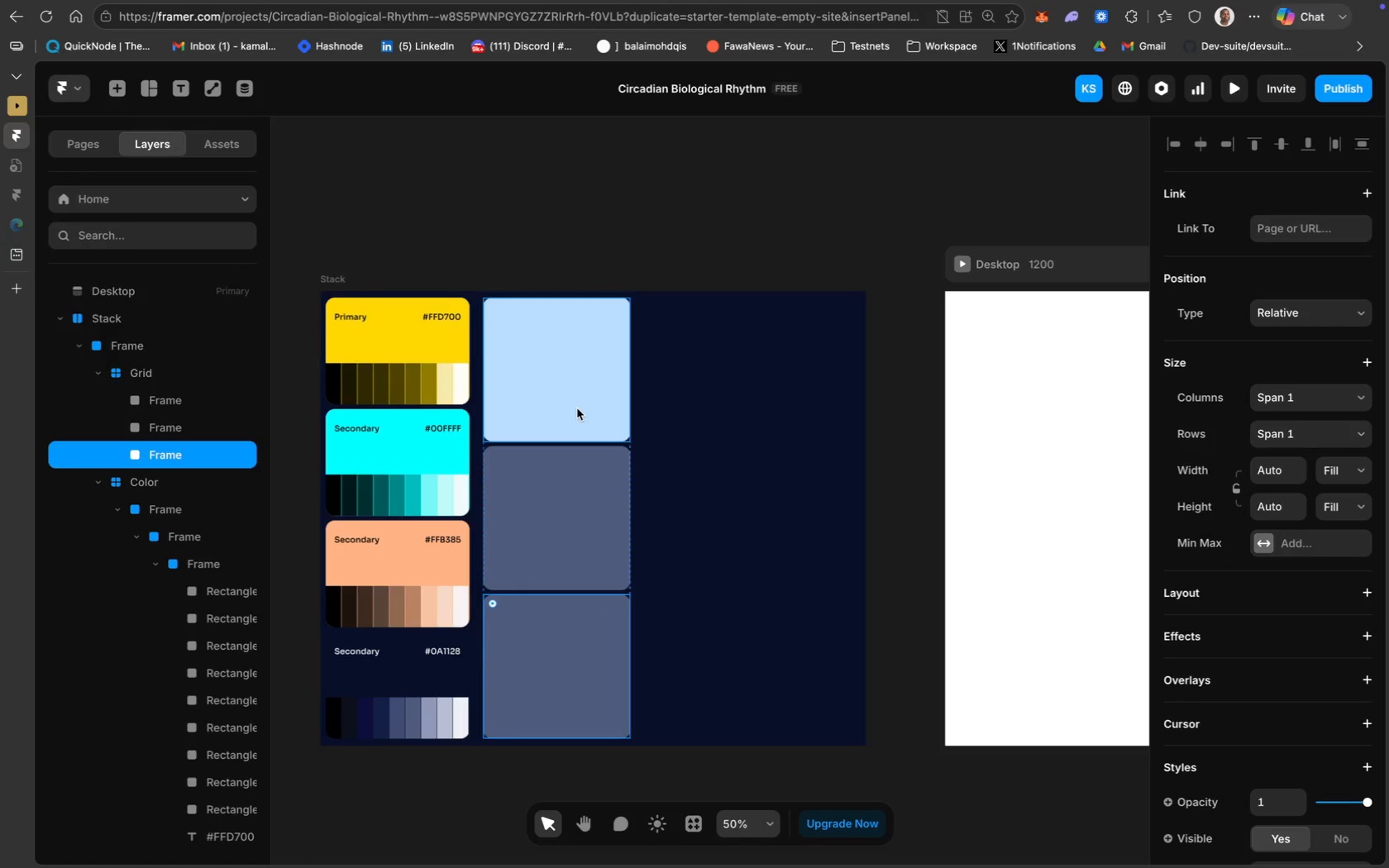 
left_click([577, 408])
 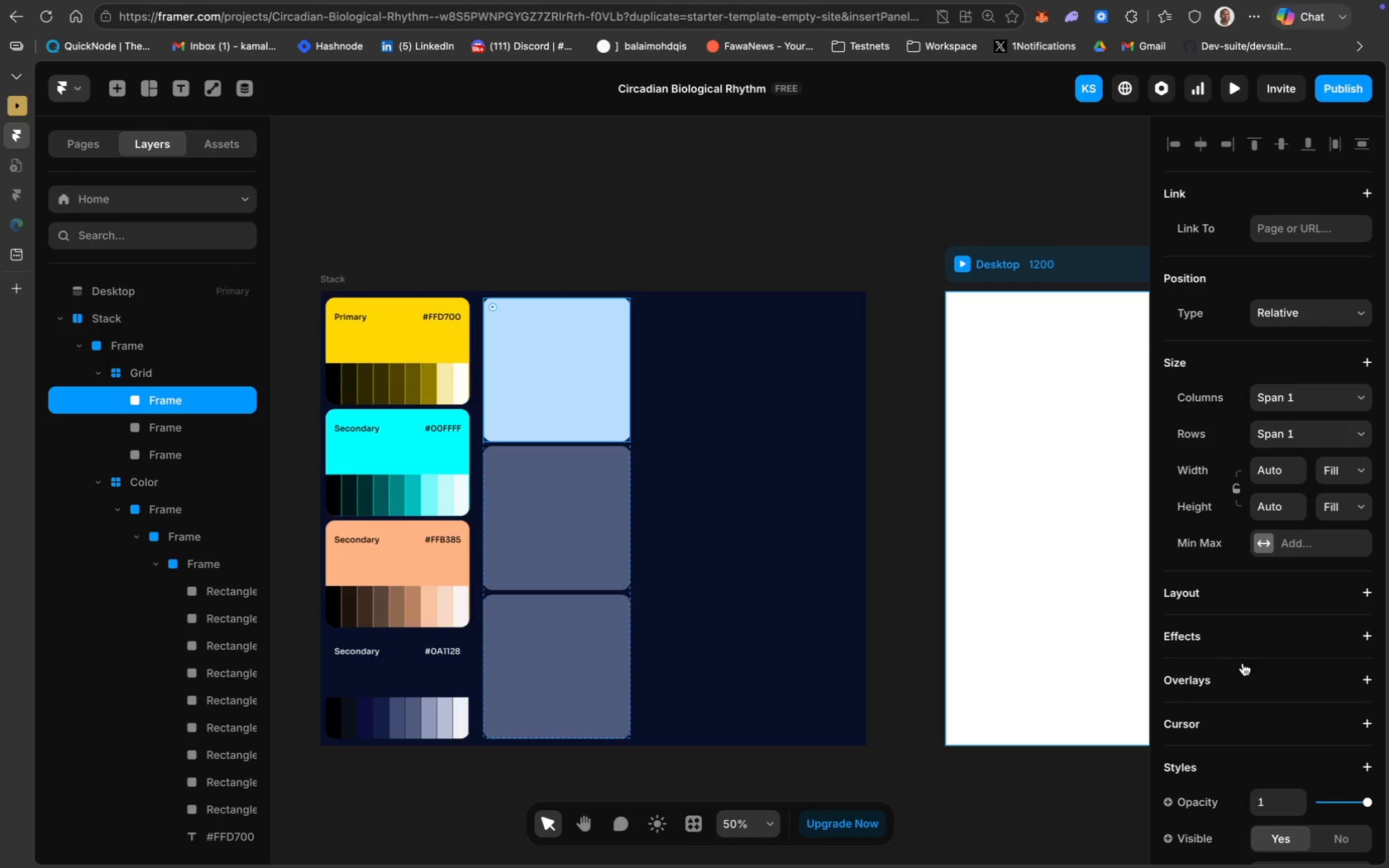 
scroll: coordinate [1388, 725], scroll_direction: down, amount: 42.0
 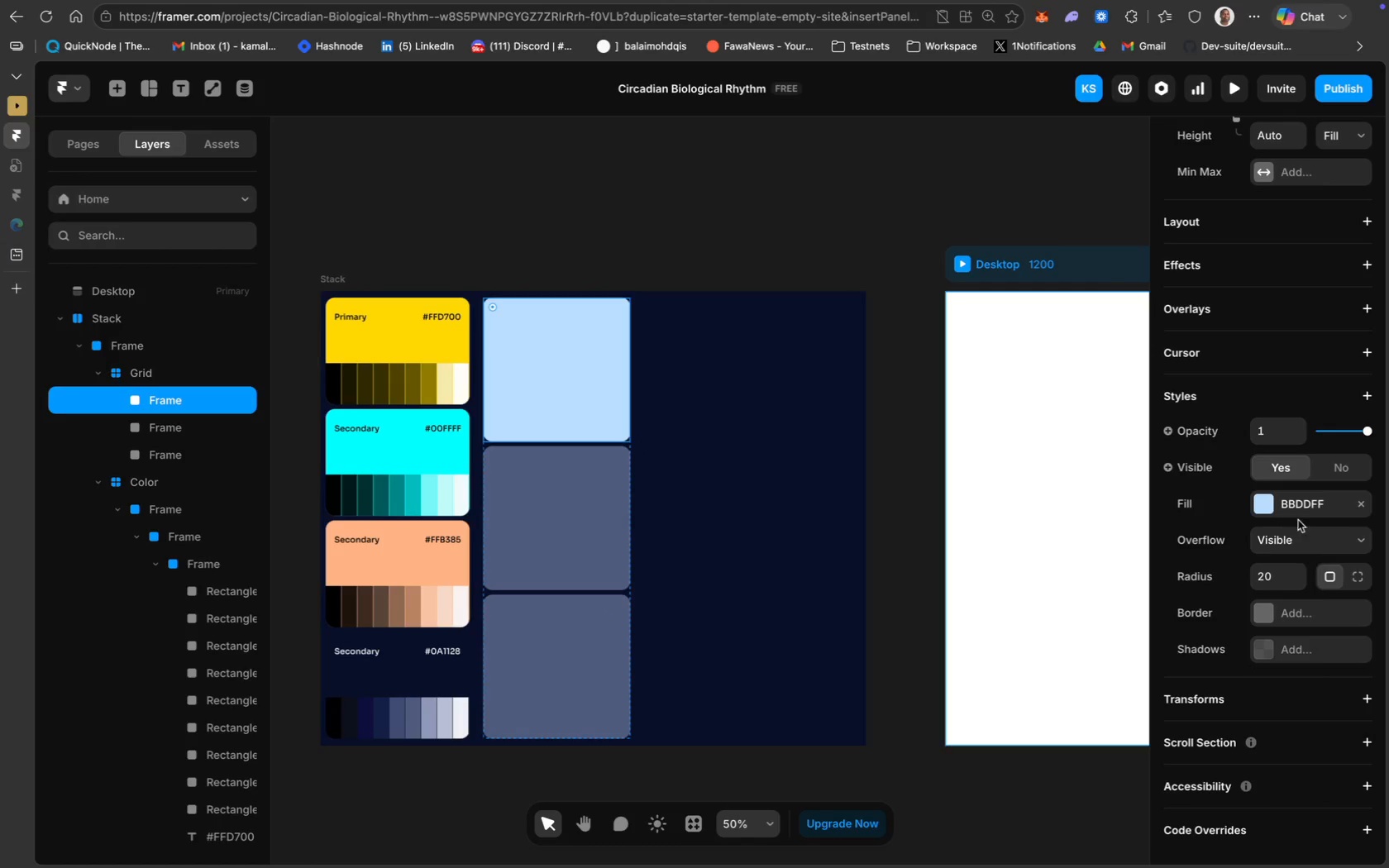 
left_click([1293, 508])
 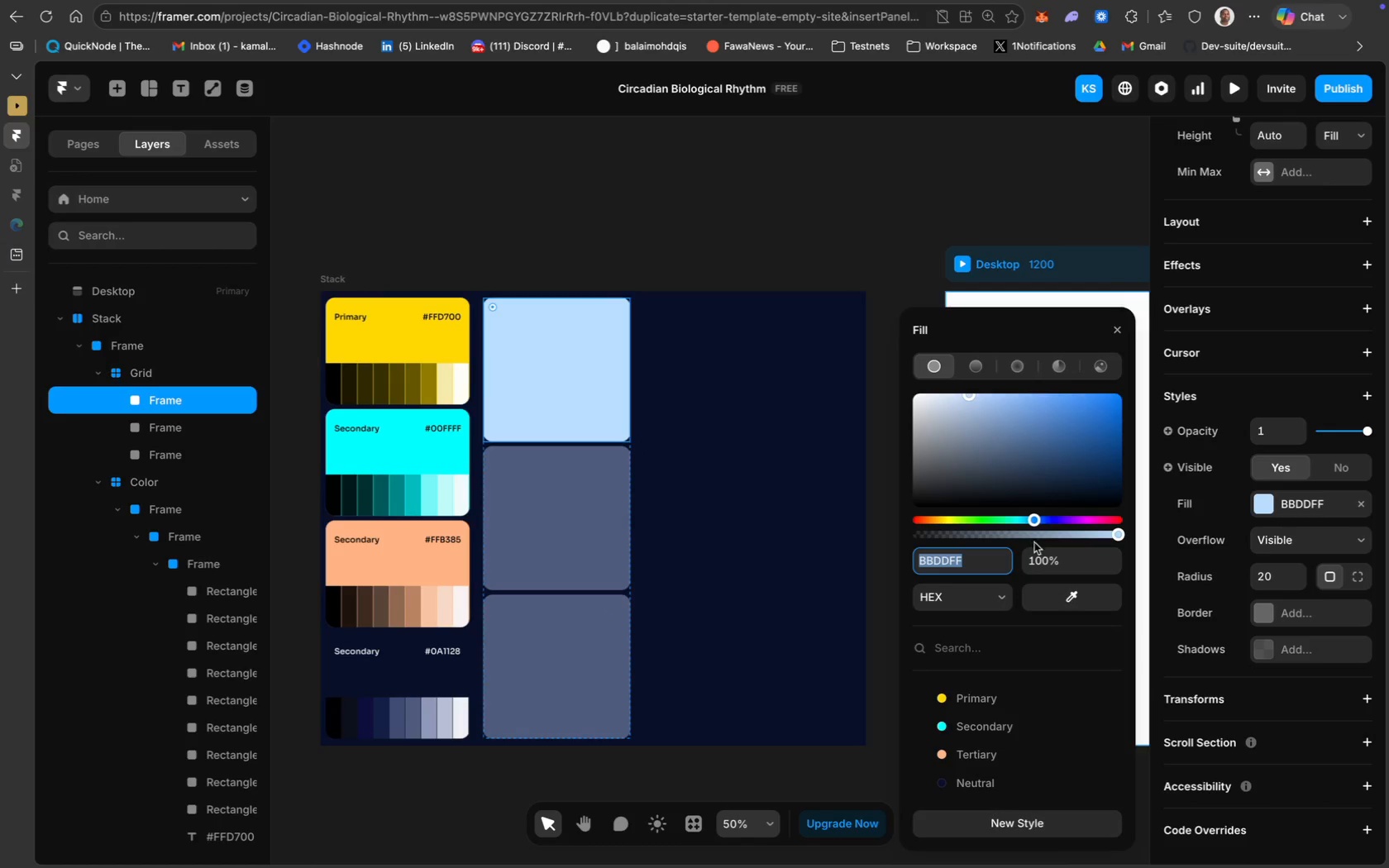 
left_click([1076, 591])
 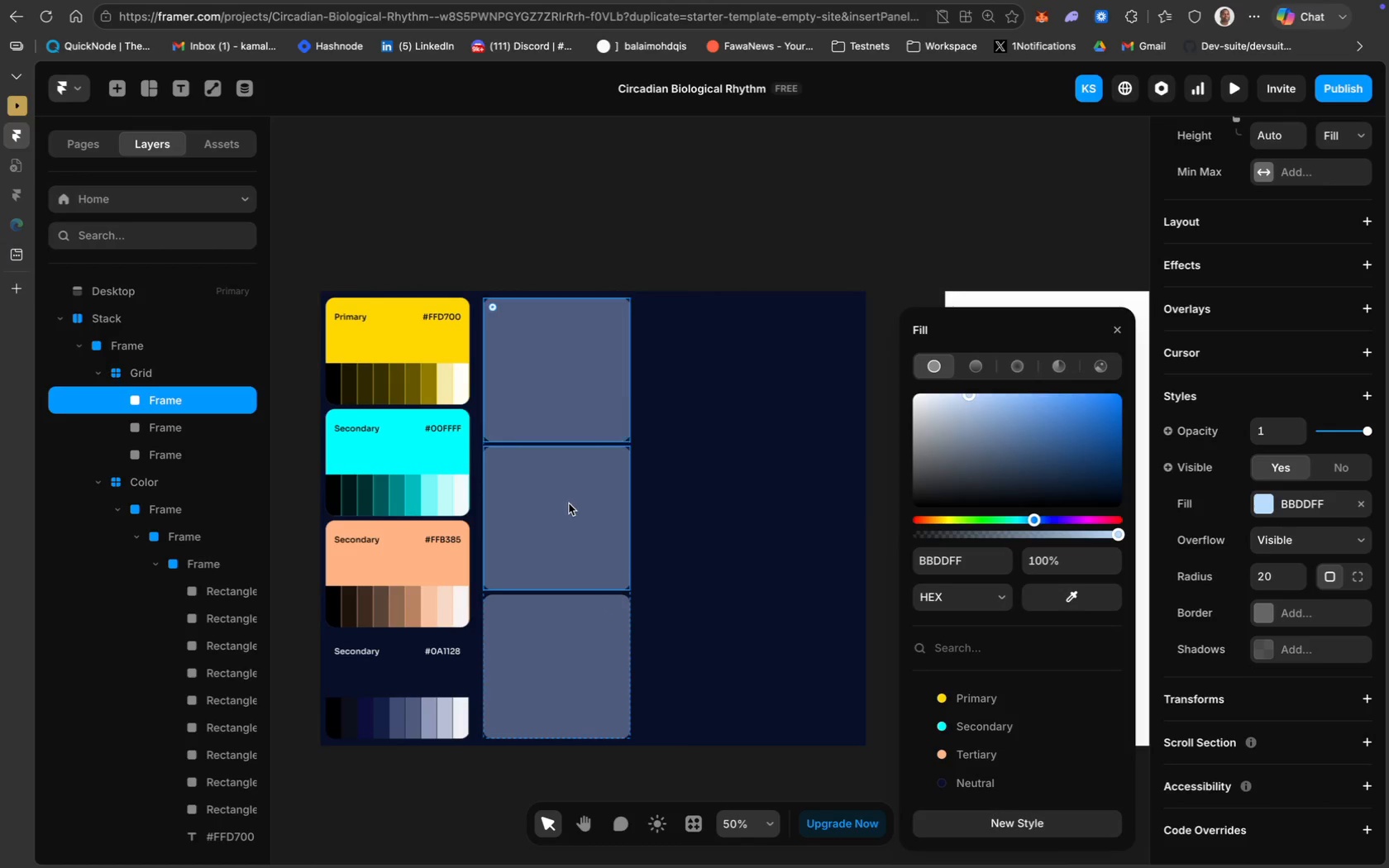 
left_click([728, 494])
 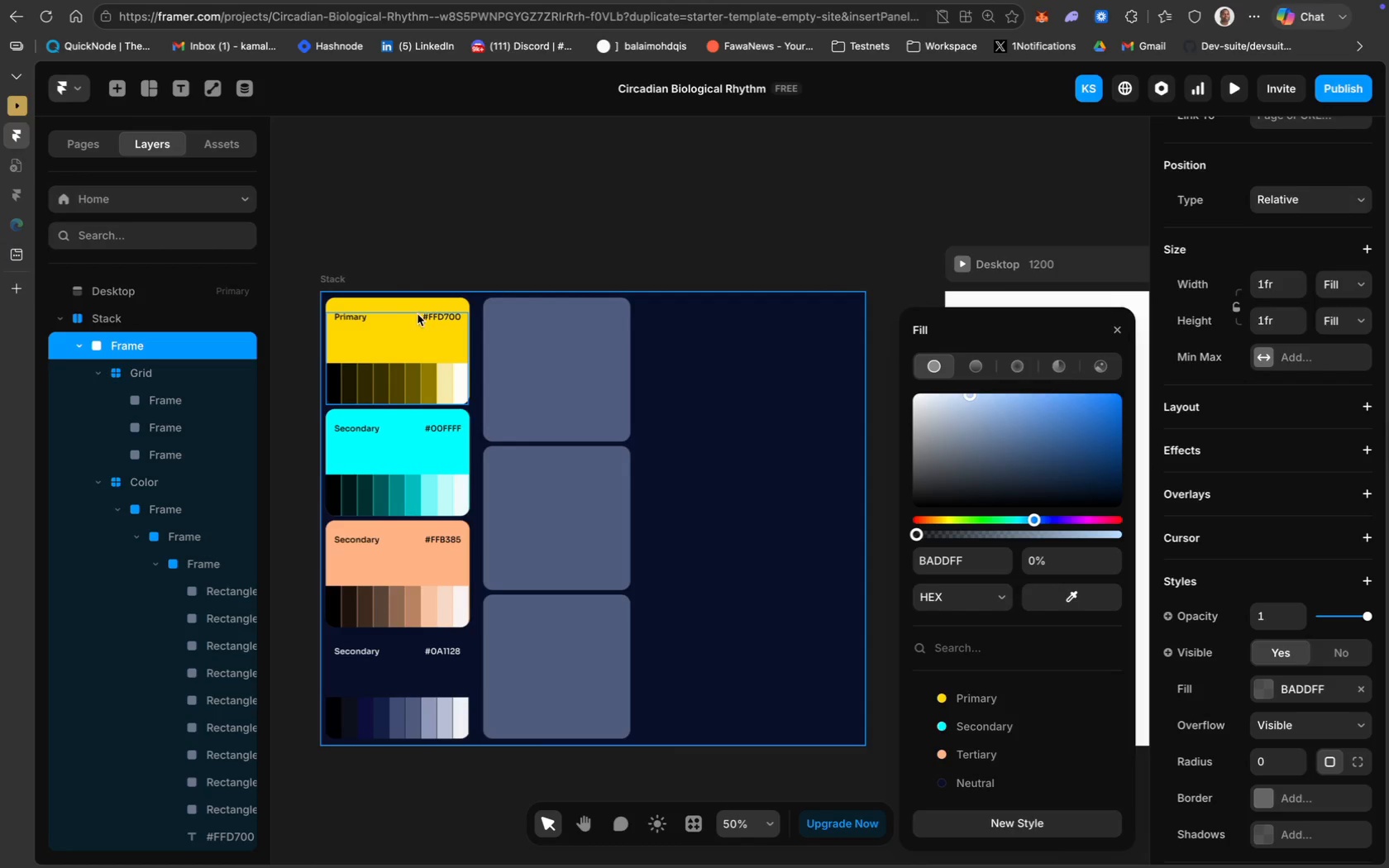 
wait(5.03)
 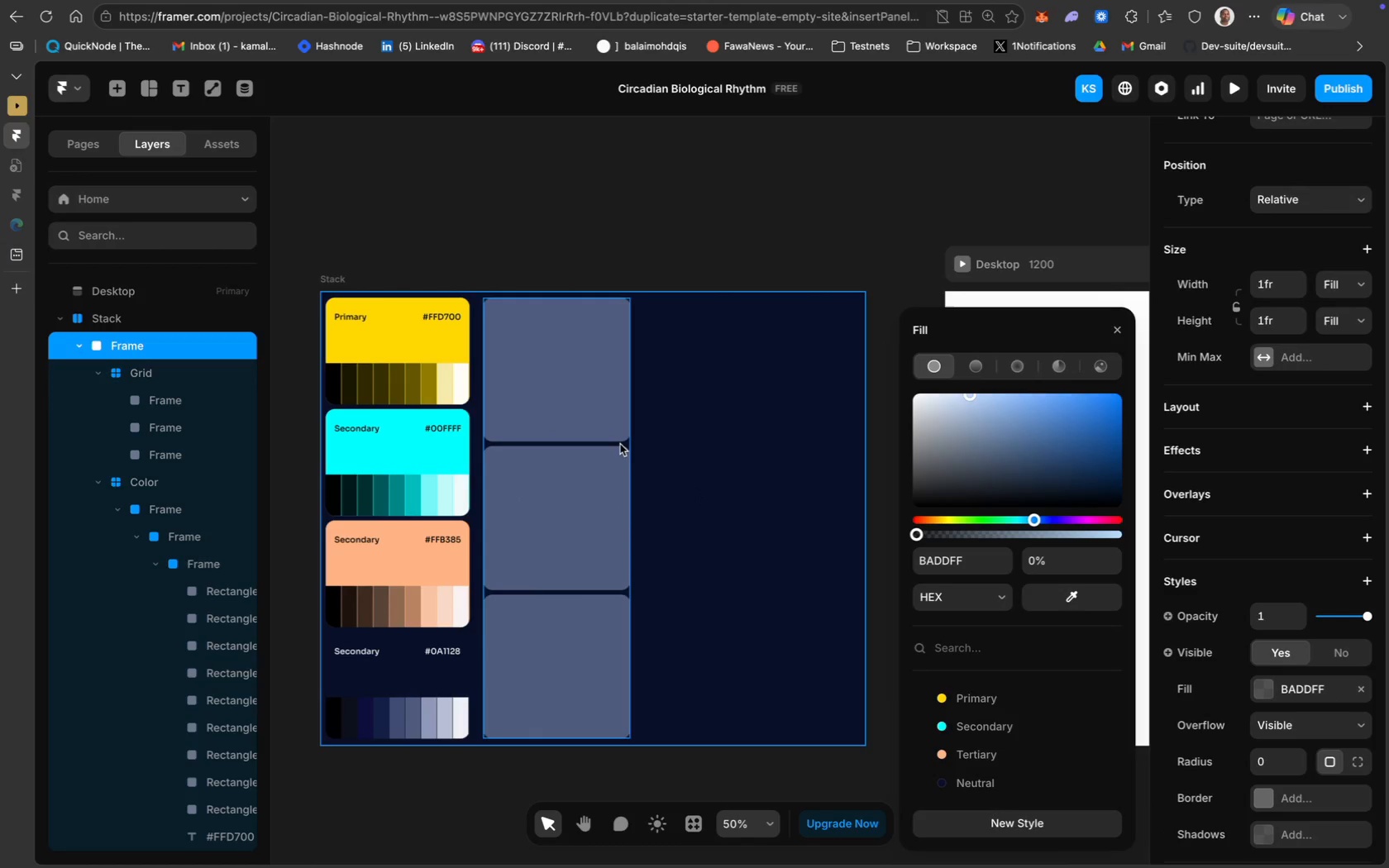 
left_click([557, 356])
 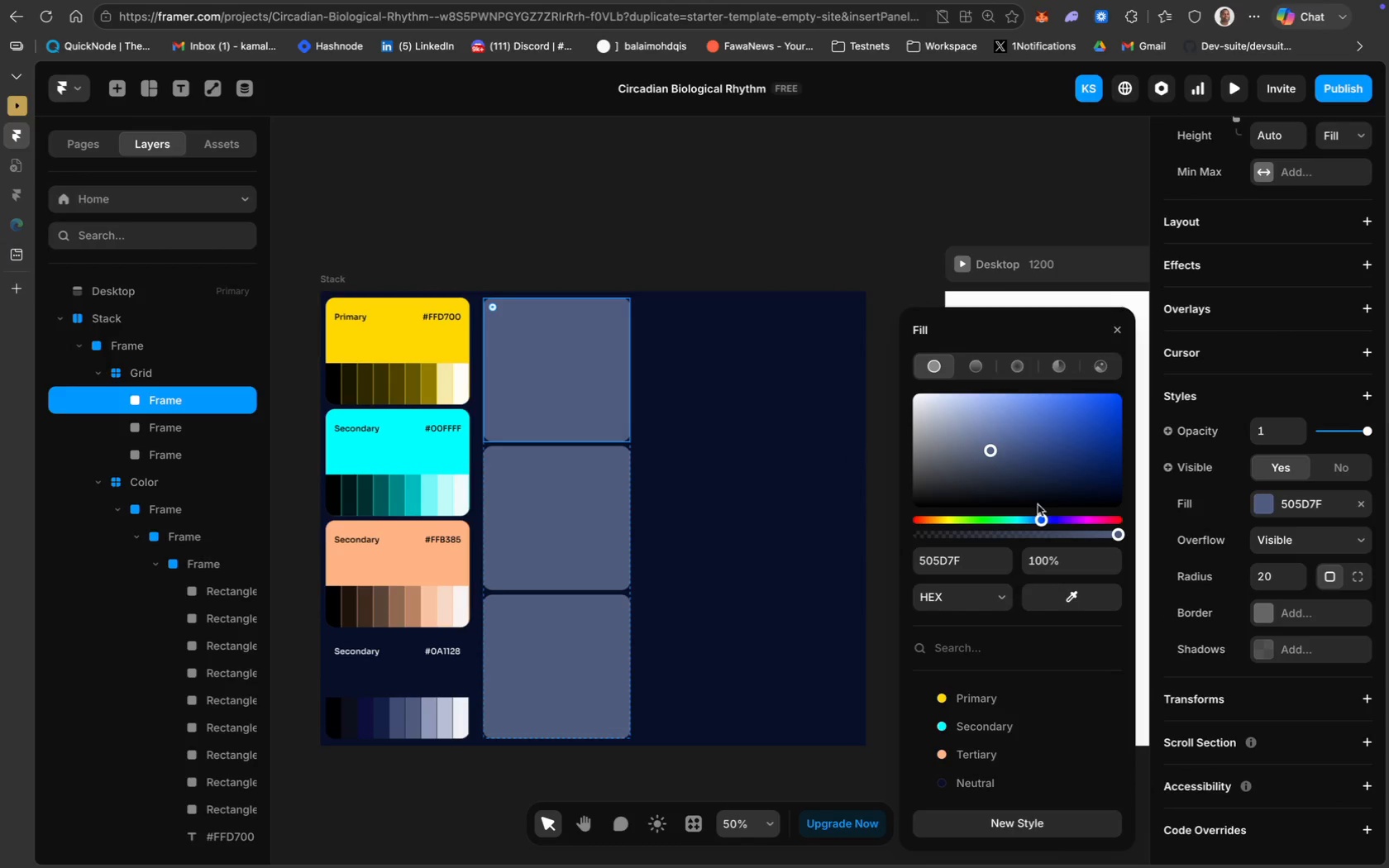 
scroll: coordinate [1253, 485], scroll_direction: up, amount: 73.0
 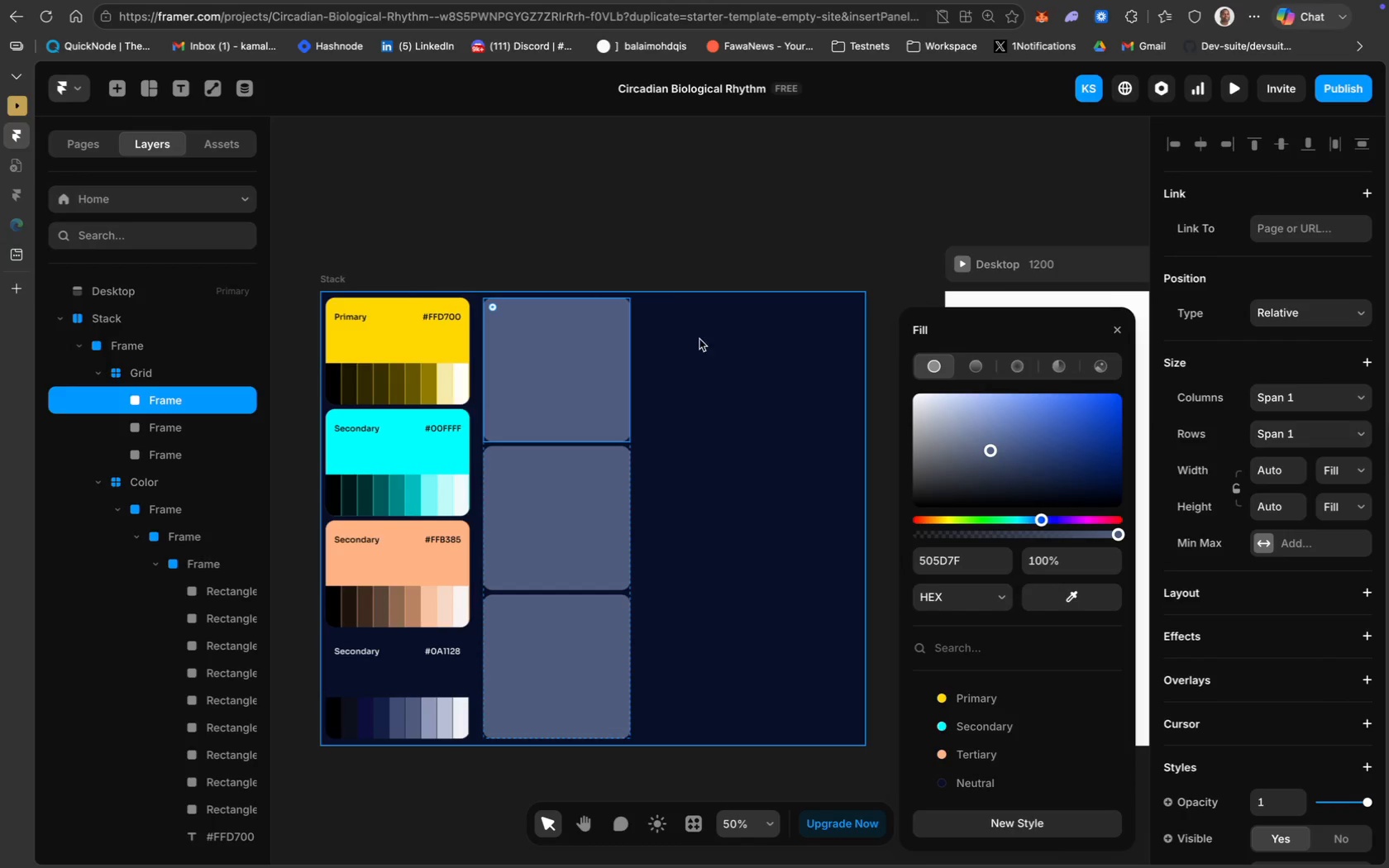 
left_click([652, 223])
 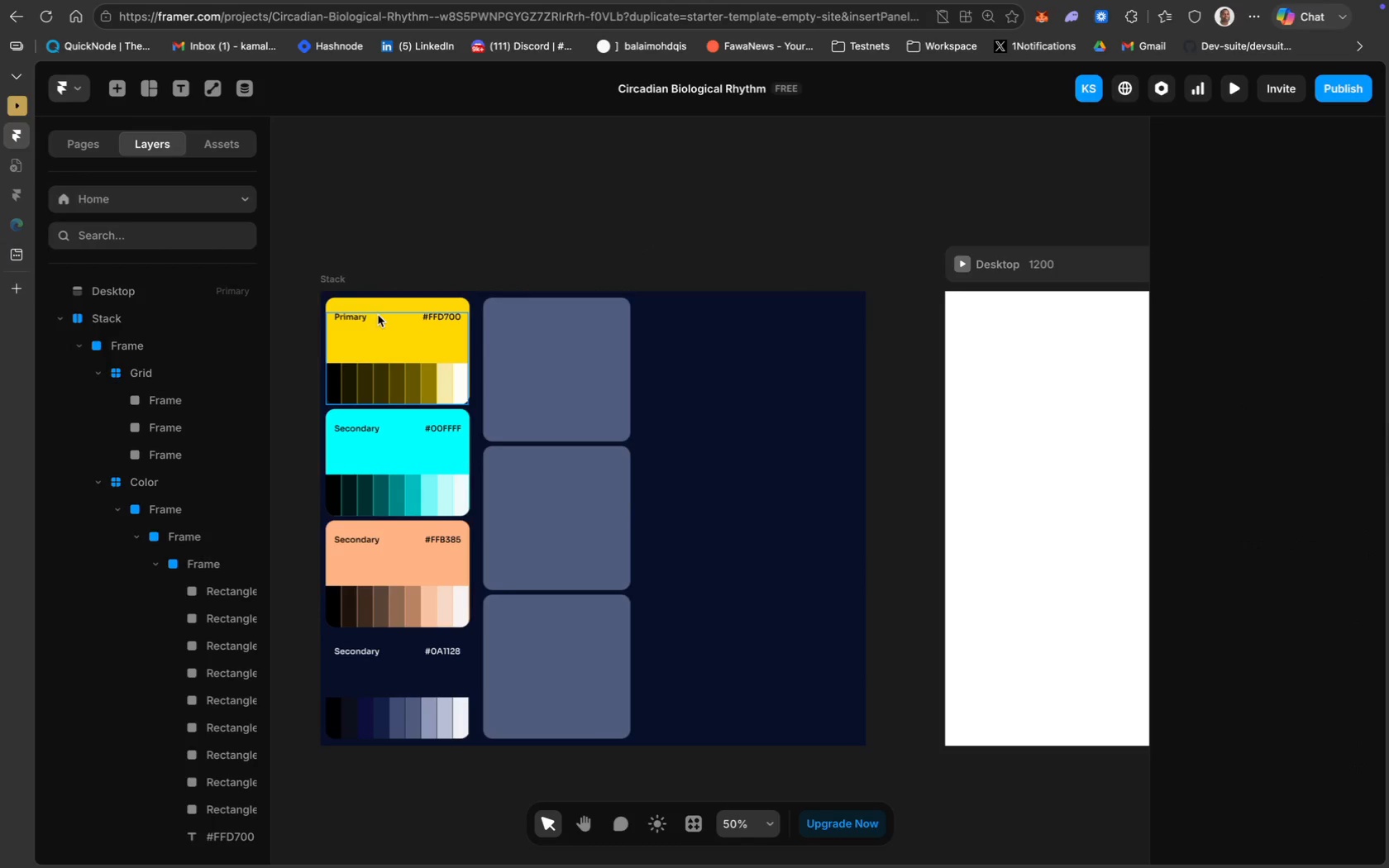 
left_click([358, 317])
 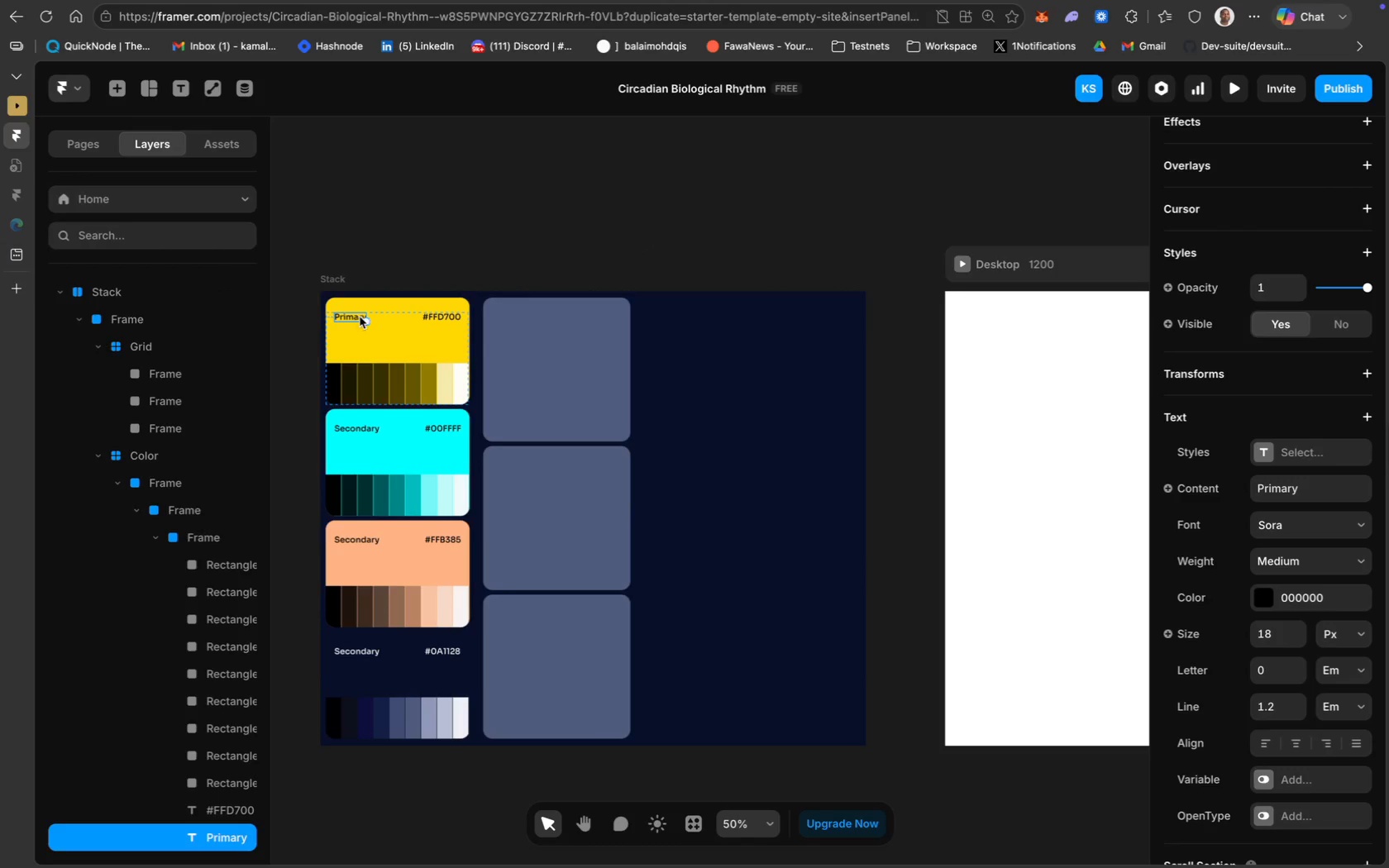 
hold_key(key=ShiftLeft, duration=1.09)
left_click([443, 315])
 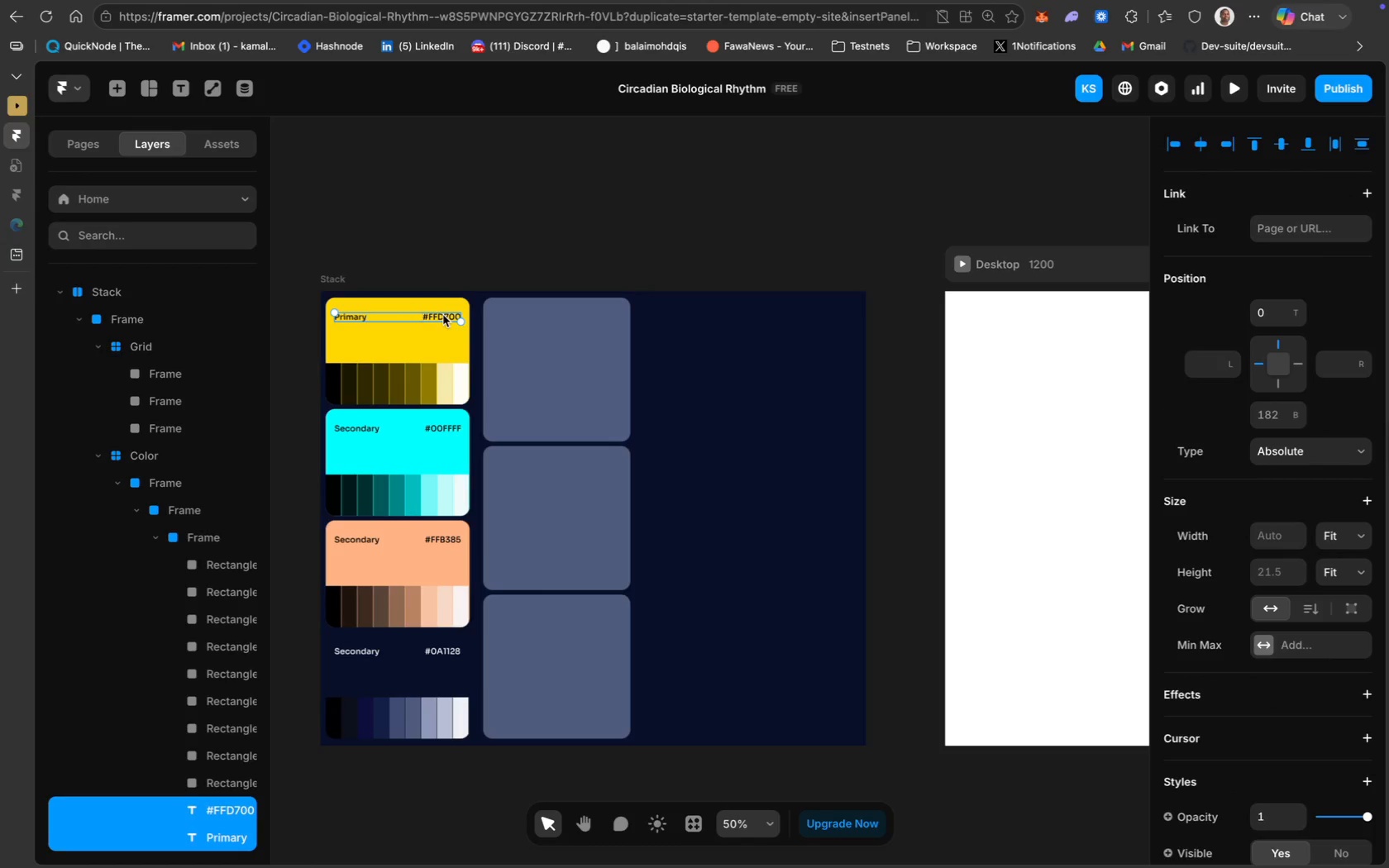 
key(Meta+D)
 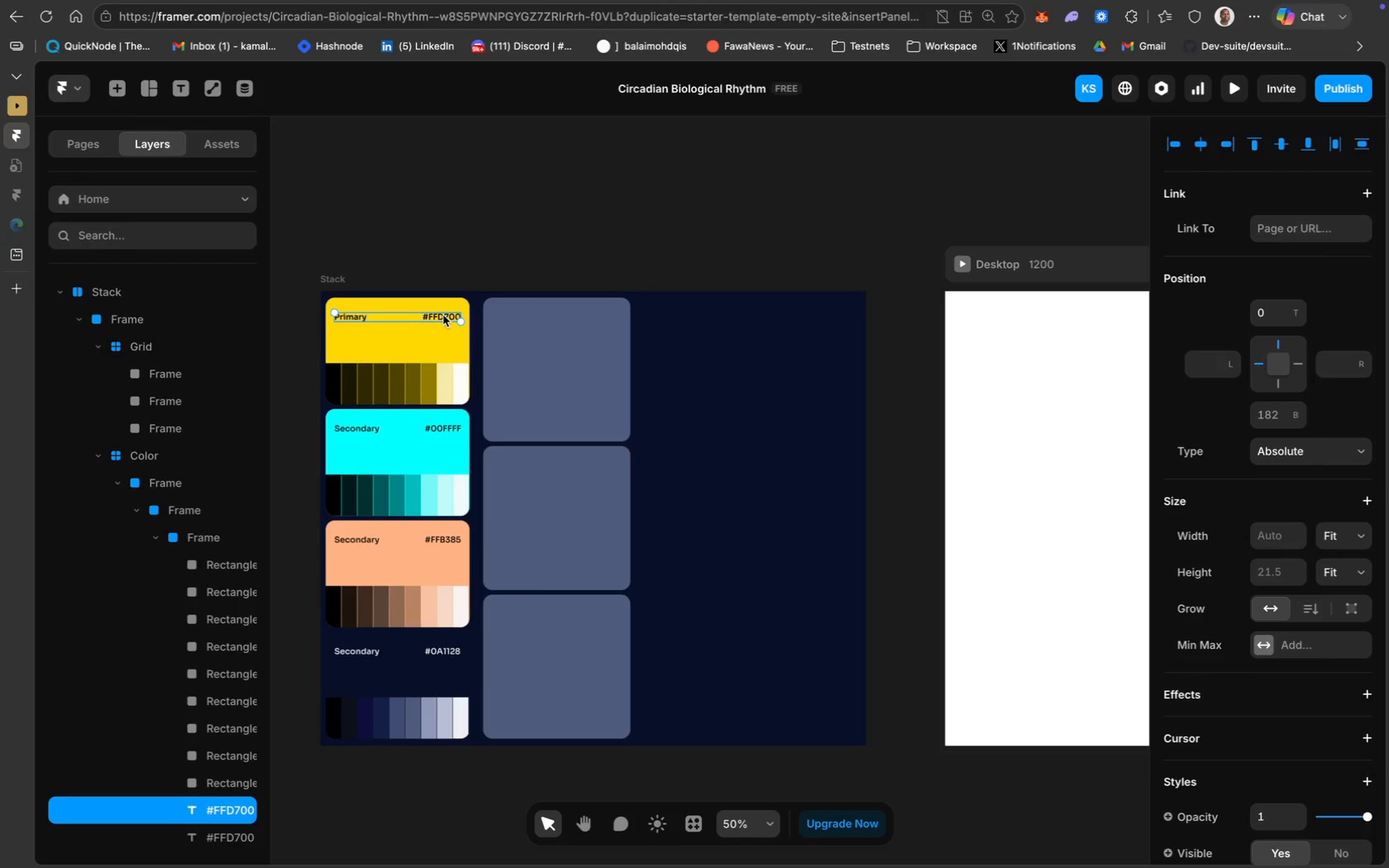 
left_click_drag(start_coordinate=[442, 315], to_coordinate=[599, 316])
 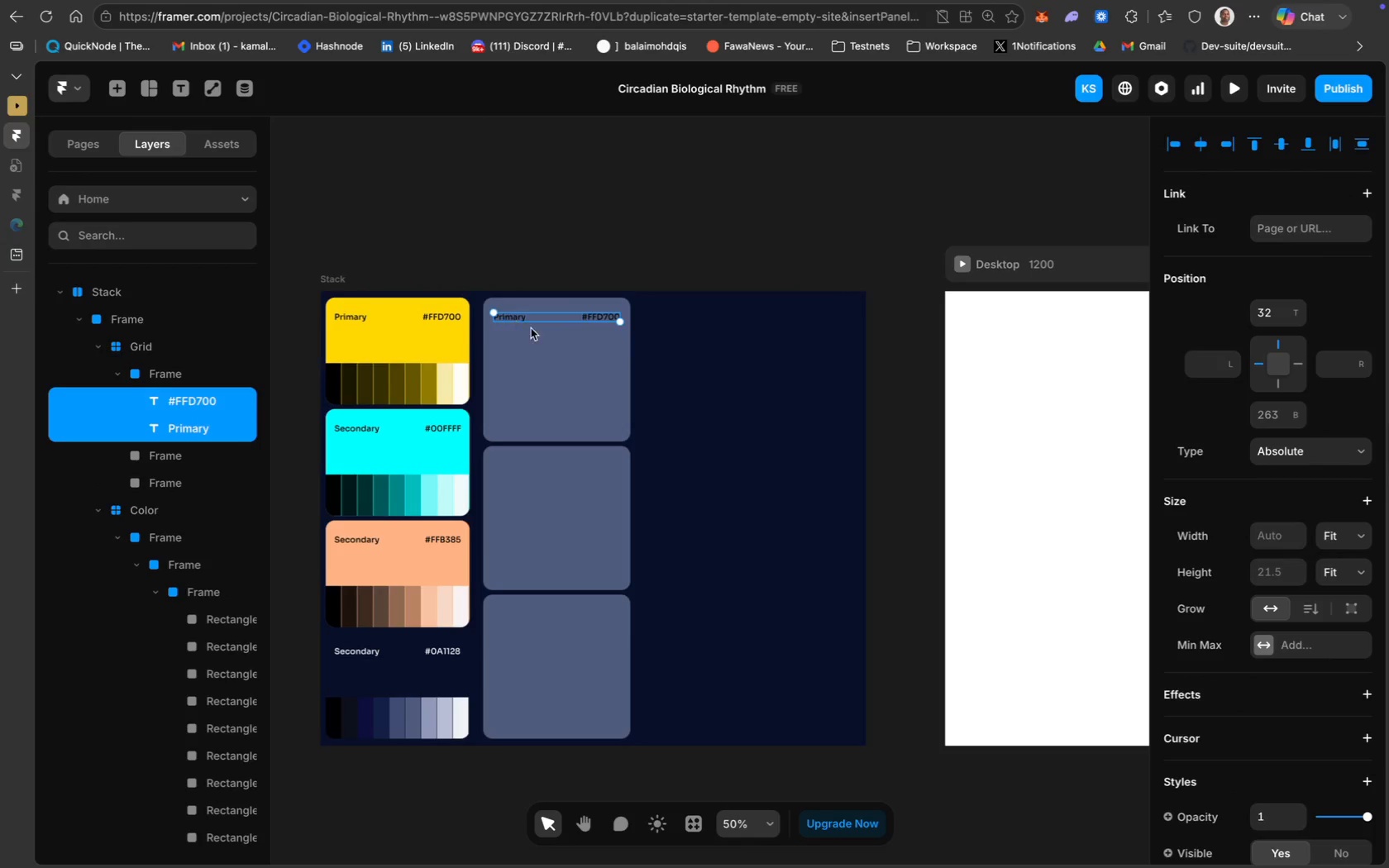 
left_click([738, 380])
 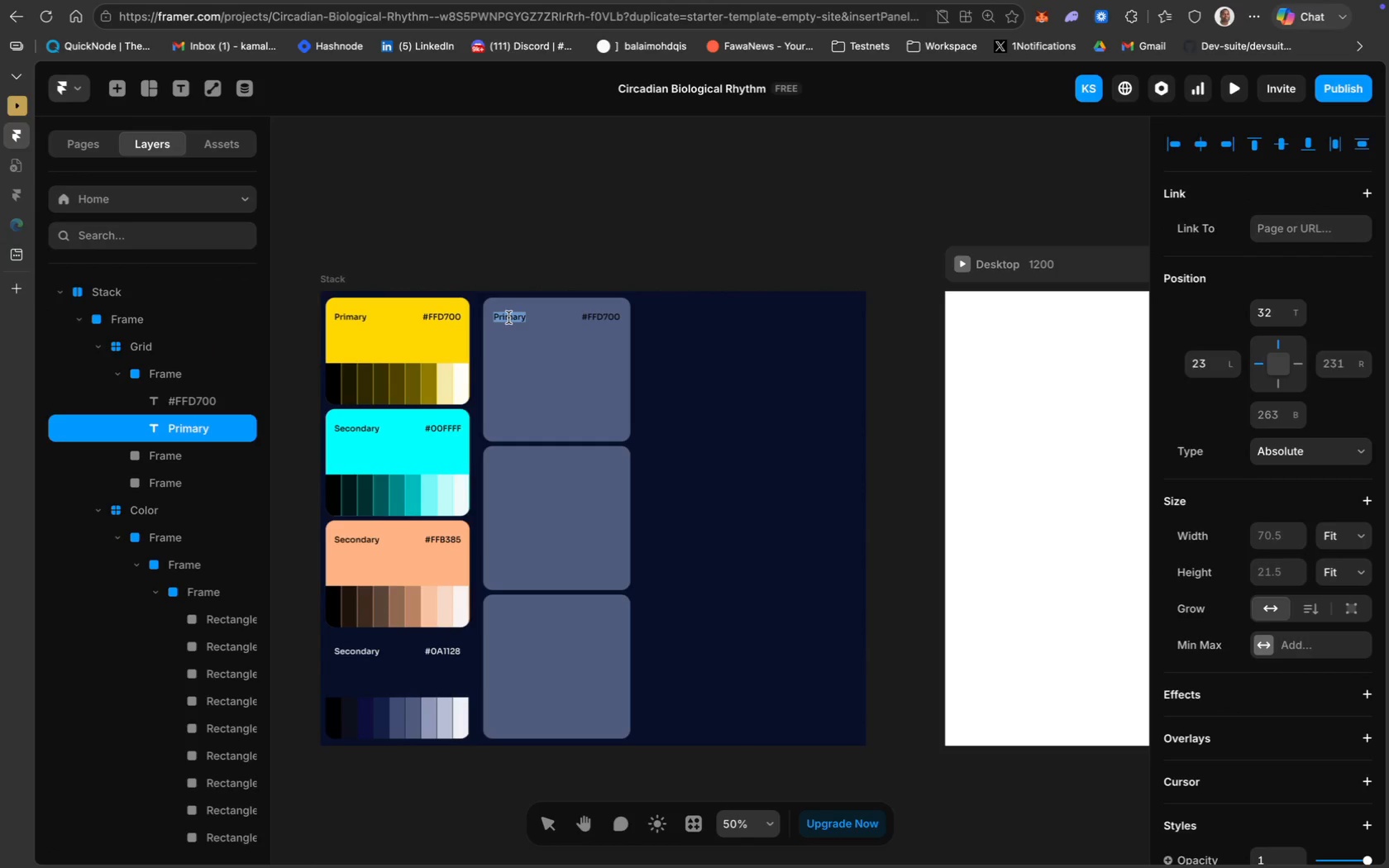 
type(Ha)
key(Backspace)
type(eal)
key(Backspace)
type(dline)
 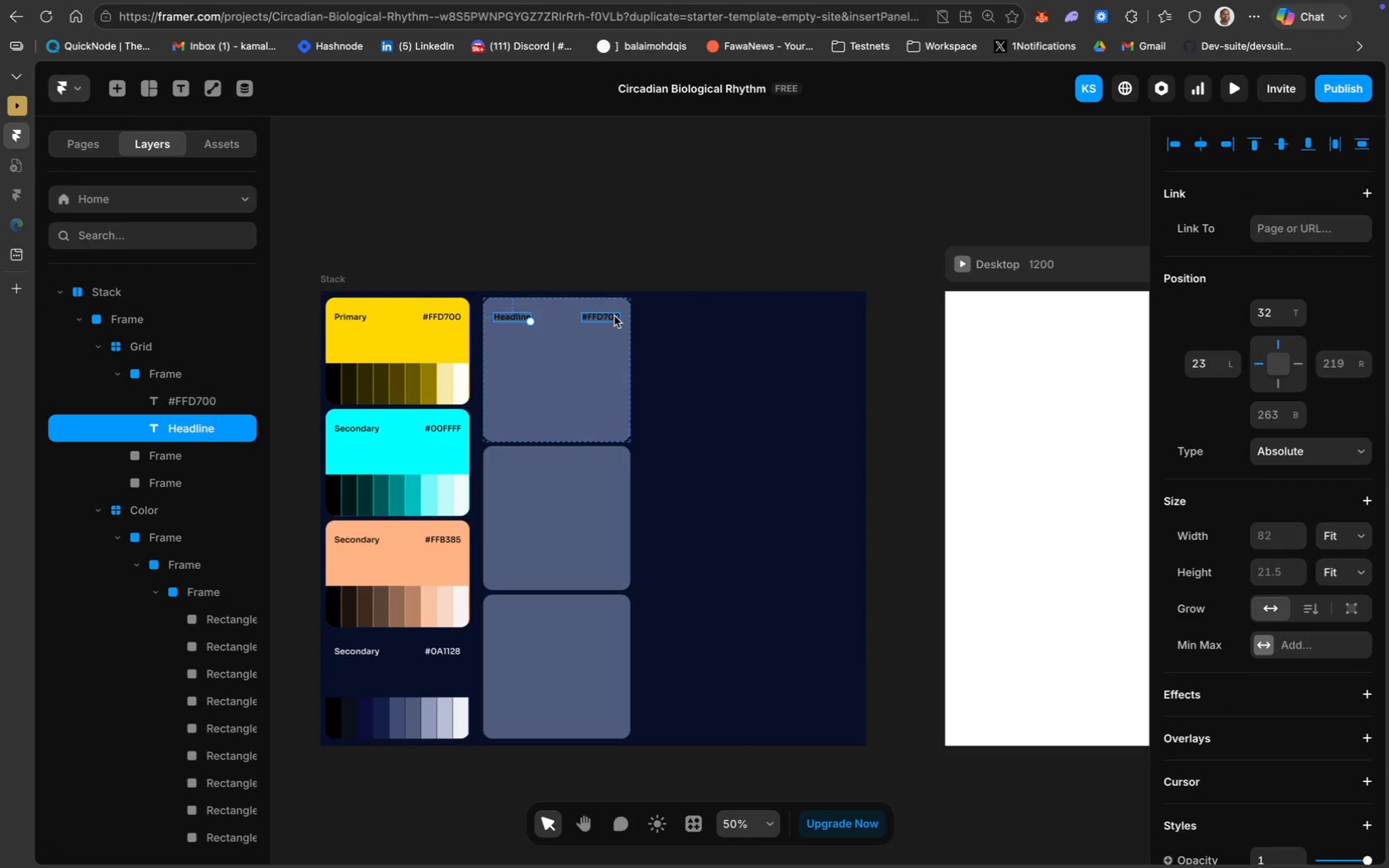 
double_click([607, 318])
 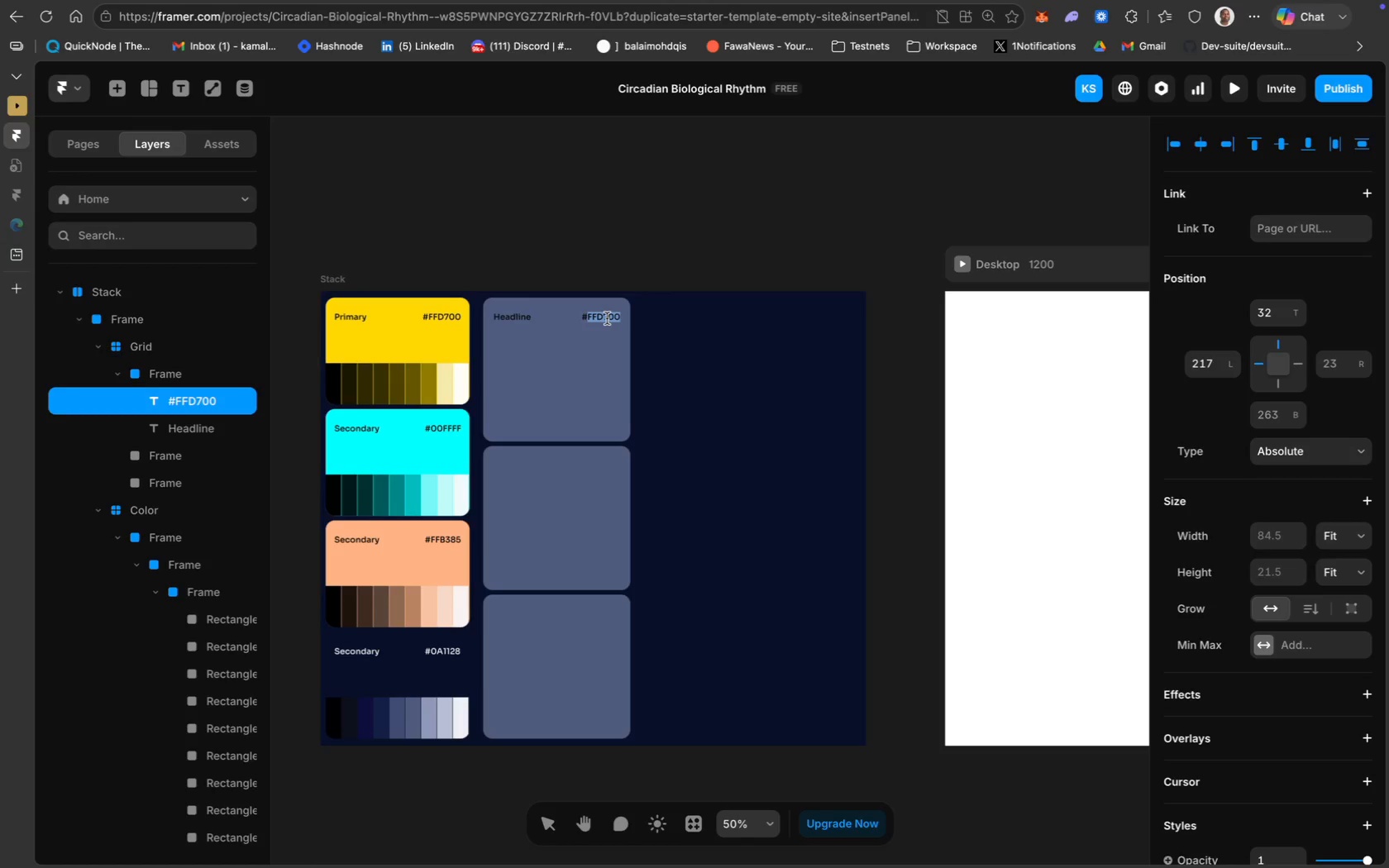 
key(Backspace)
key(Backspace)
type(Sora)
 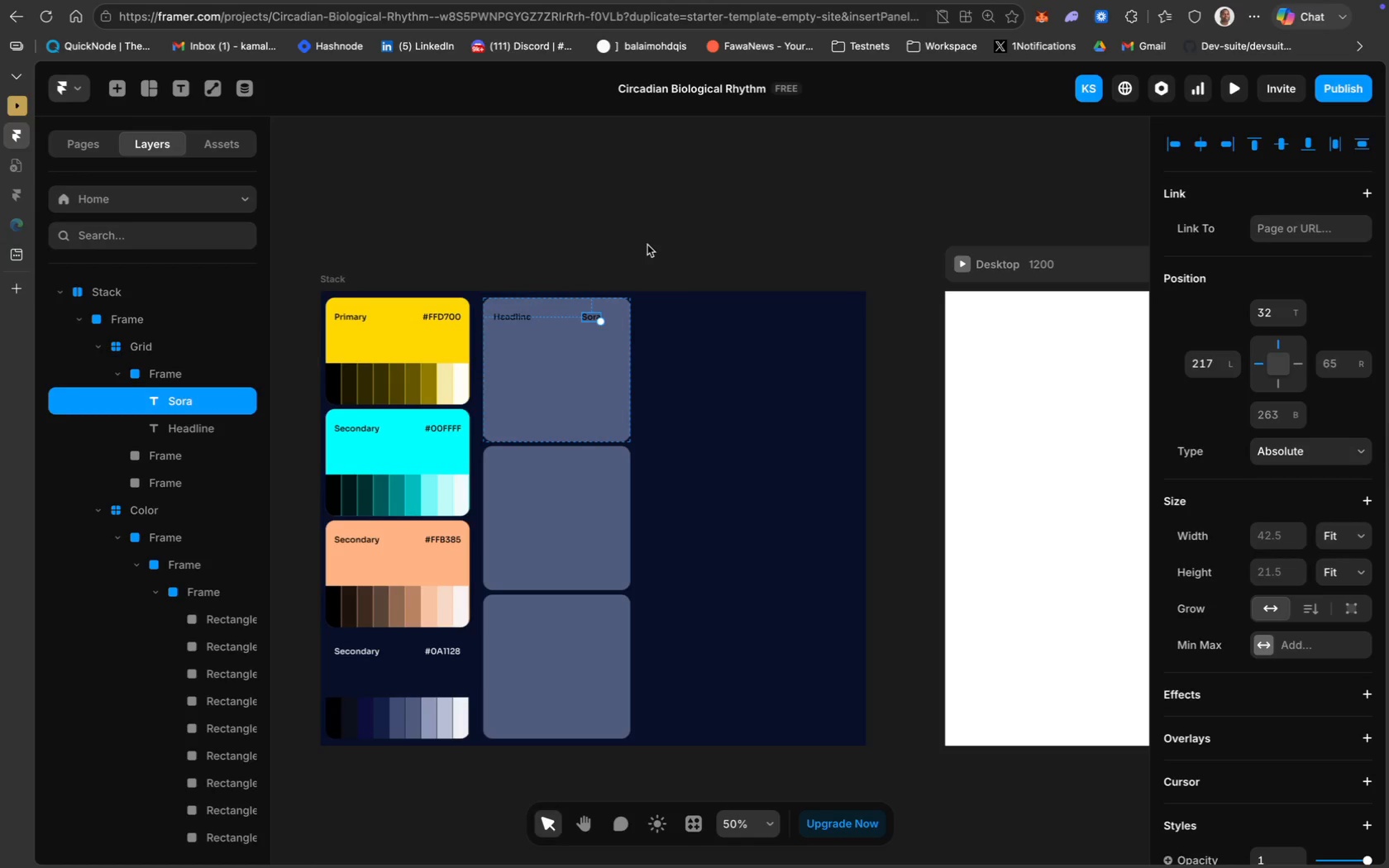 
left_click_drag(start_coordinate=[587, 319], to_coordinate=[604, 320])
 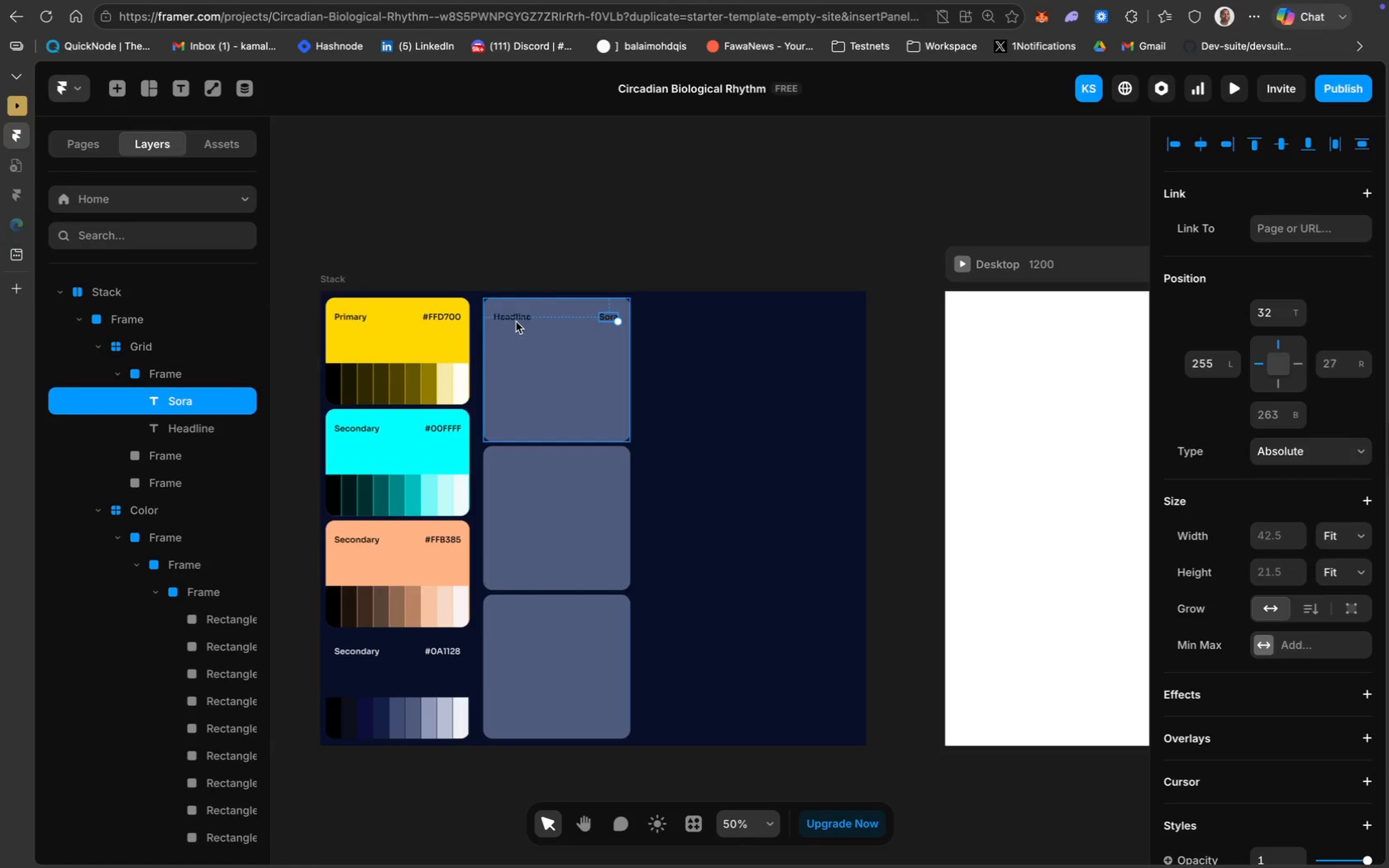 
hold_key(key=ShiftLeft, duration=0.5)
left_click([517, 317])
 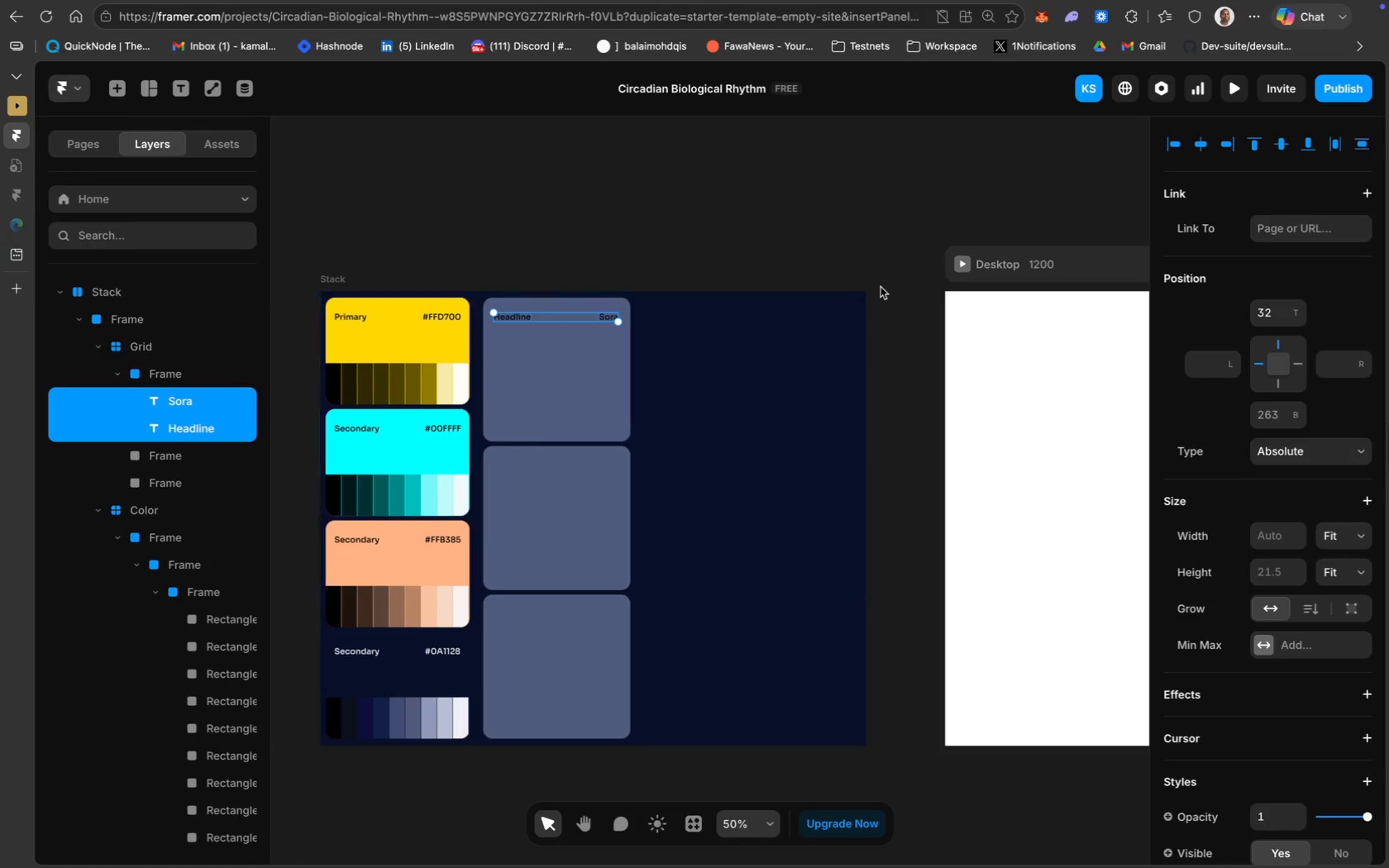 
scroll: coordinate [1307, 454], scroll_direction: down, amount: 56.0
 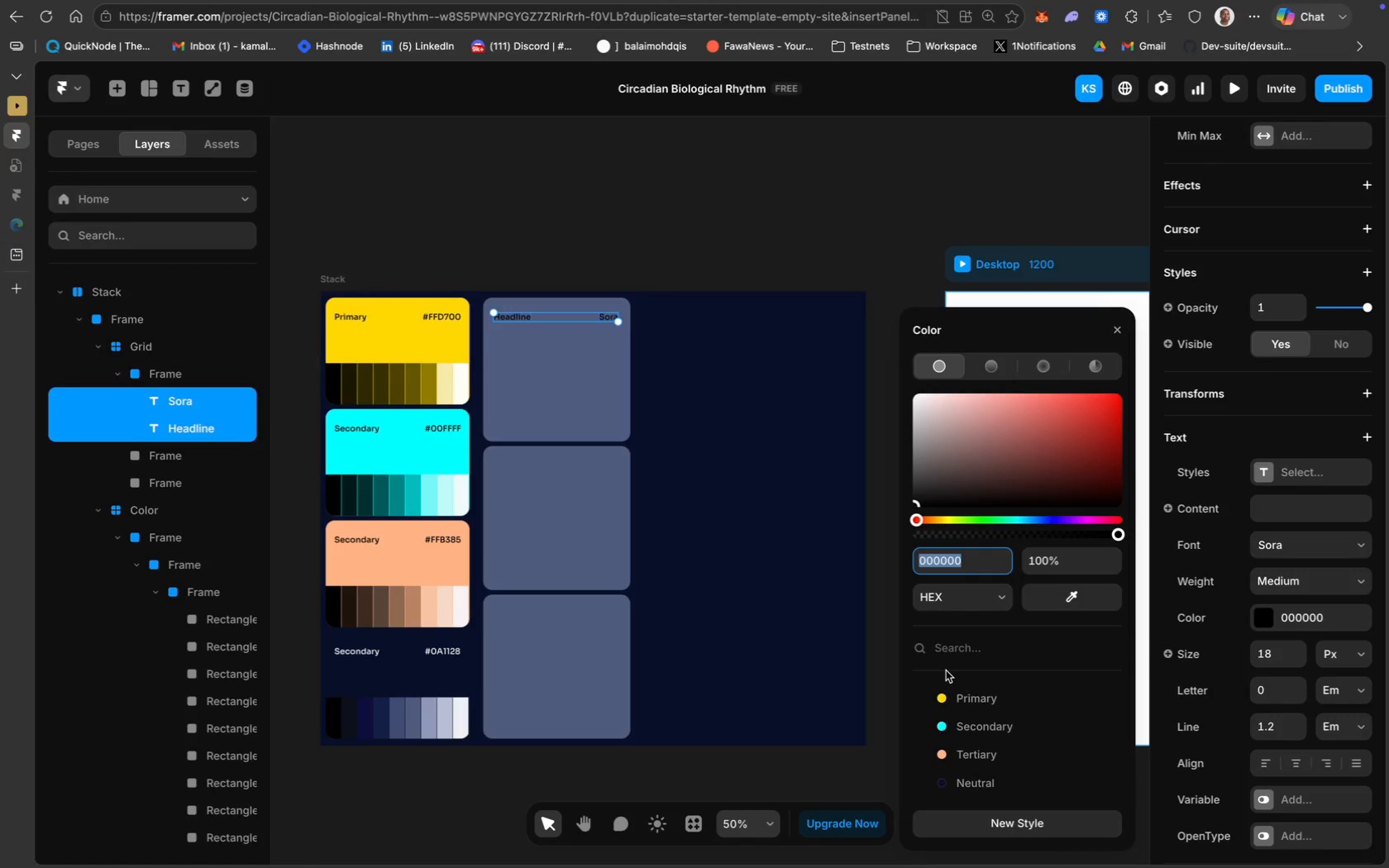 
wait(11.63)
 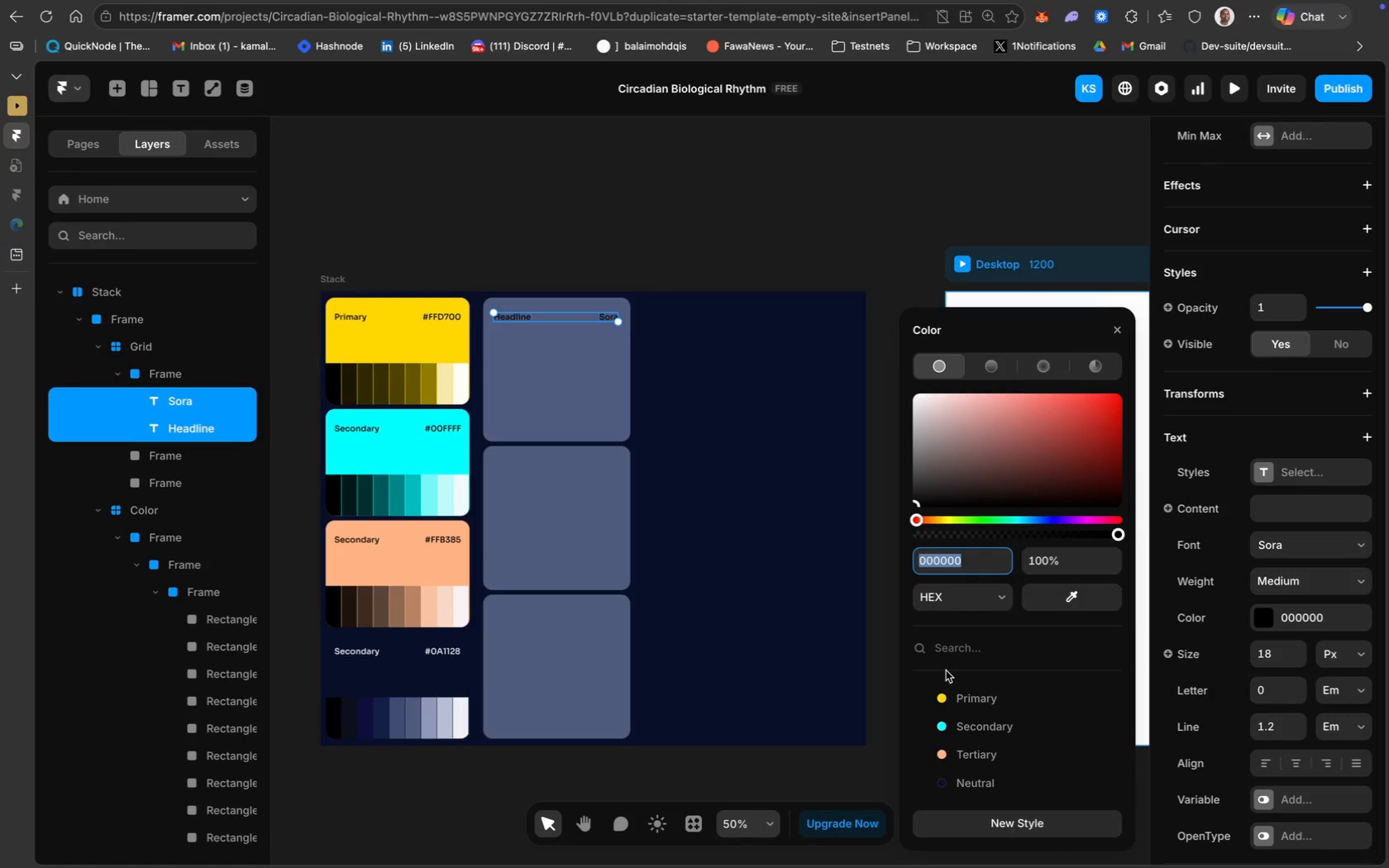 
left_click([1055, 594])
 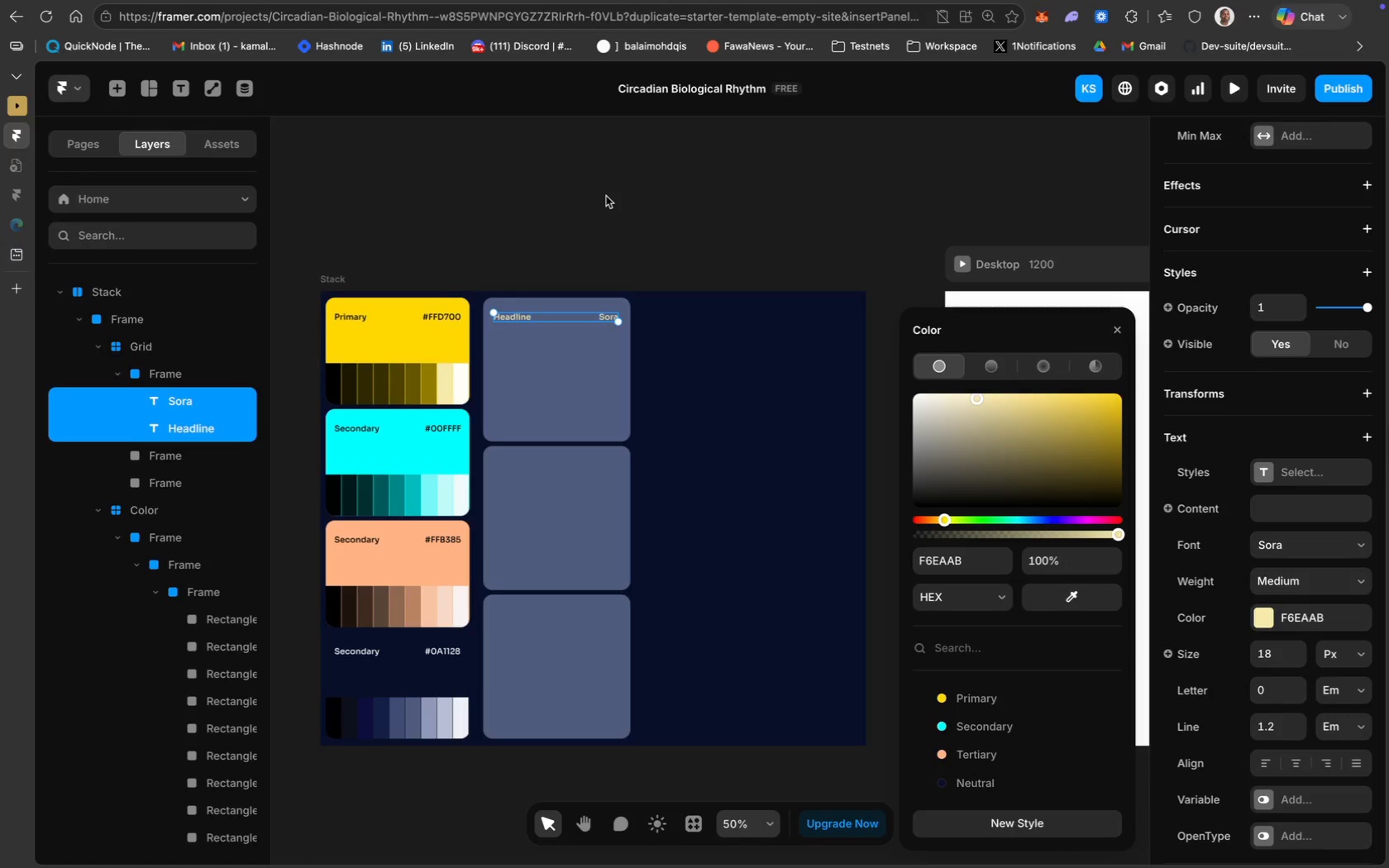 
wait(9.02)
 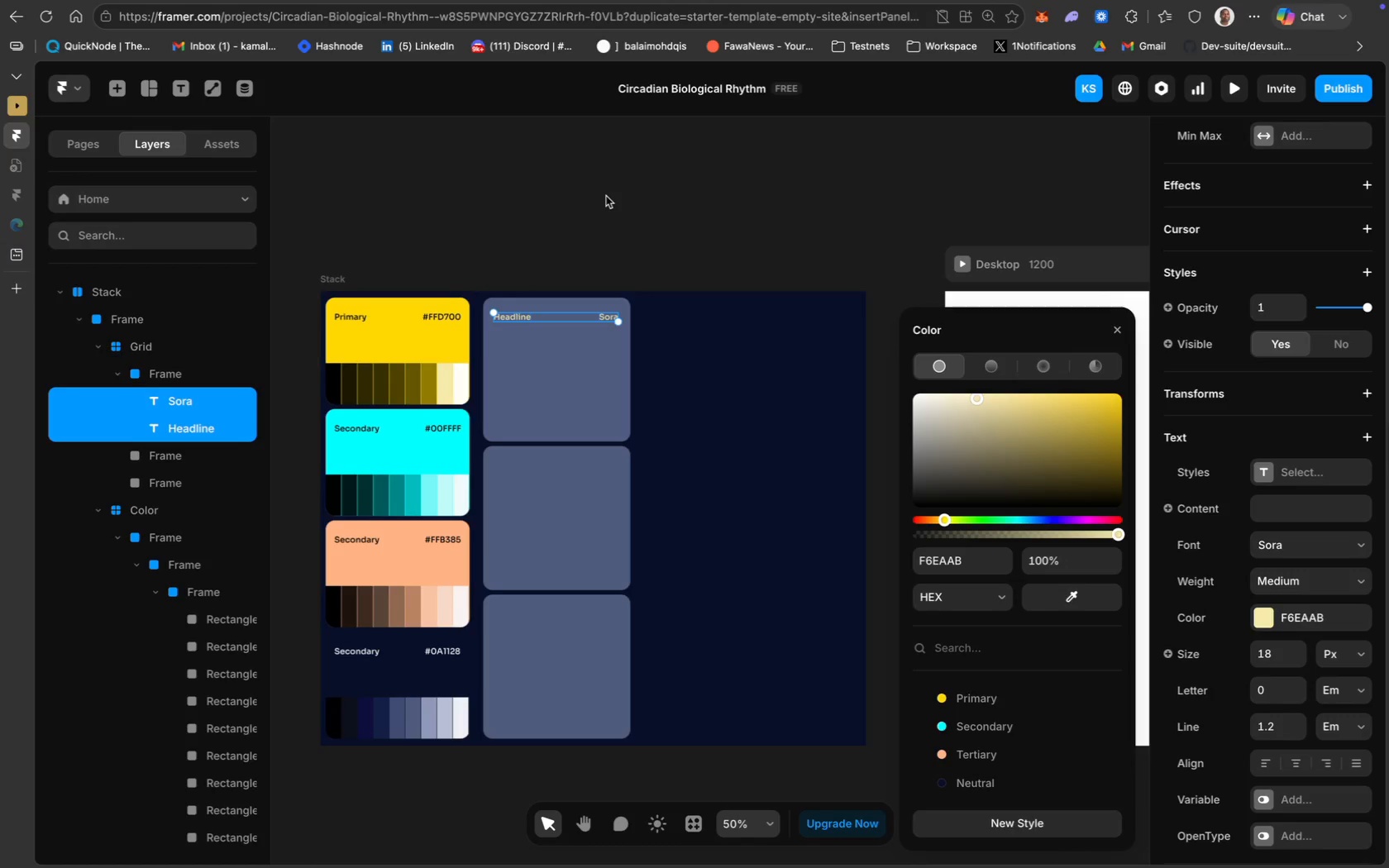 
left_click([1043, 593])
 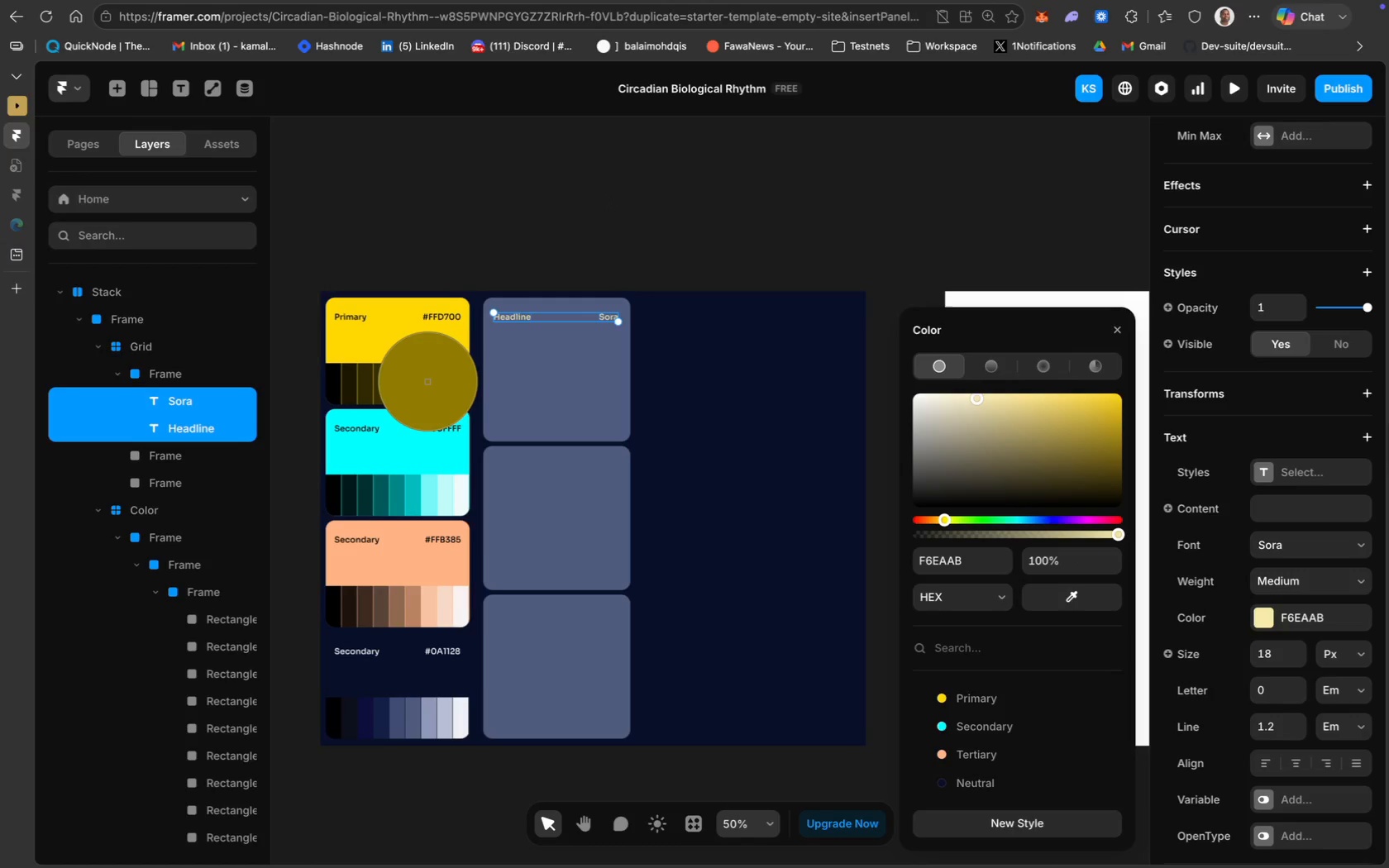 
left_click([427, 382])
 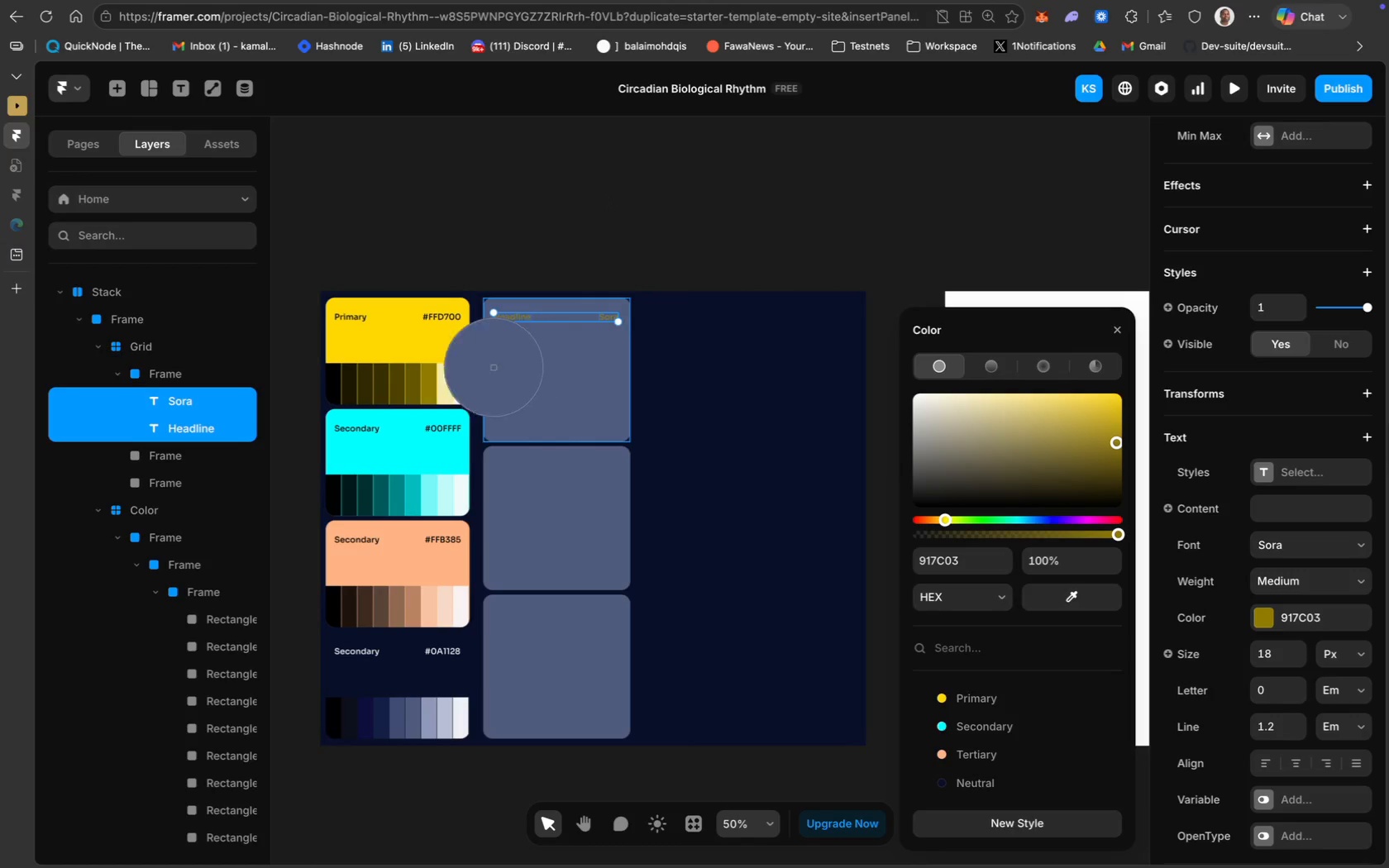 
left_click([414, 379])
 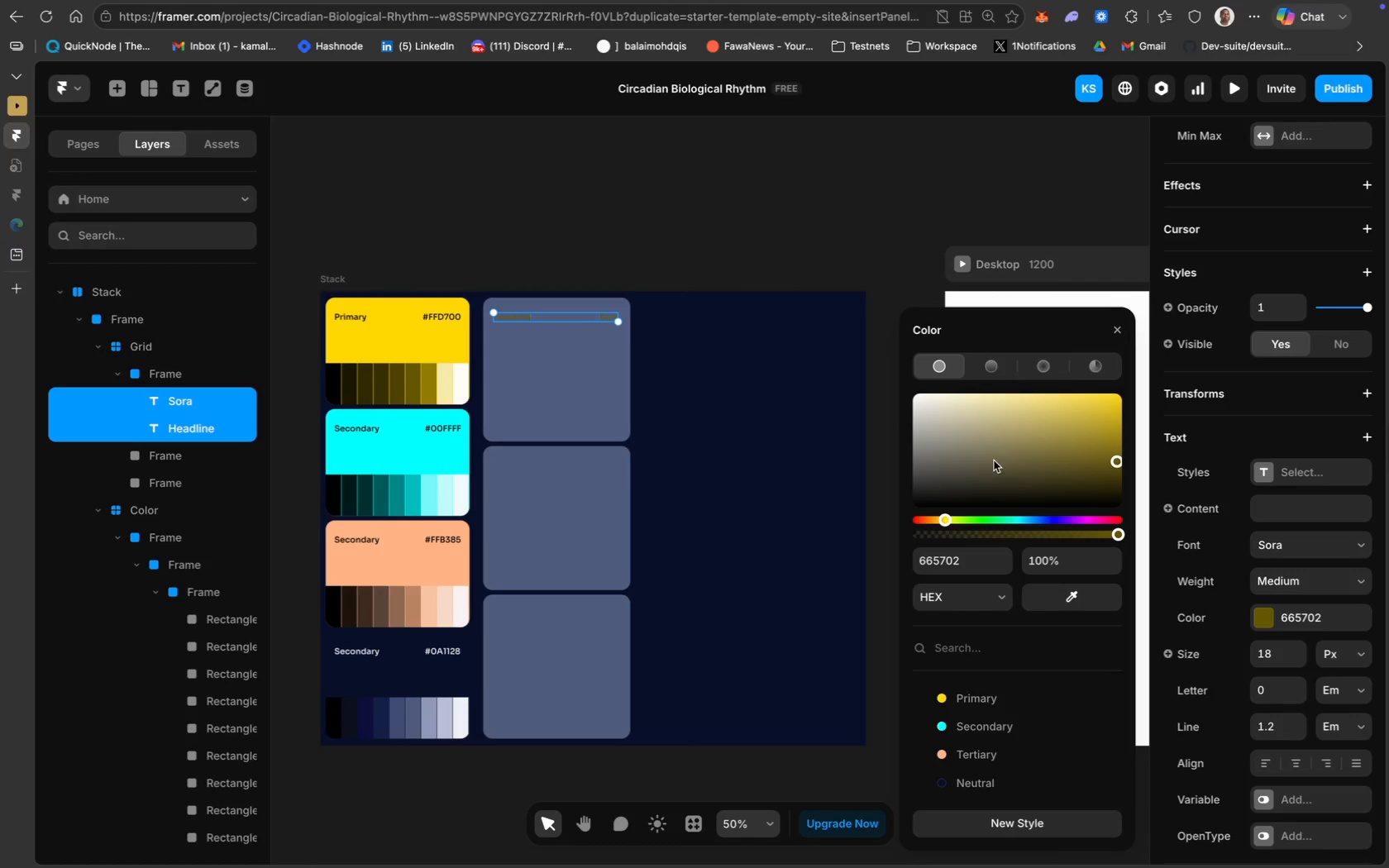 
wait(8.65)
 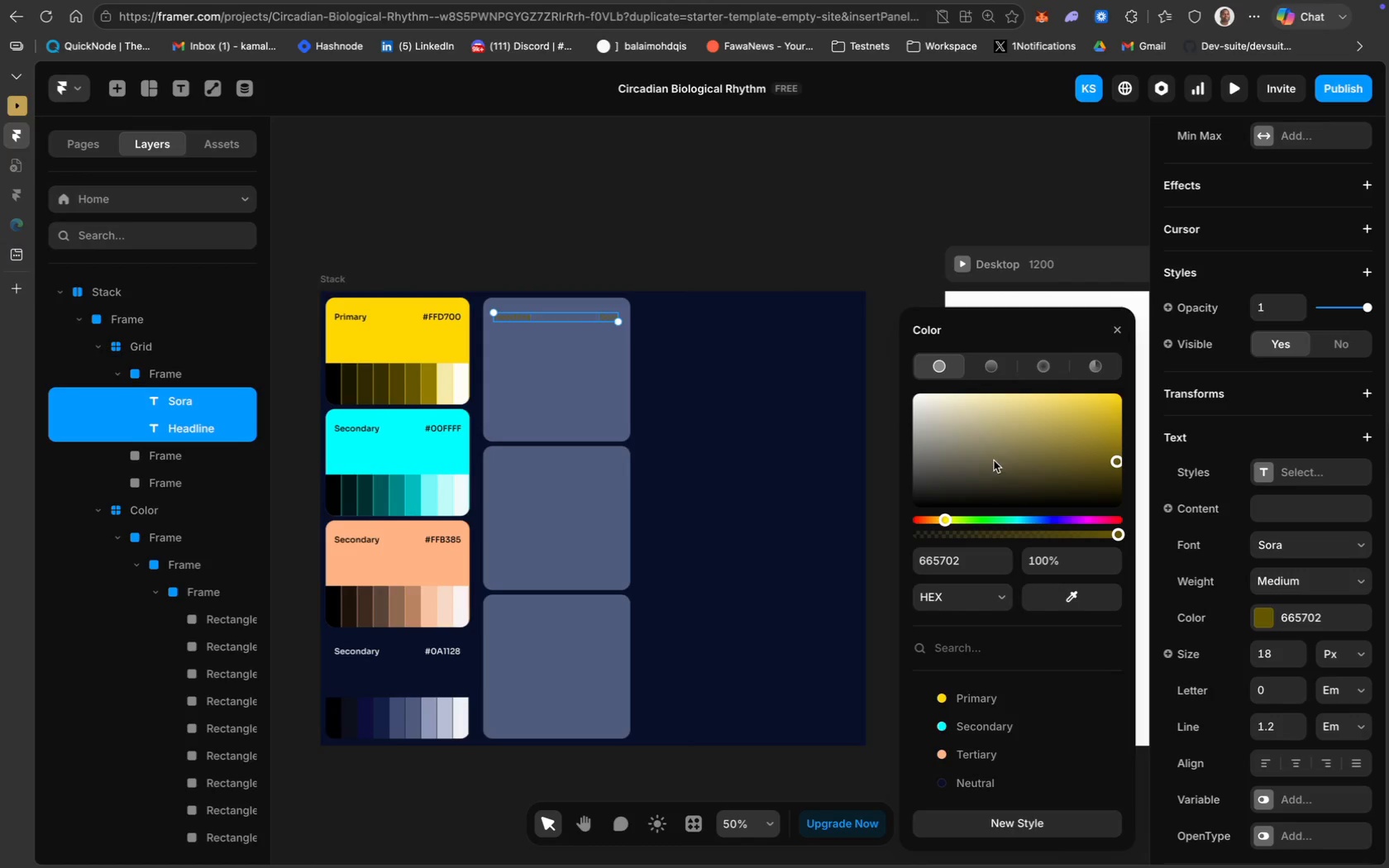 
left_click([344, 714])
 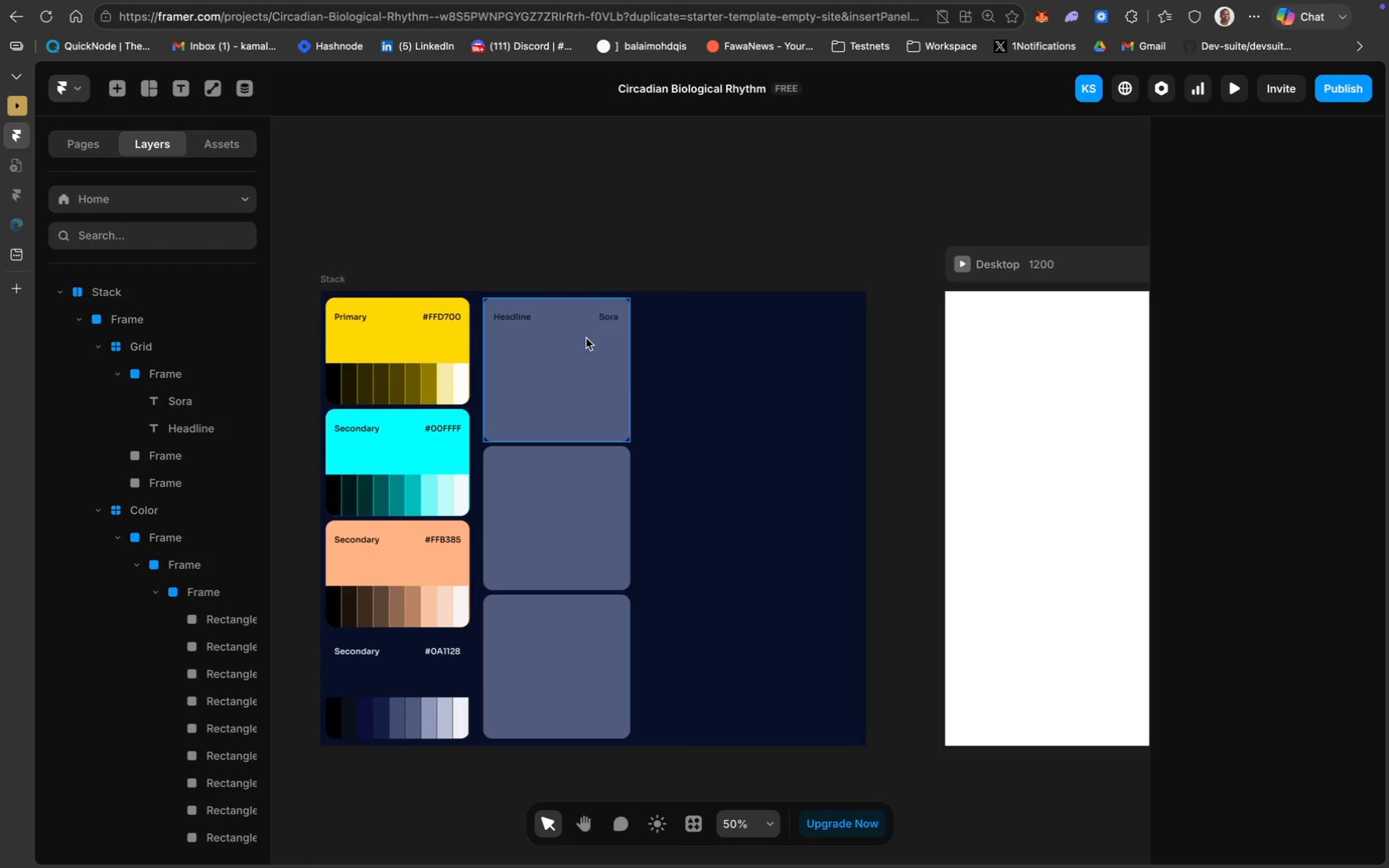 
wait(7.6)
 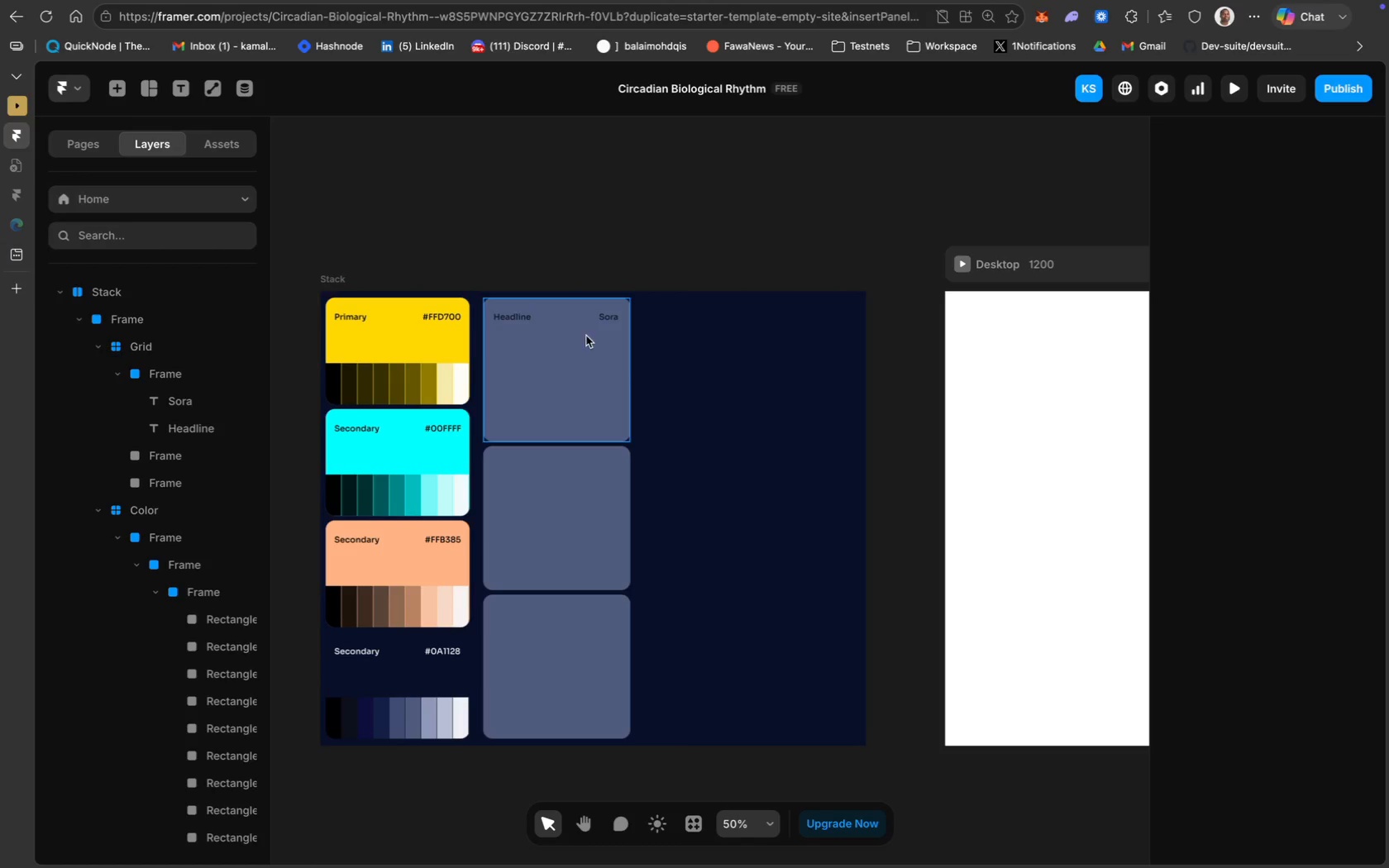 
left_click([574, 202])
 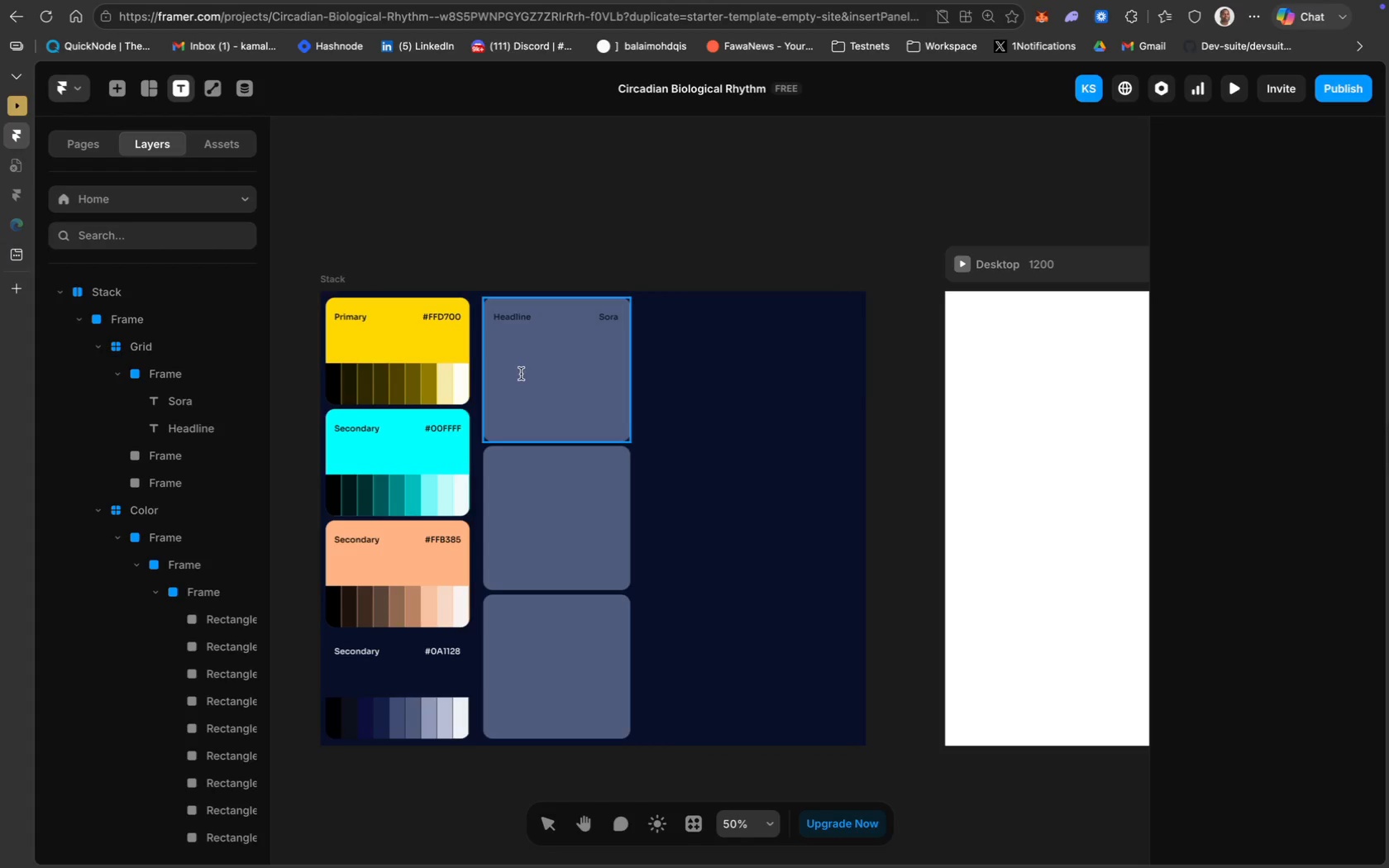 
wait(5.48)
 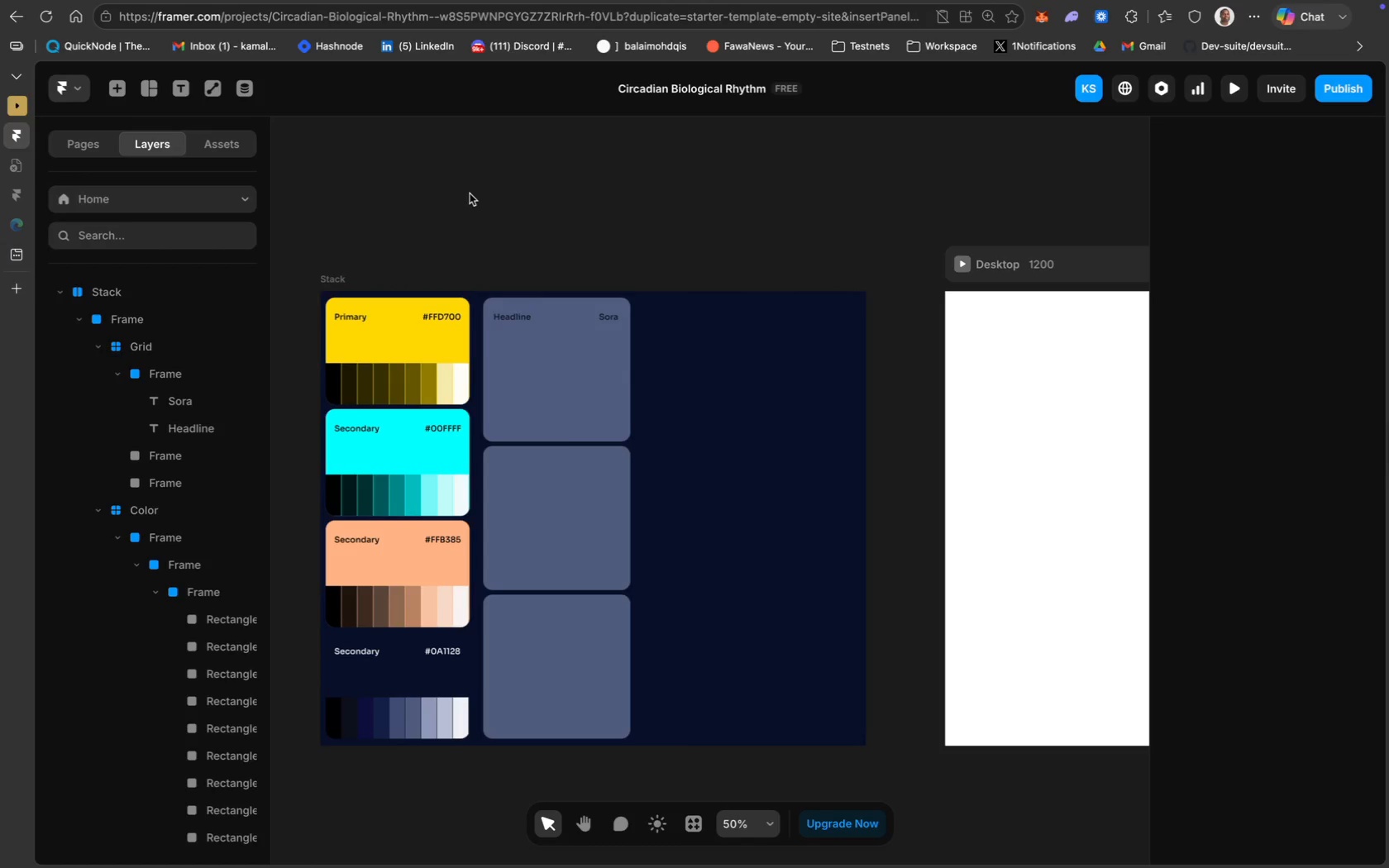 
key(CapsLock)
 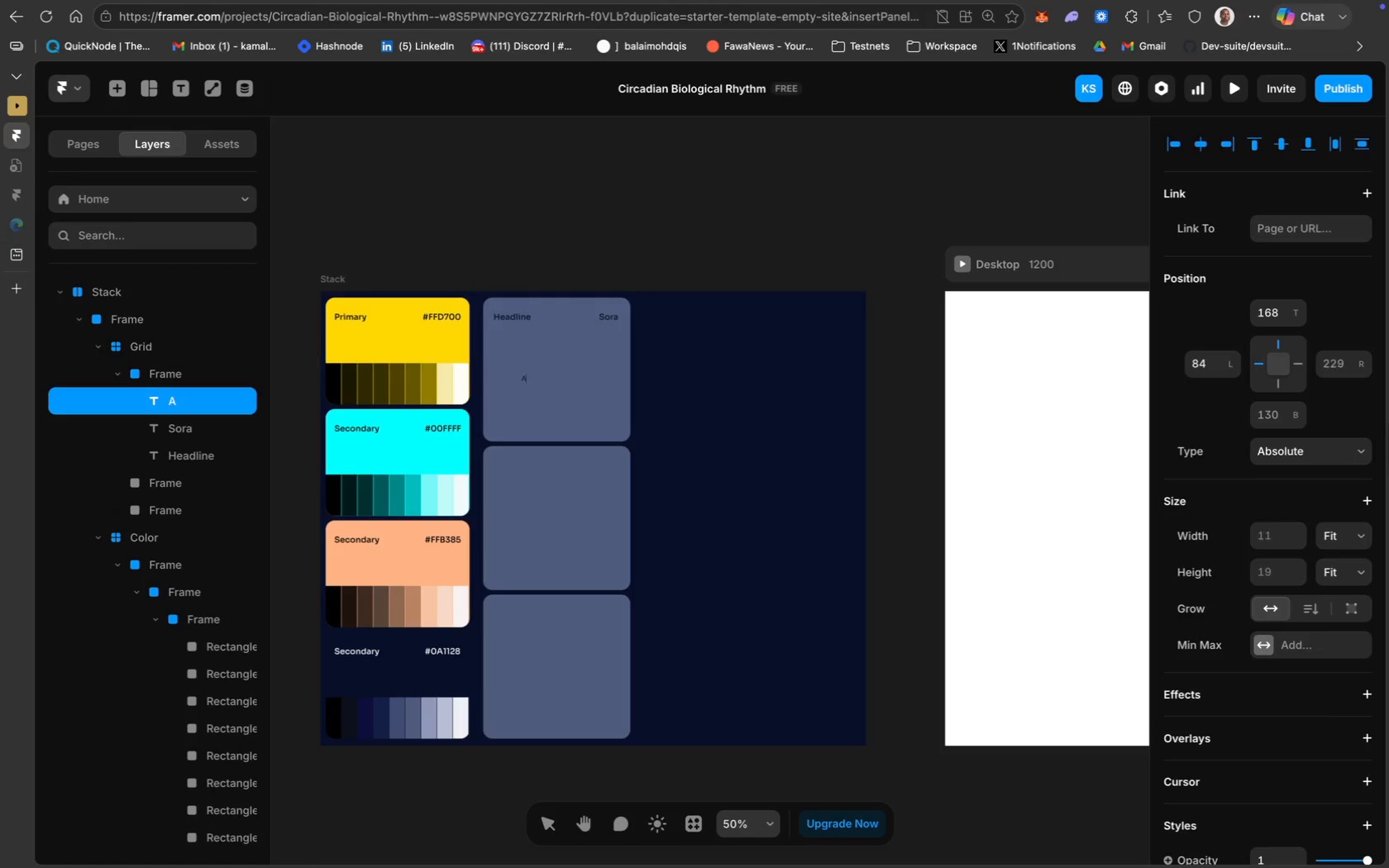 
key(A)
 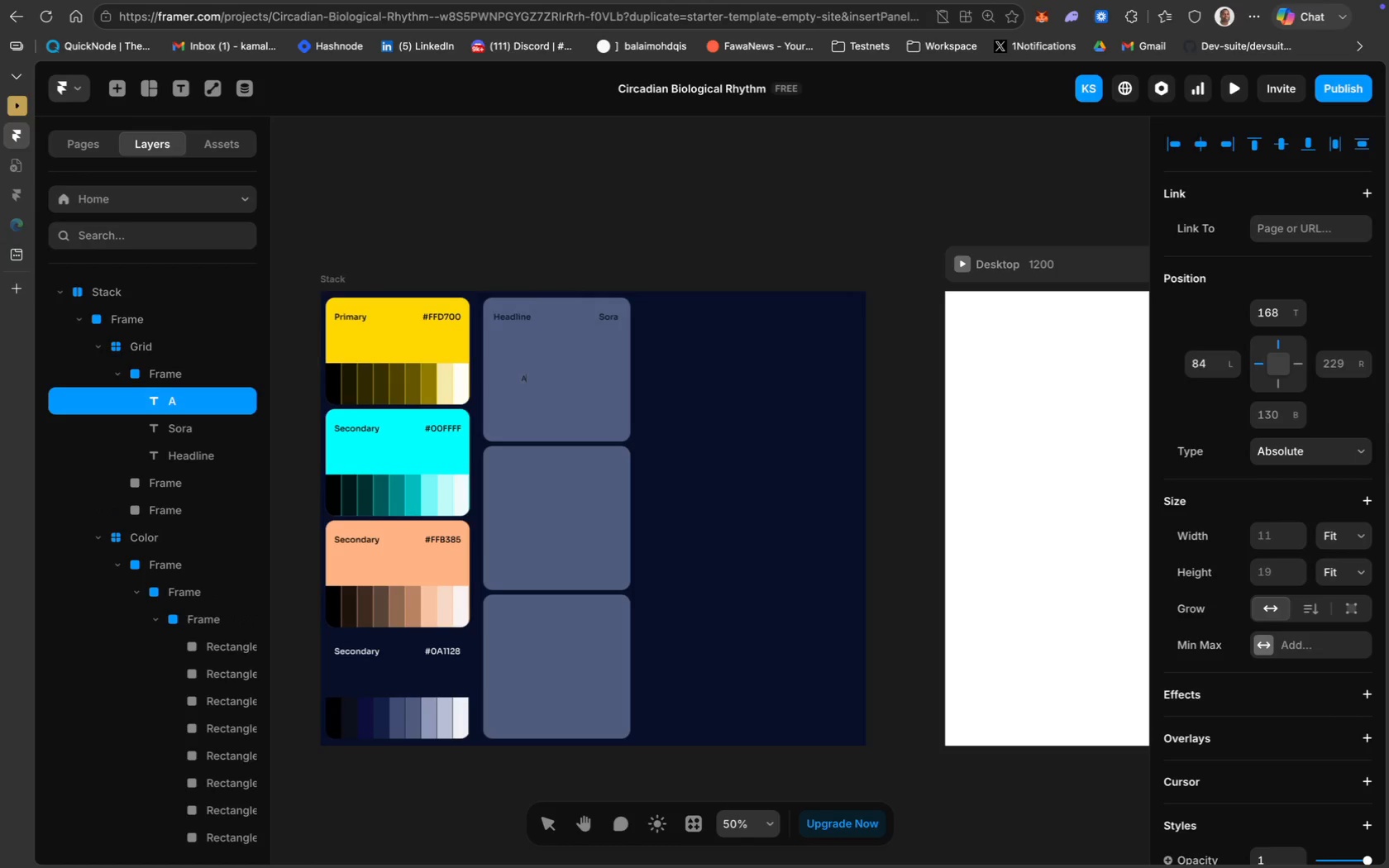 
key(CapsLock)
 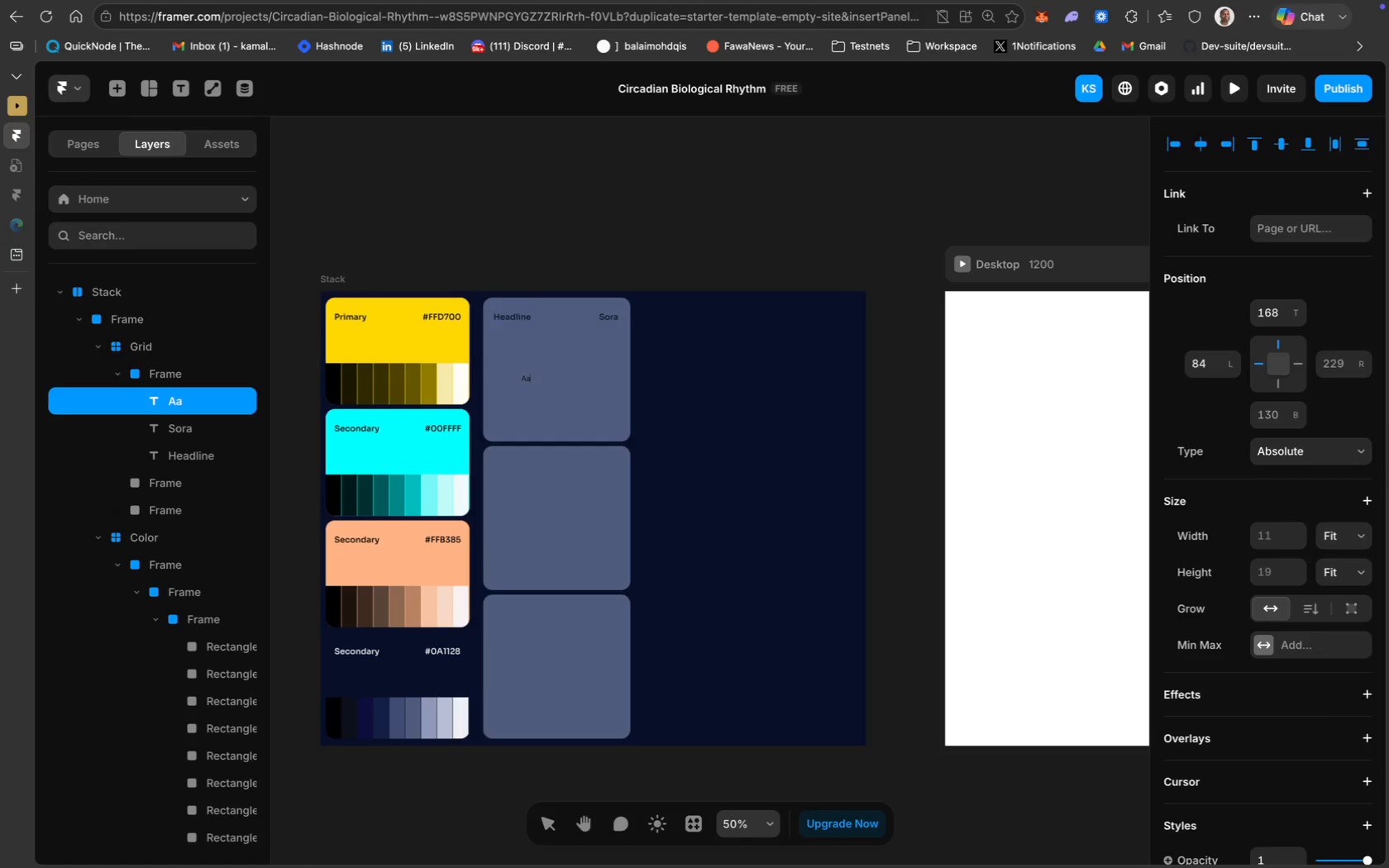 
key(A)
 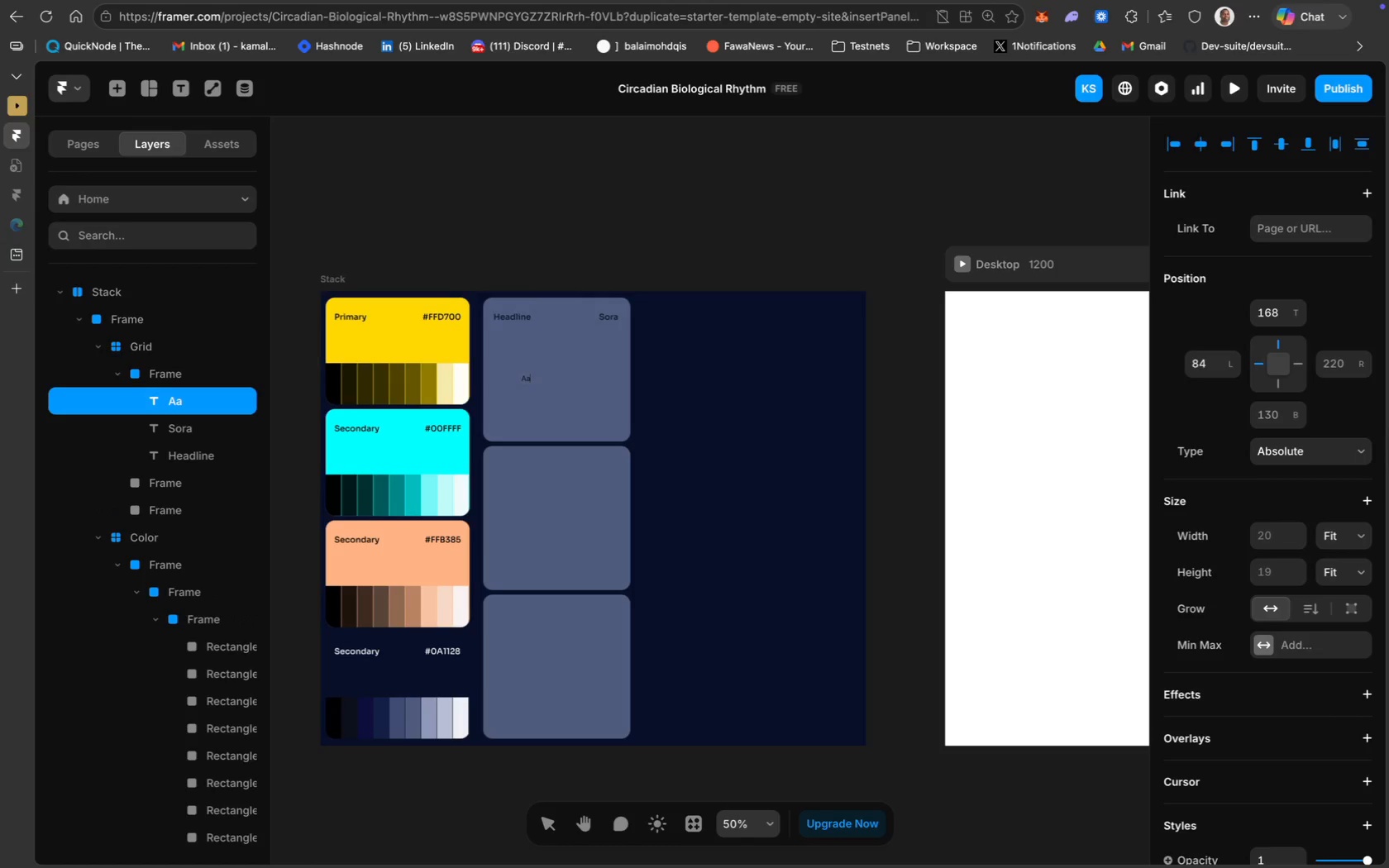 
key(Meta+CommandLeft)
 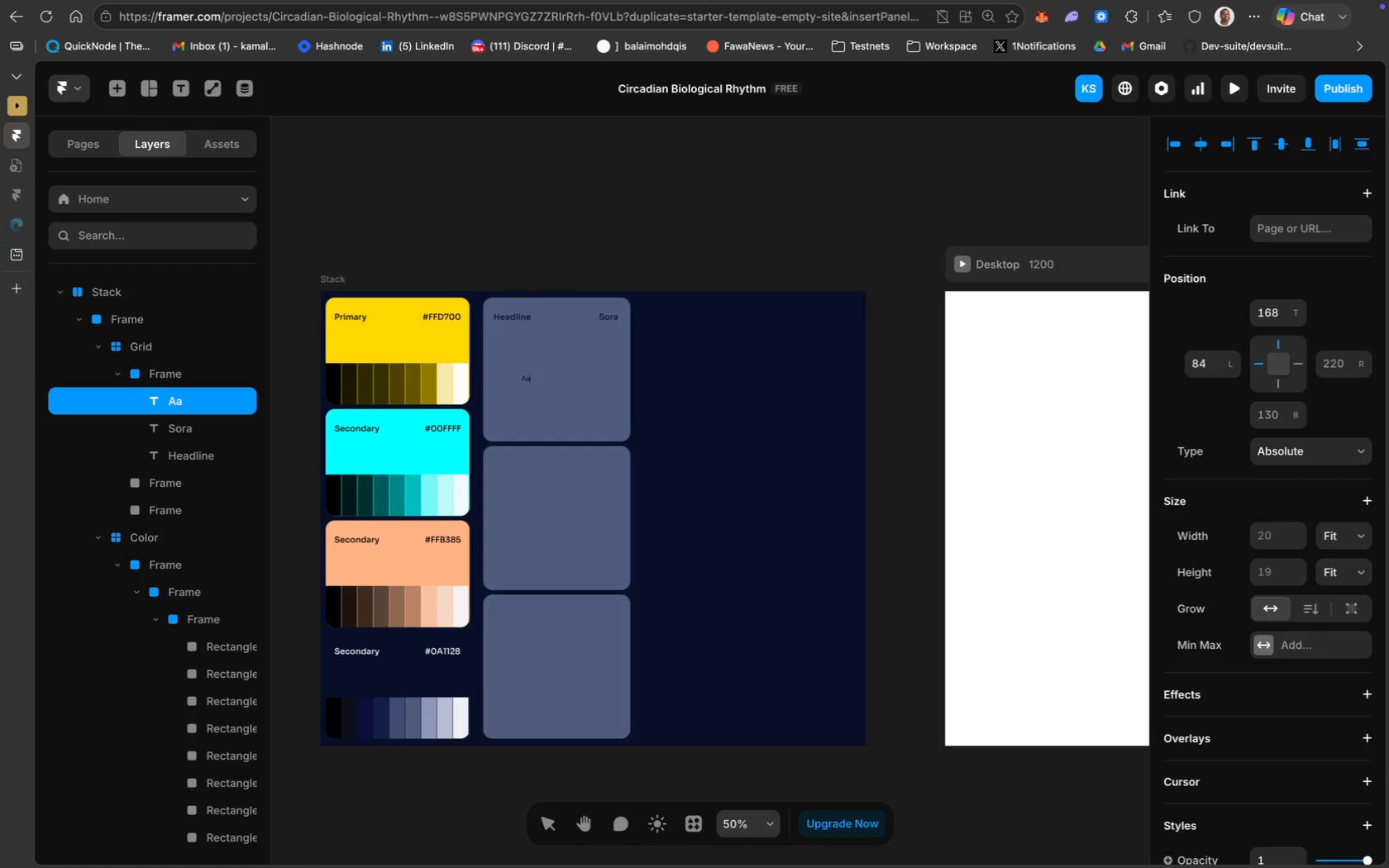 
key(Meta+A)
 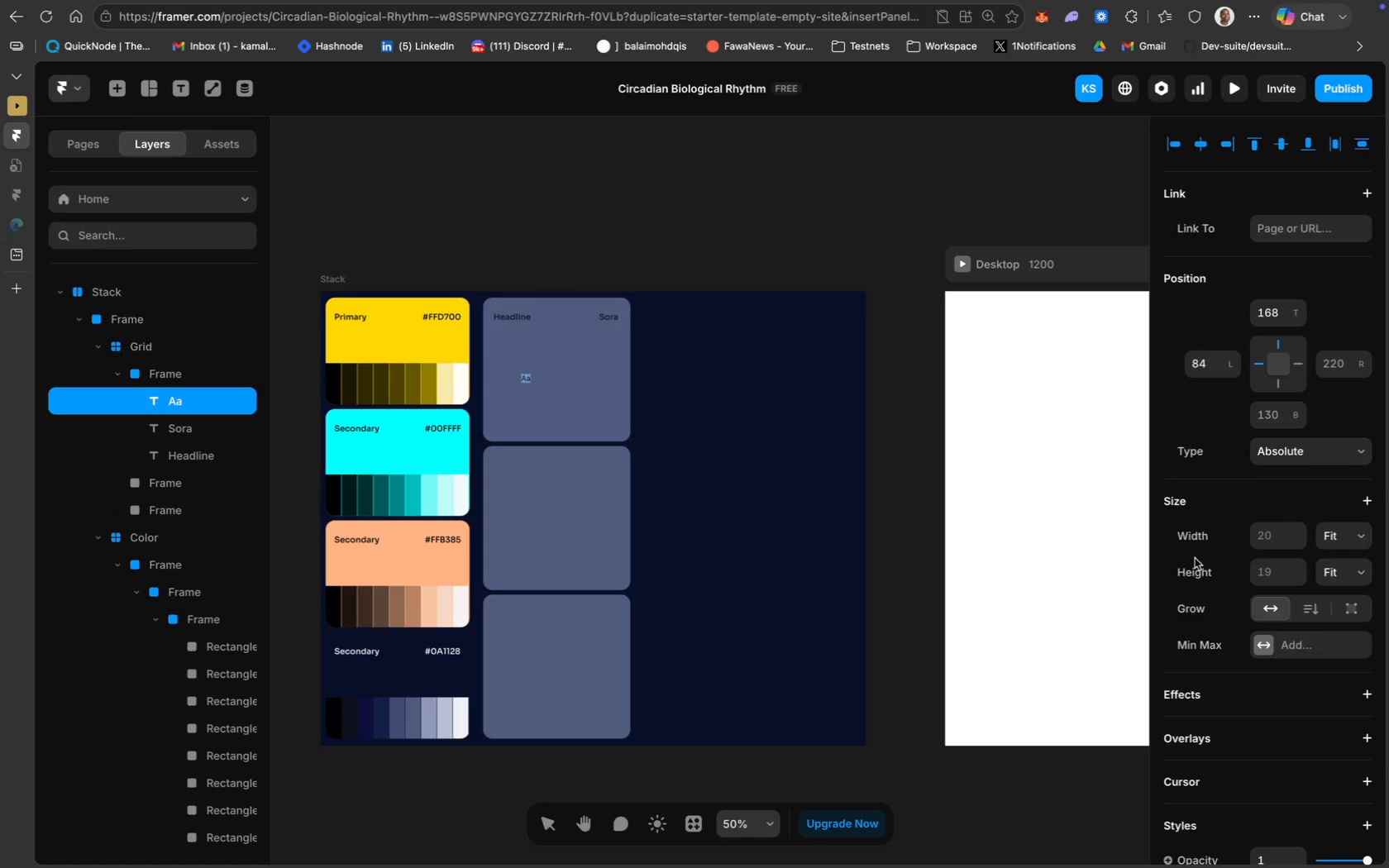 
scroll: coordinate [1276, 603], scroll_direction: down, amount: 102.0
 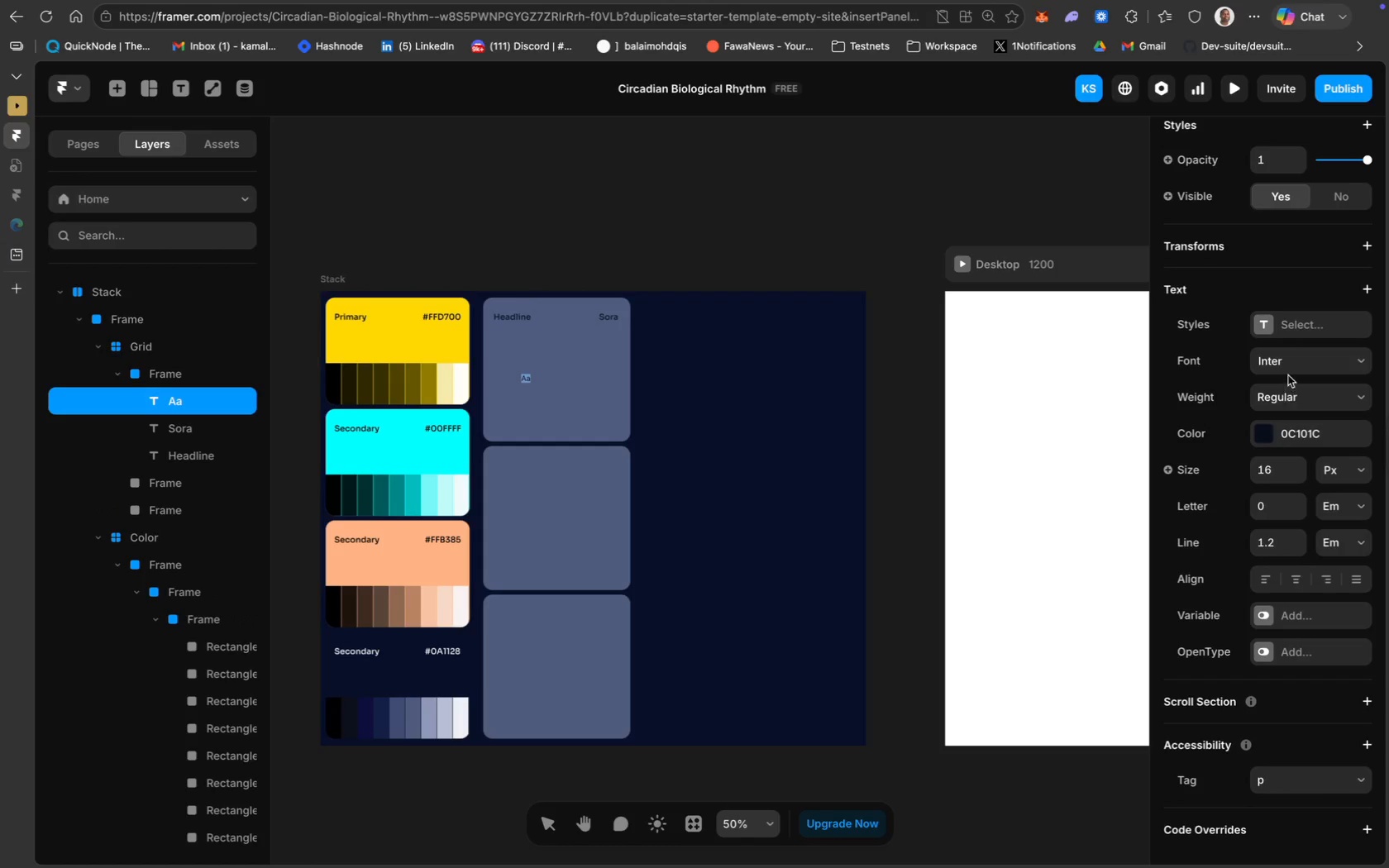 
left_click([1294, 360])
 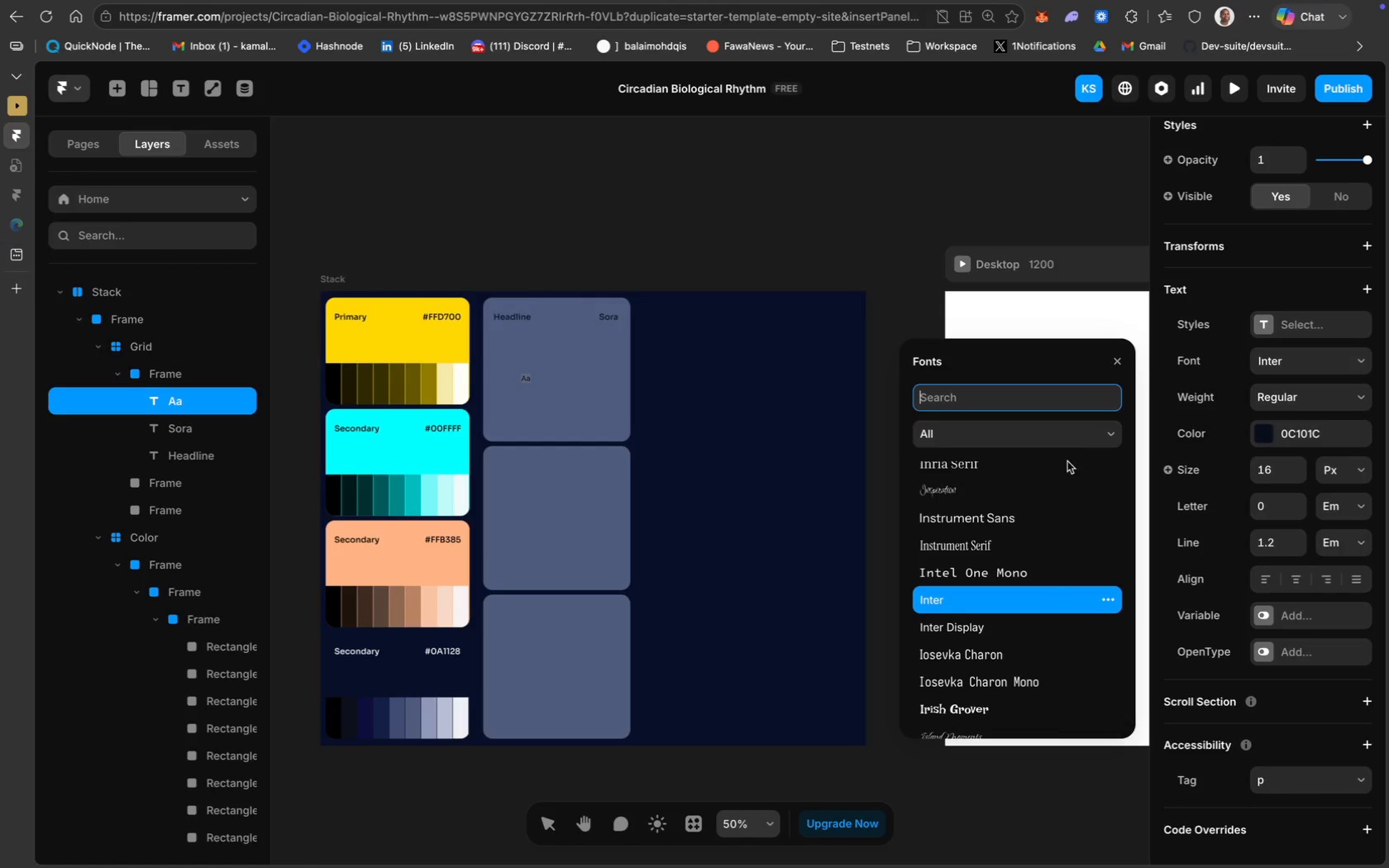 
type(Soa)
 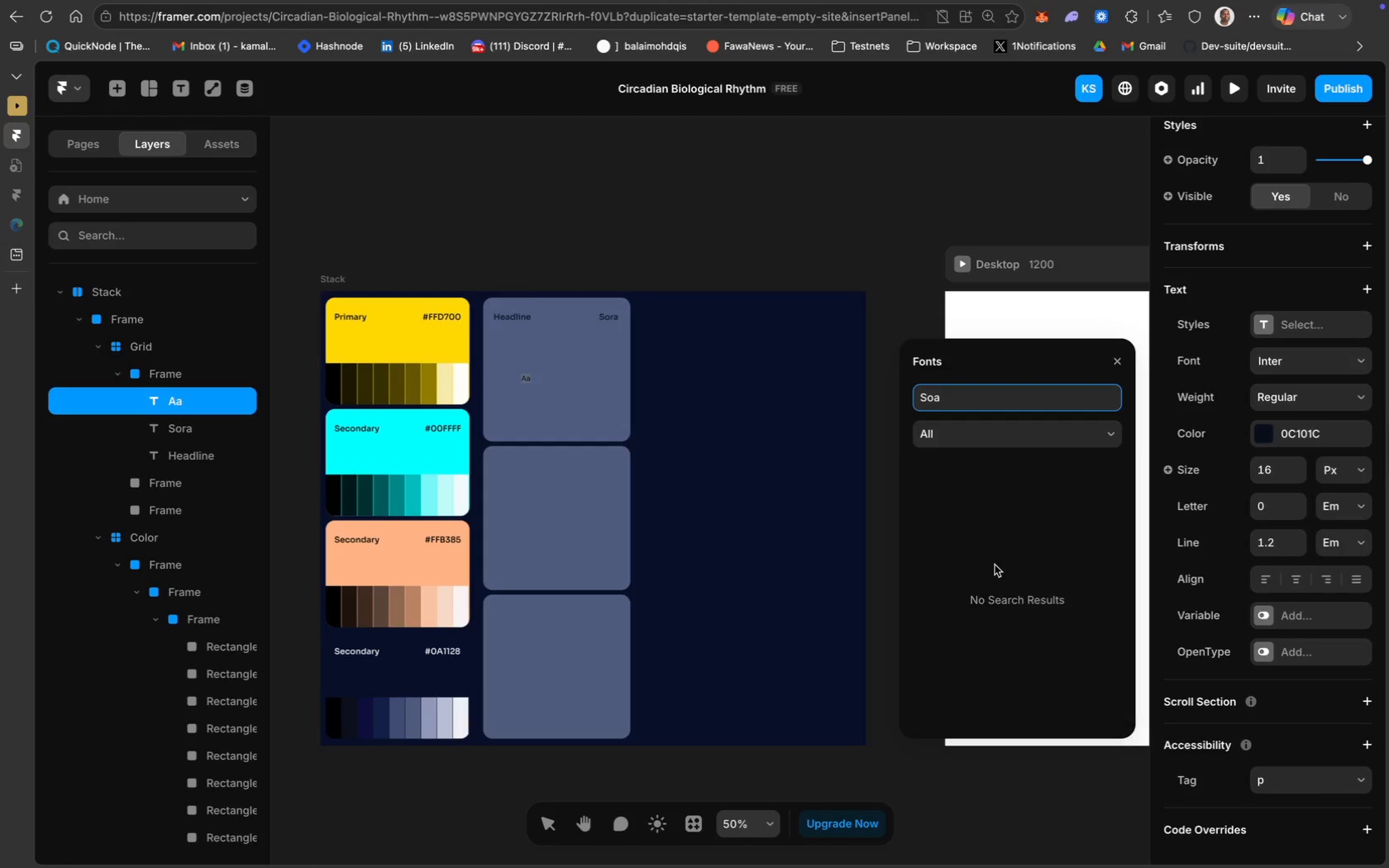 
key(Backspace)
 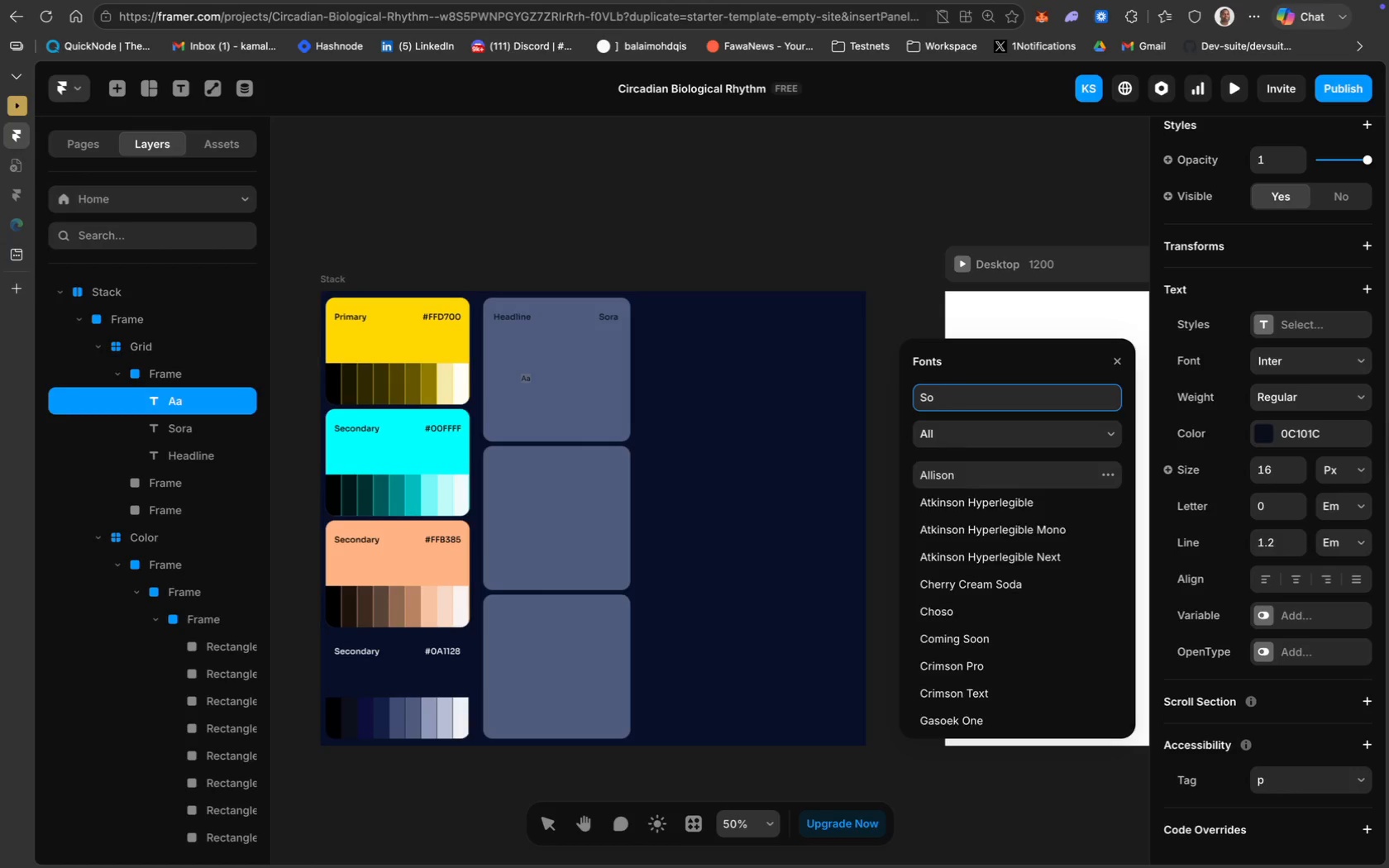 
key(E)
 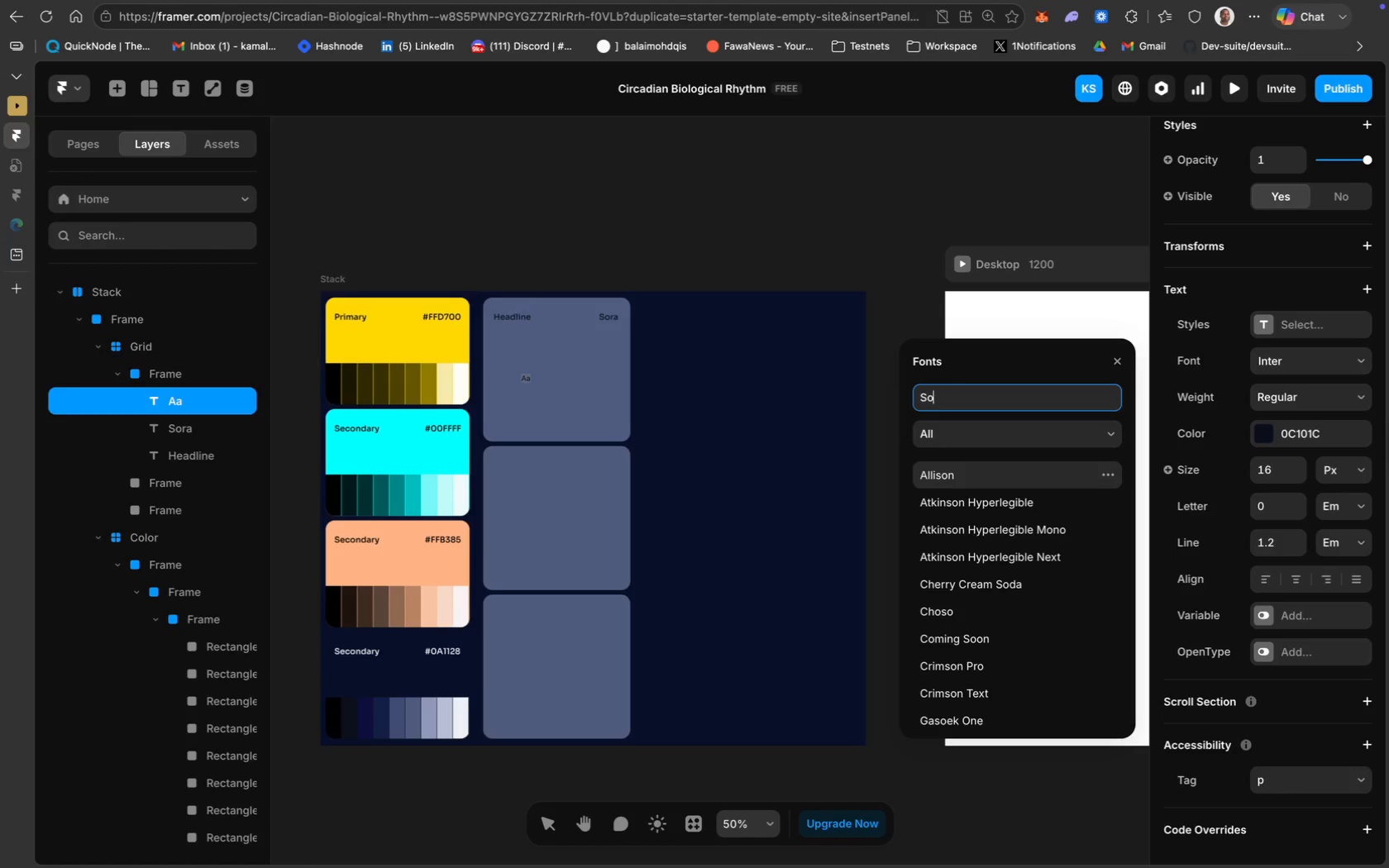 
key(Backspace)
 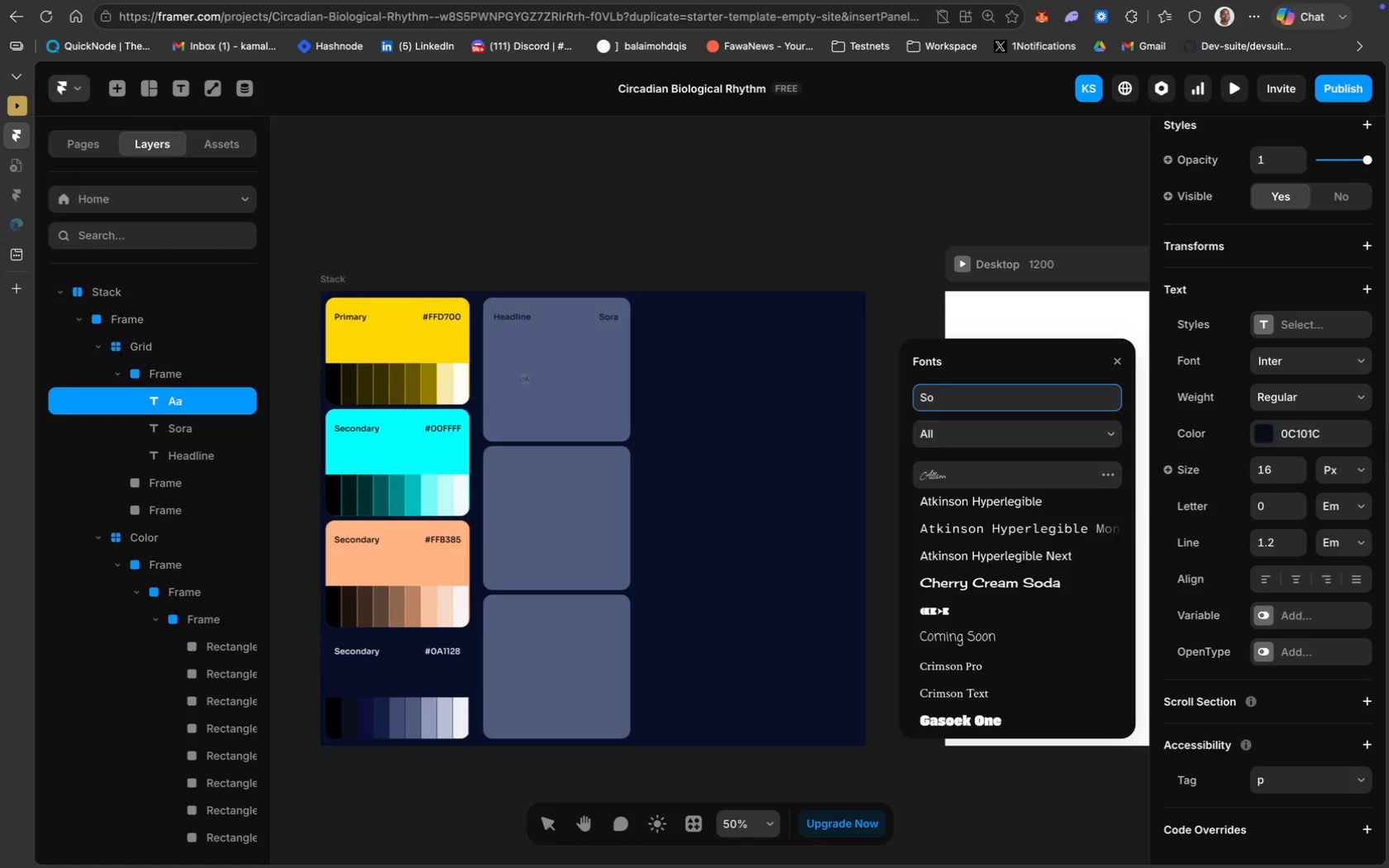 
key(R)
 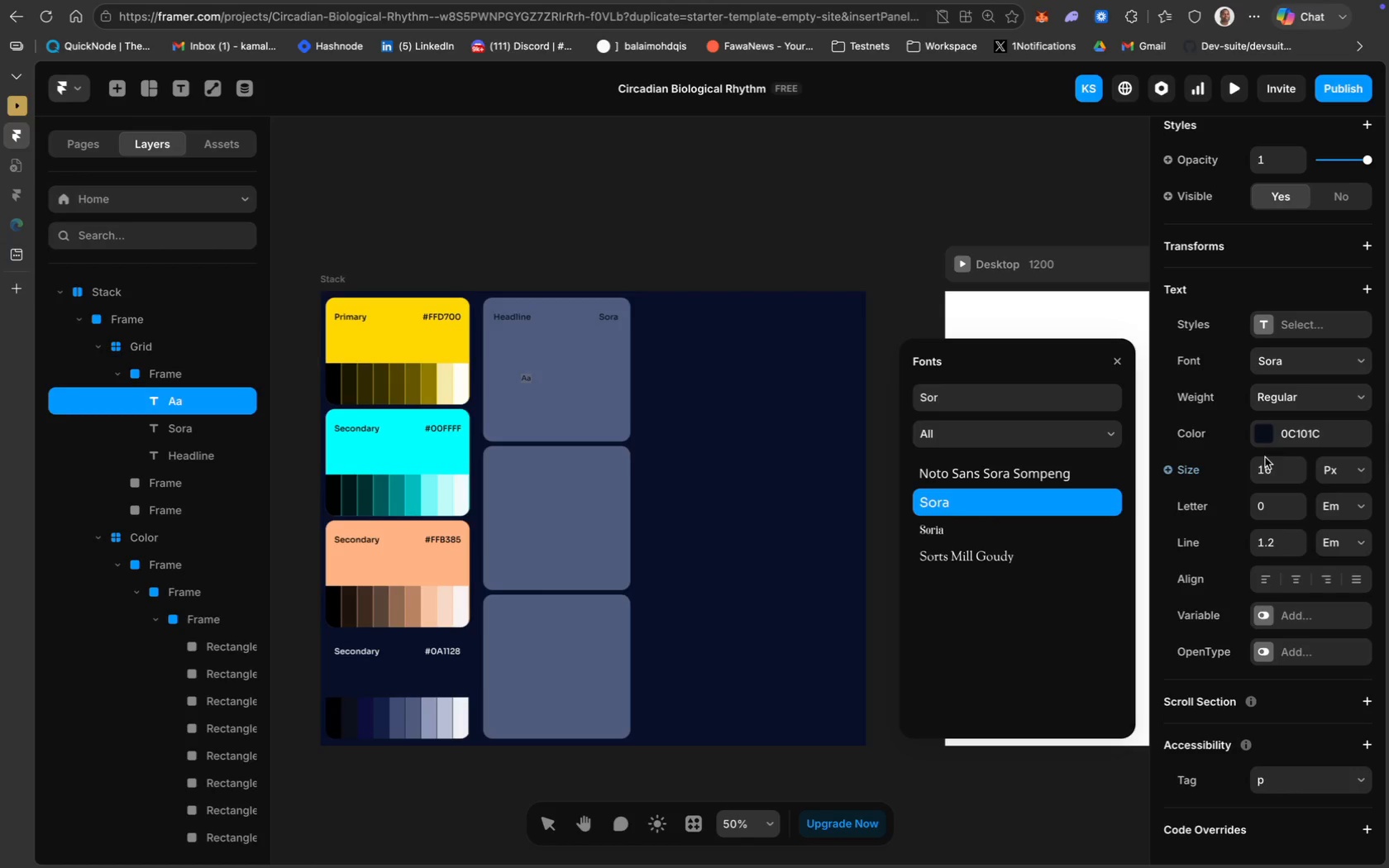 
type(170)
 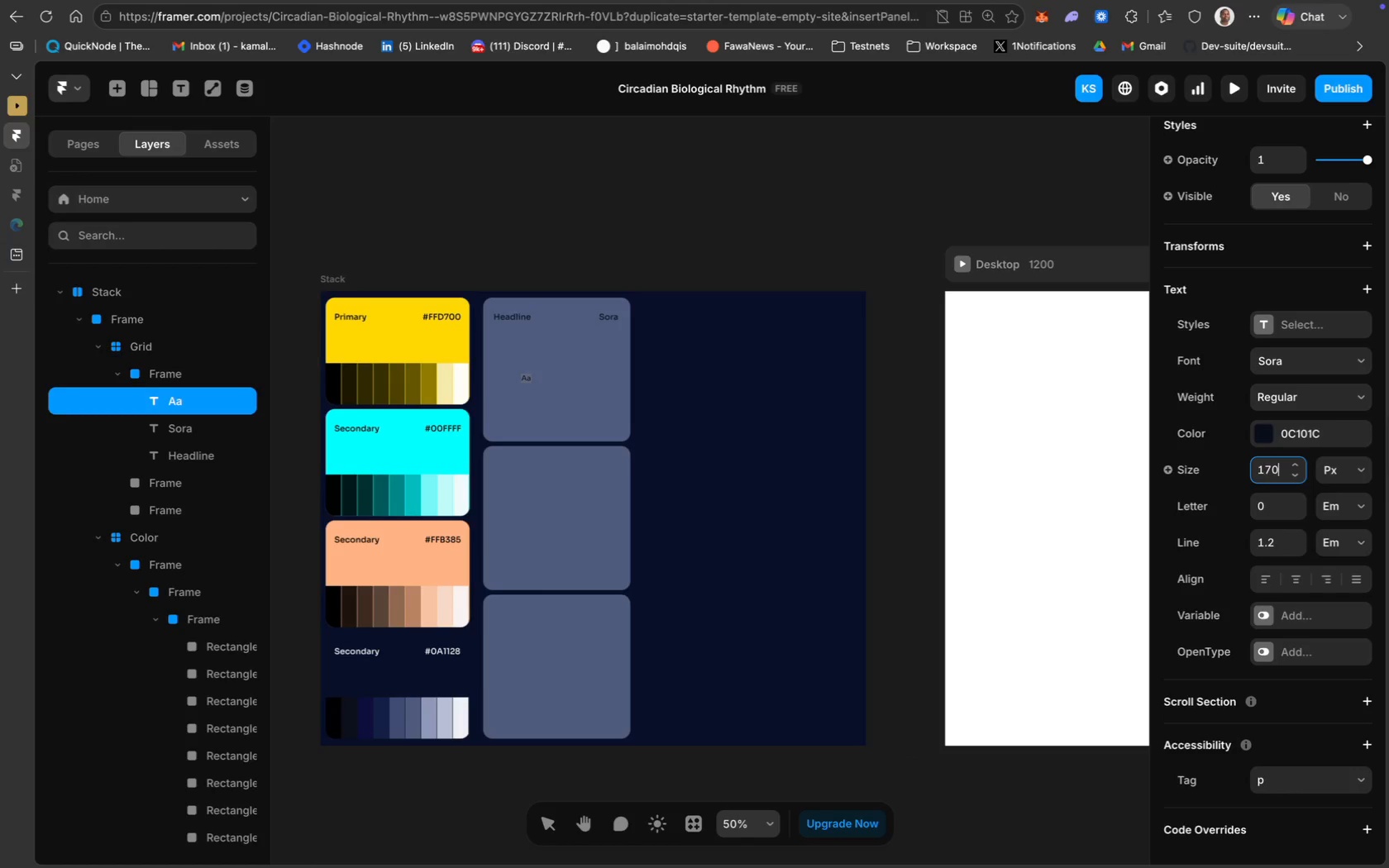 
key(Enter)
 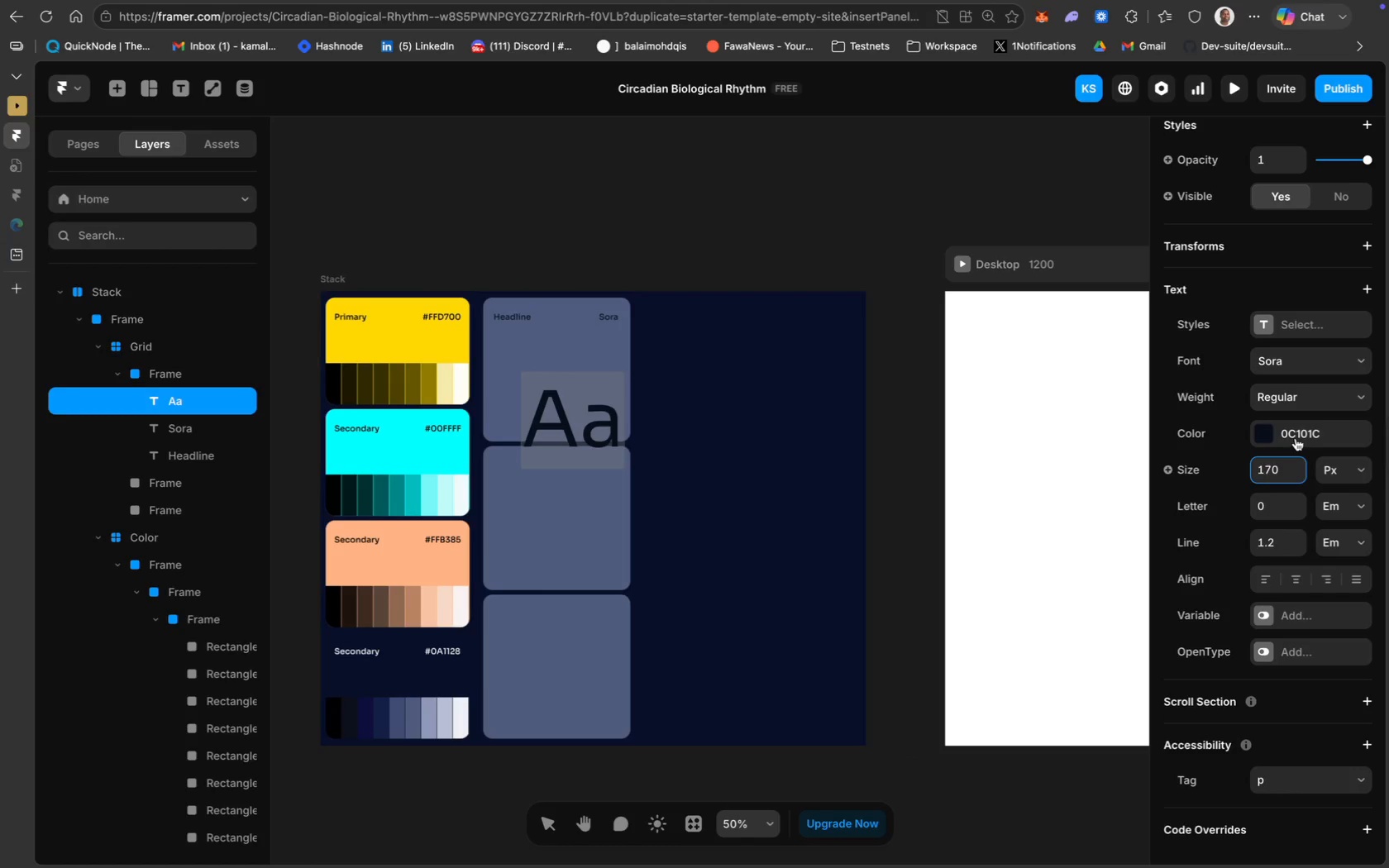 
left_click([1298, 436])
 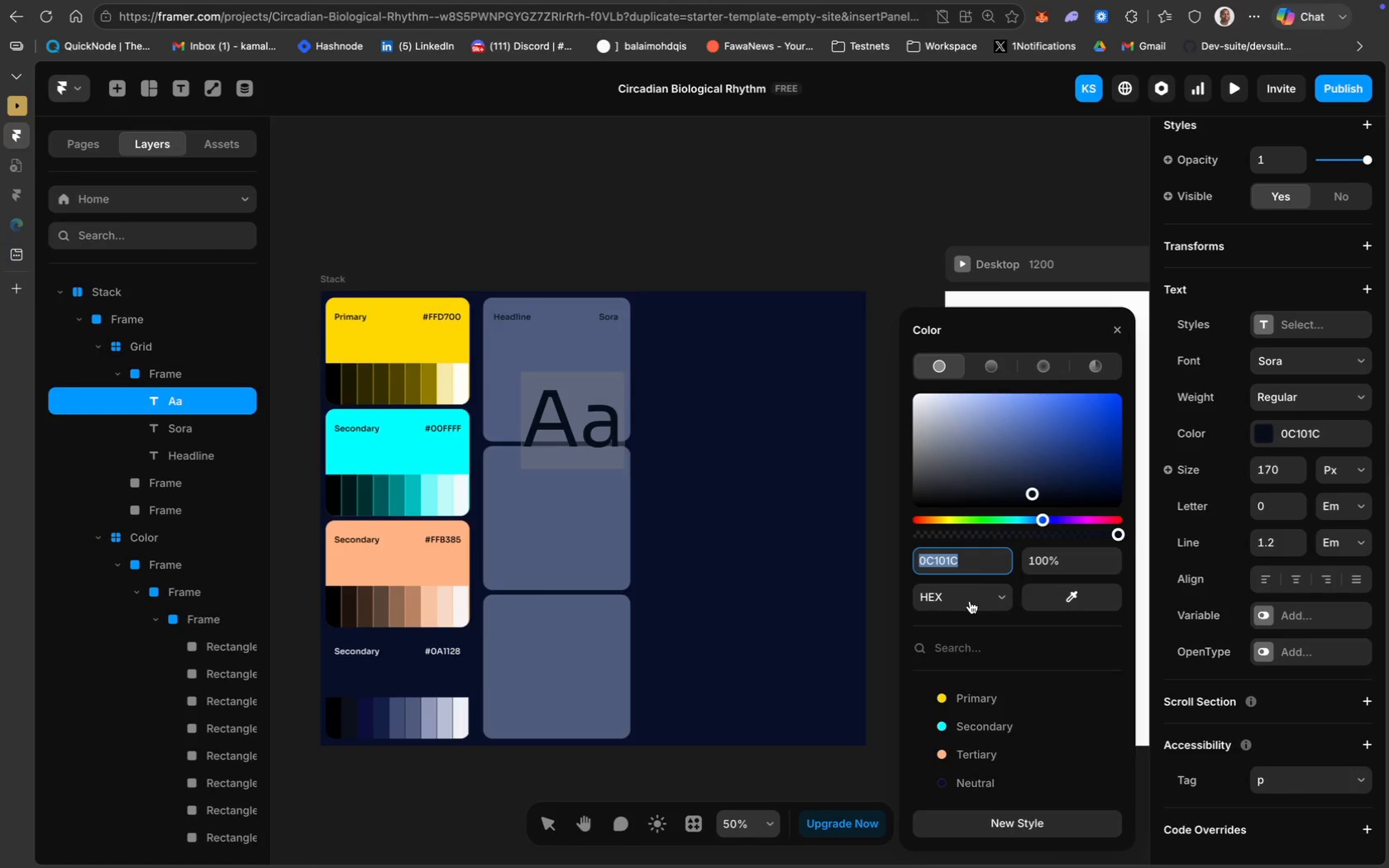 
left_click([1064, 596])
 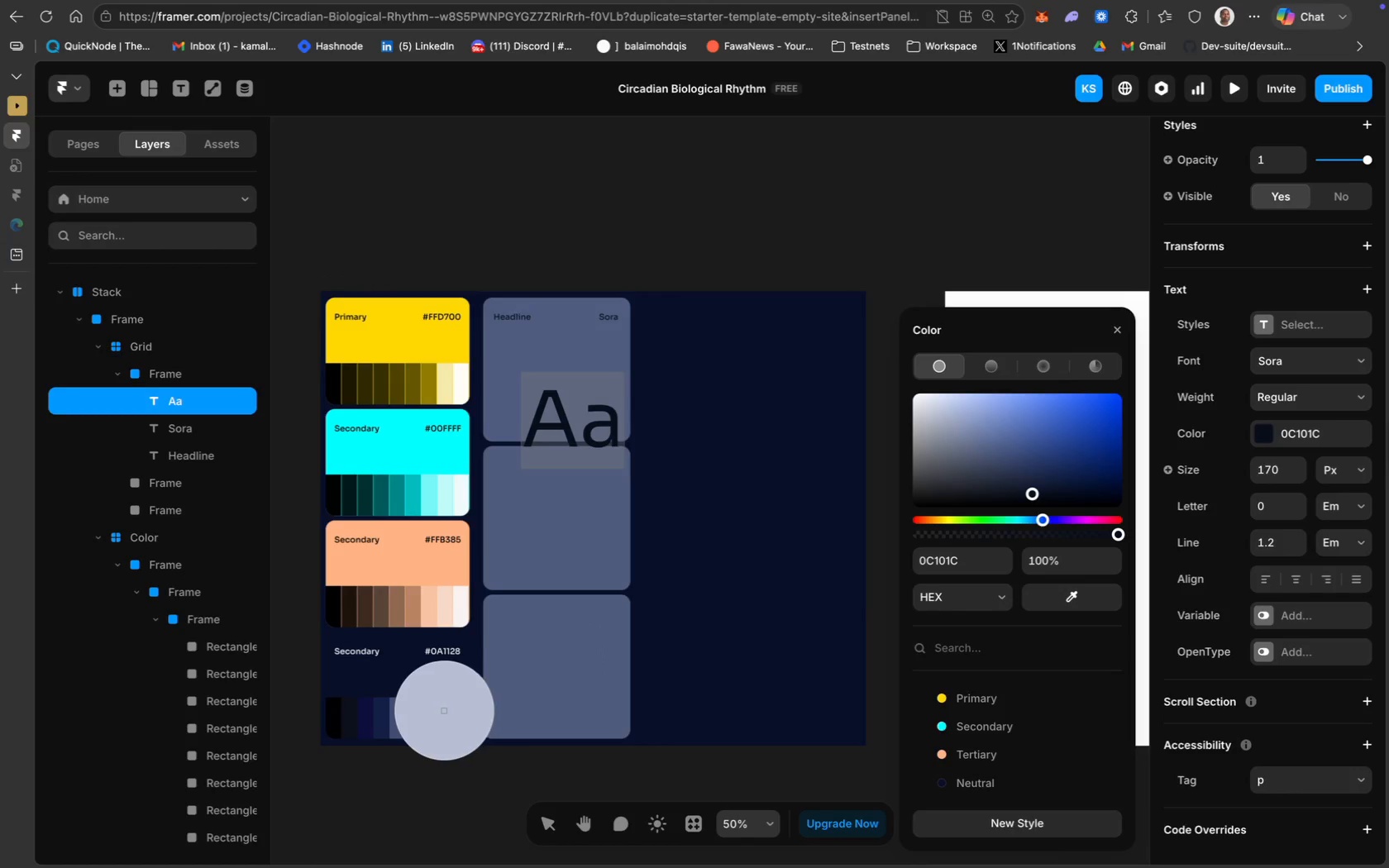 
left_click([428, 713])
 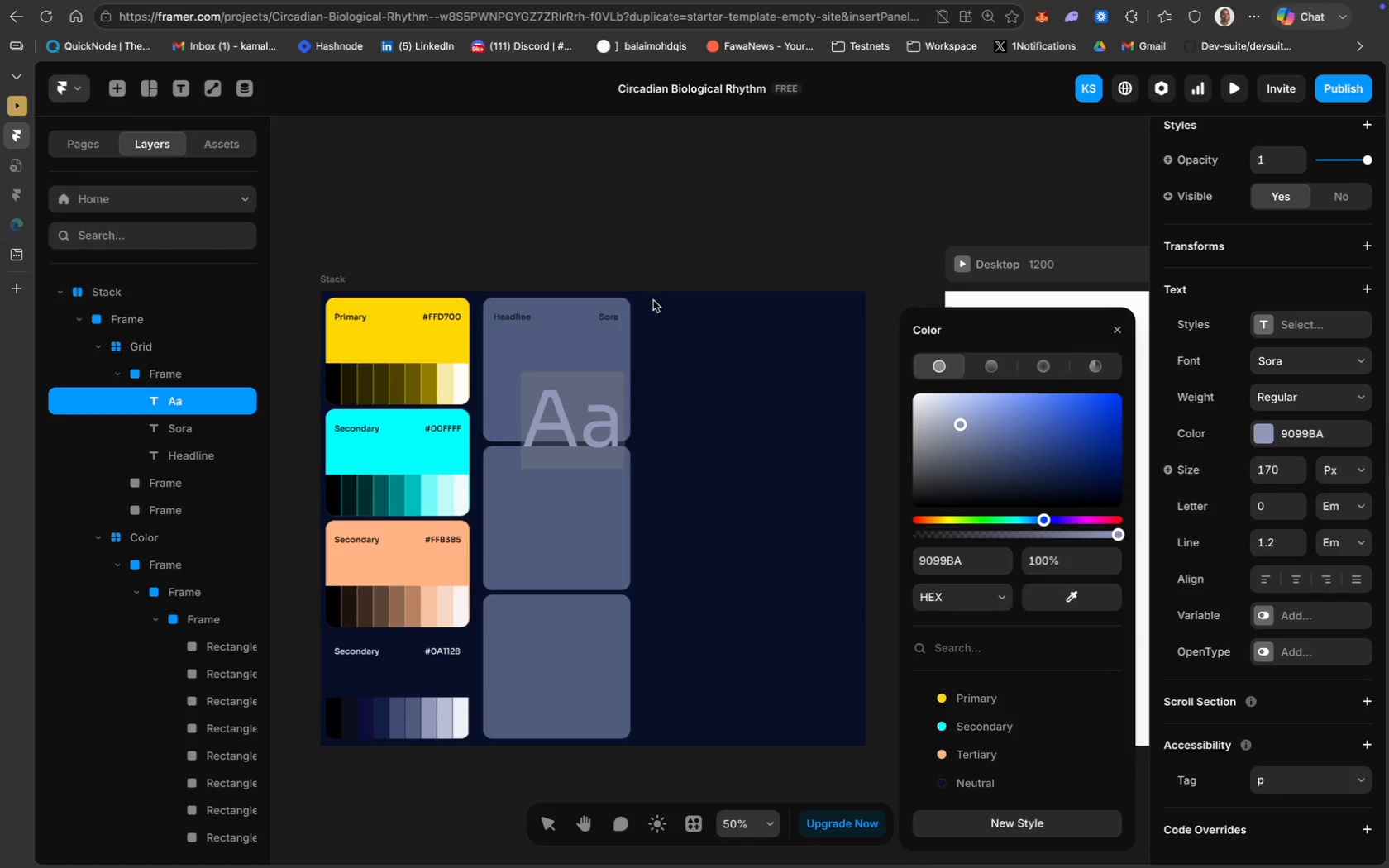 
left_click([656, 227])
 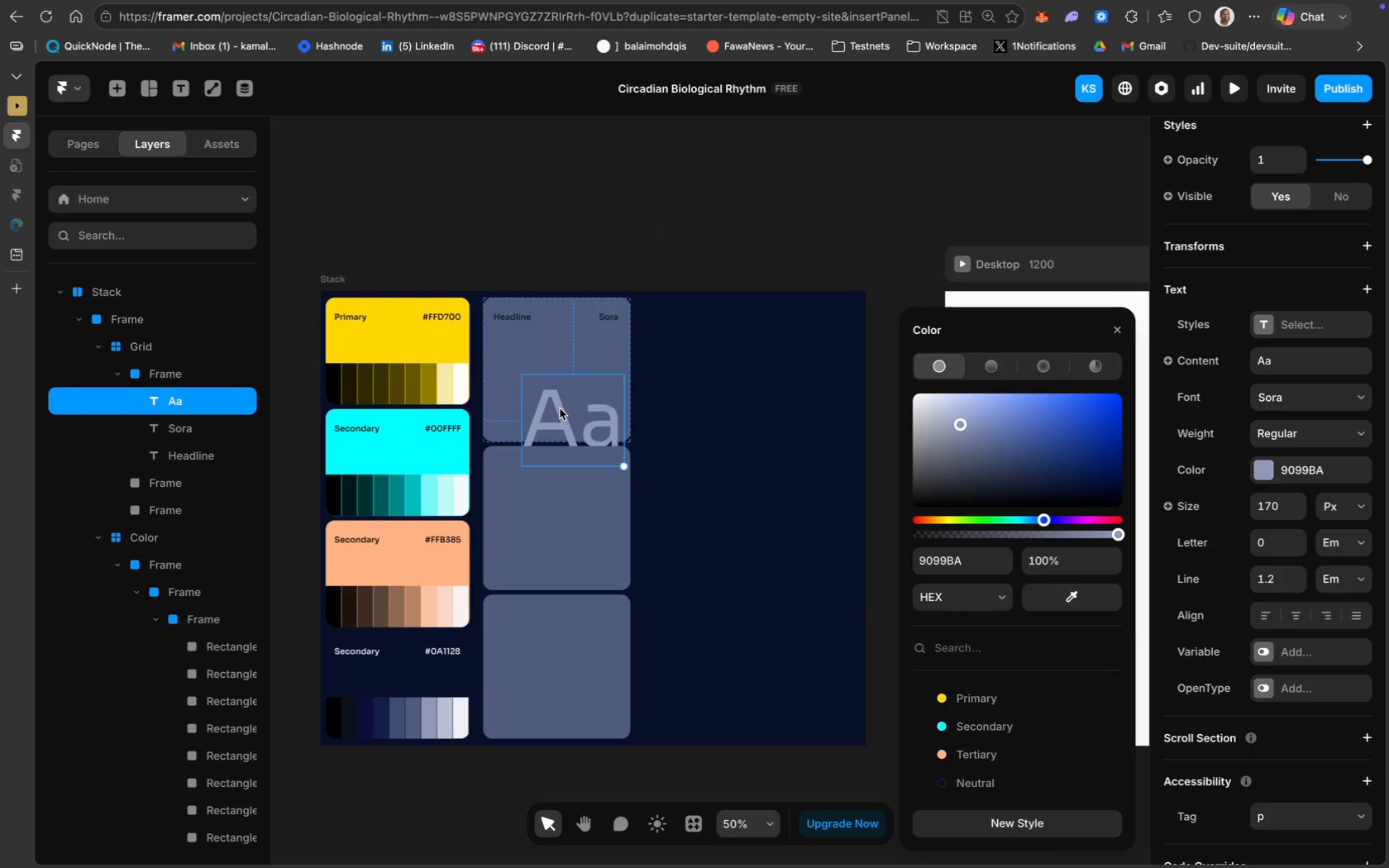 
left_click_drag(start_coordinate=[556, 418], to_coordinate=[553, 389])
 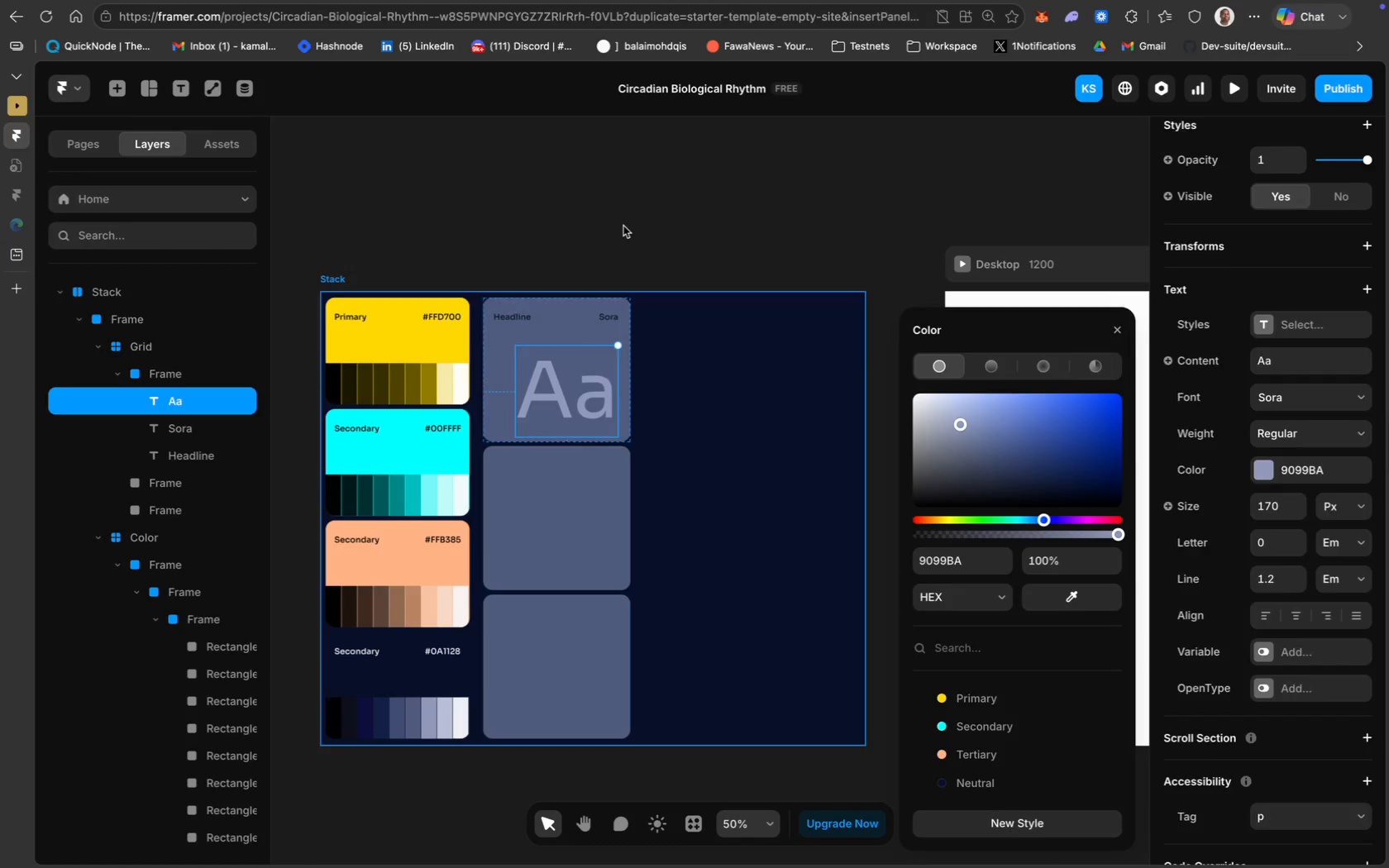 
left_click([624, 225])
 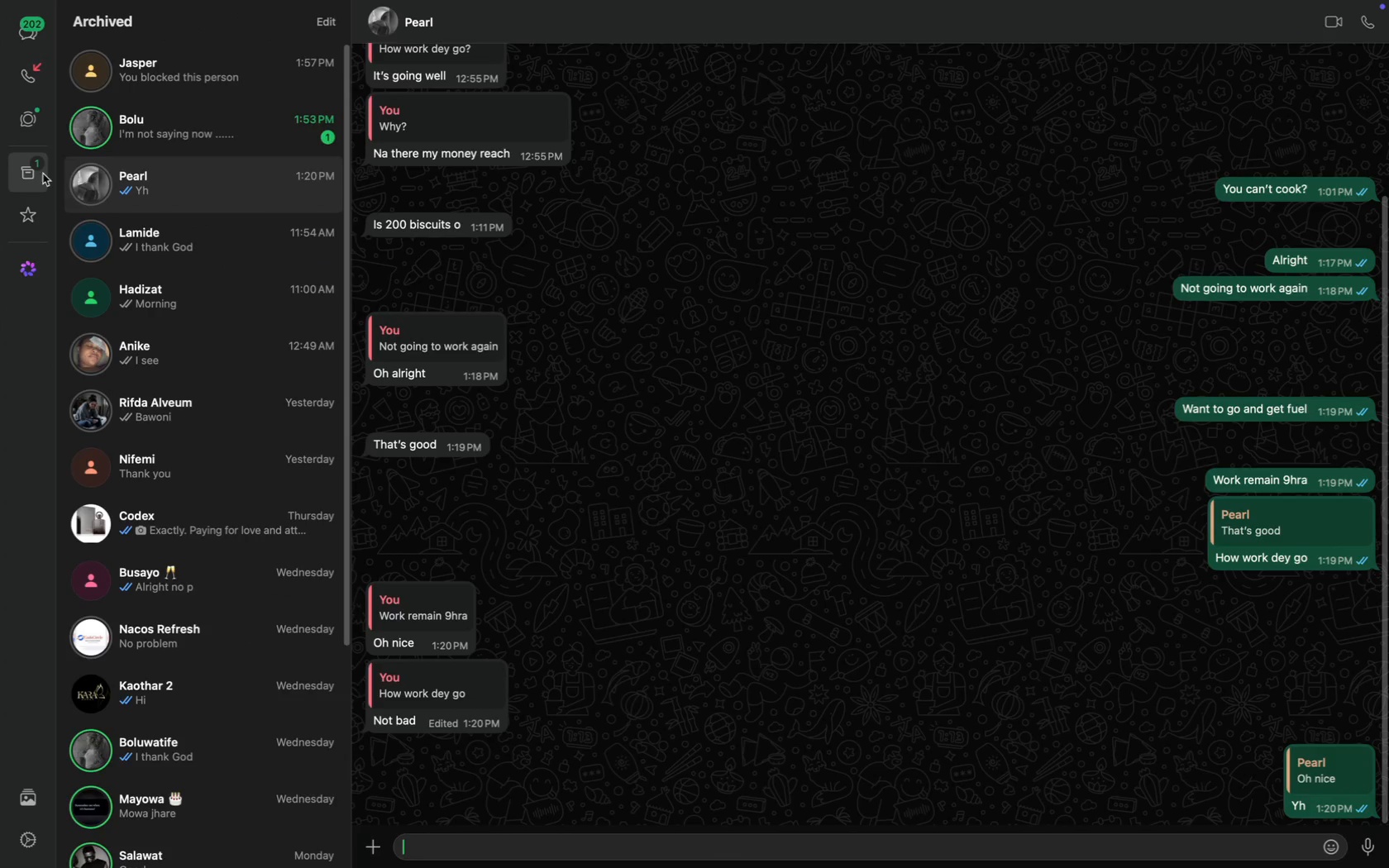 
wait(6.51)
 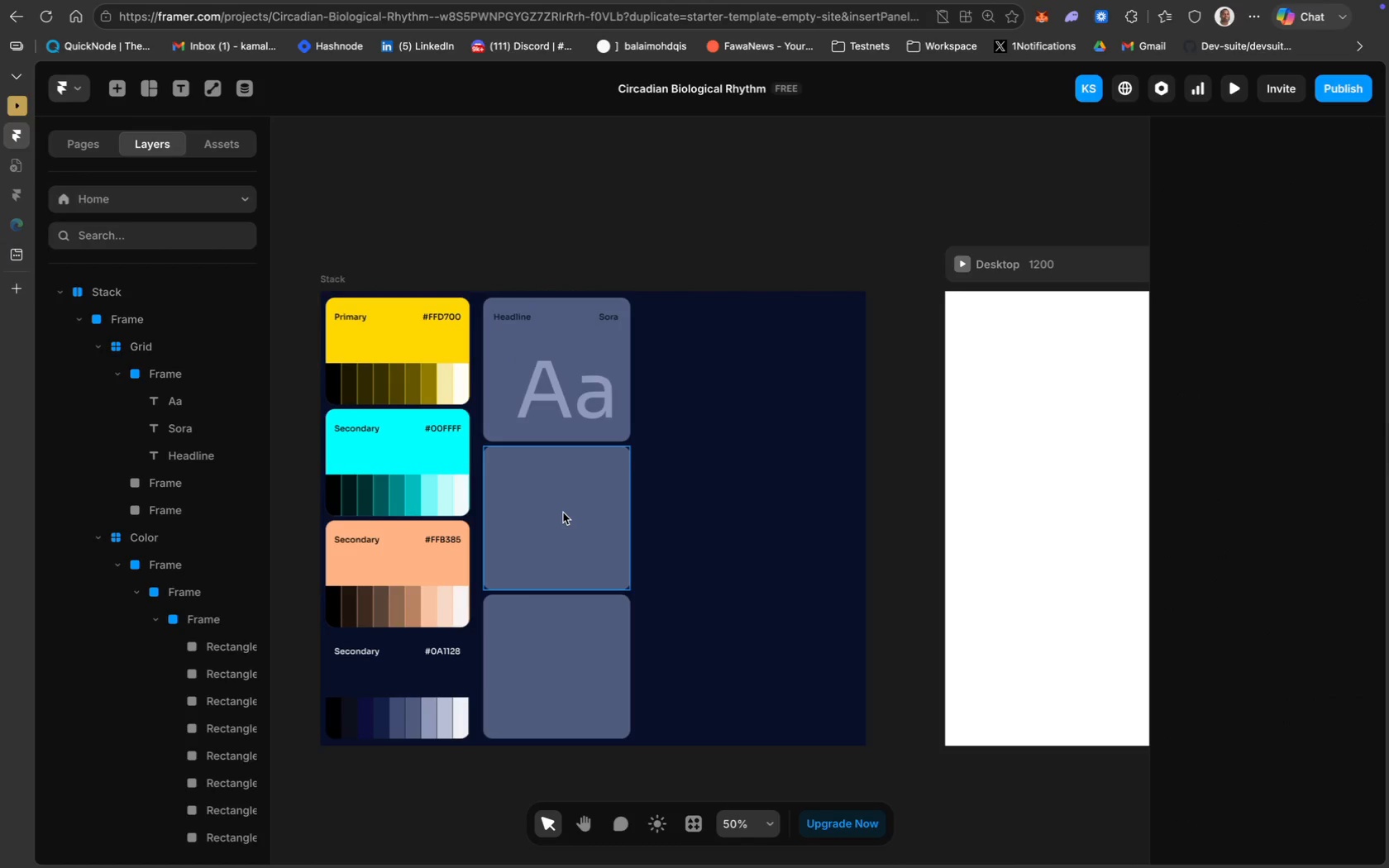 
left_click([30, 33])
 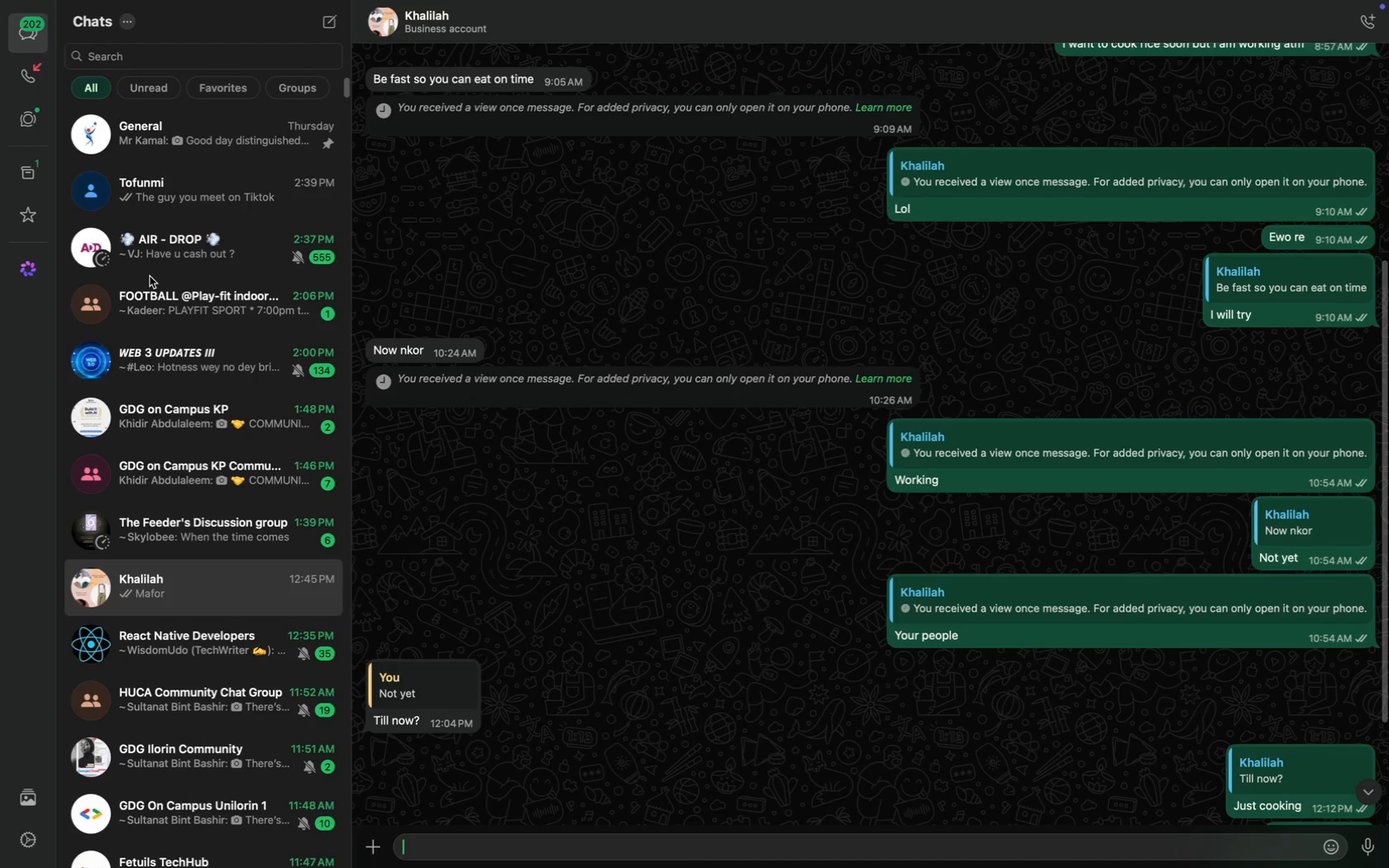 
wait(38.7)
 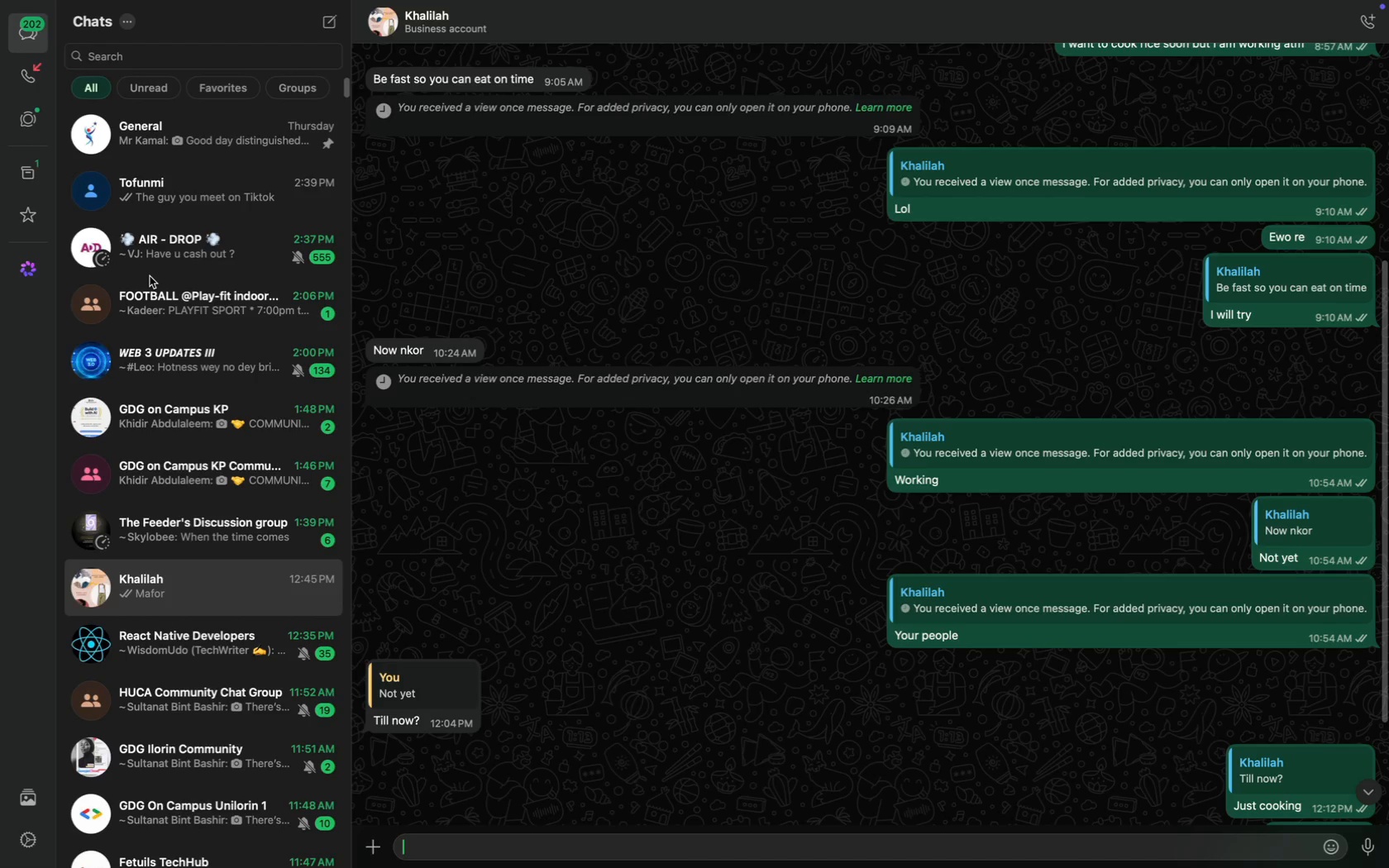 
left_click([563, 500])
 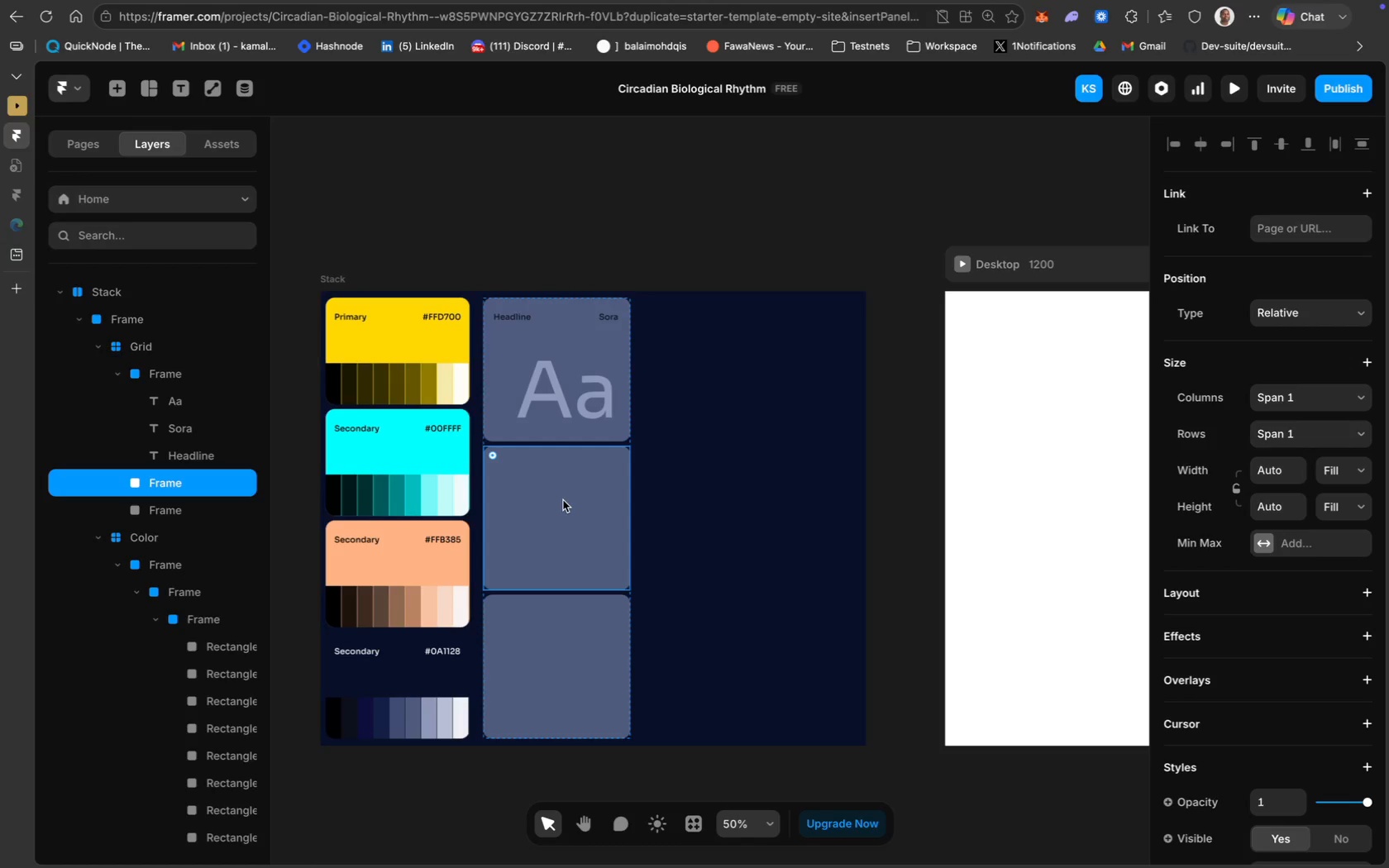 
wait(27.04)
 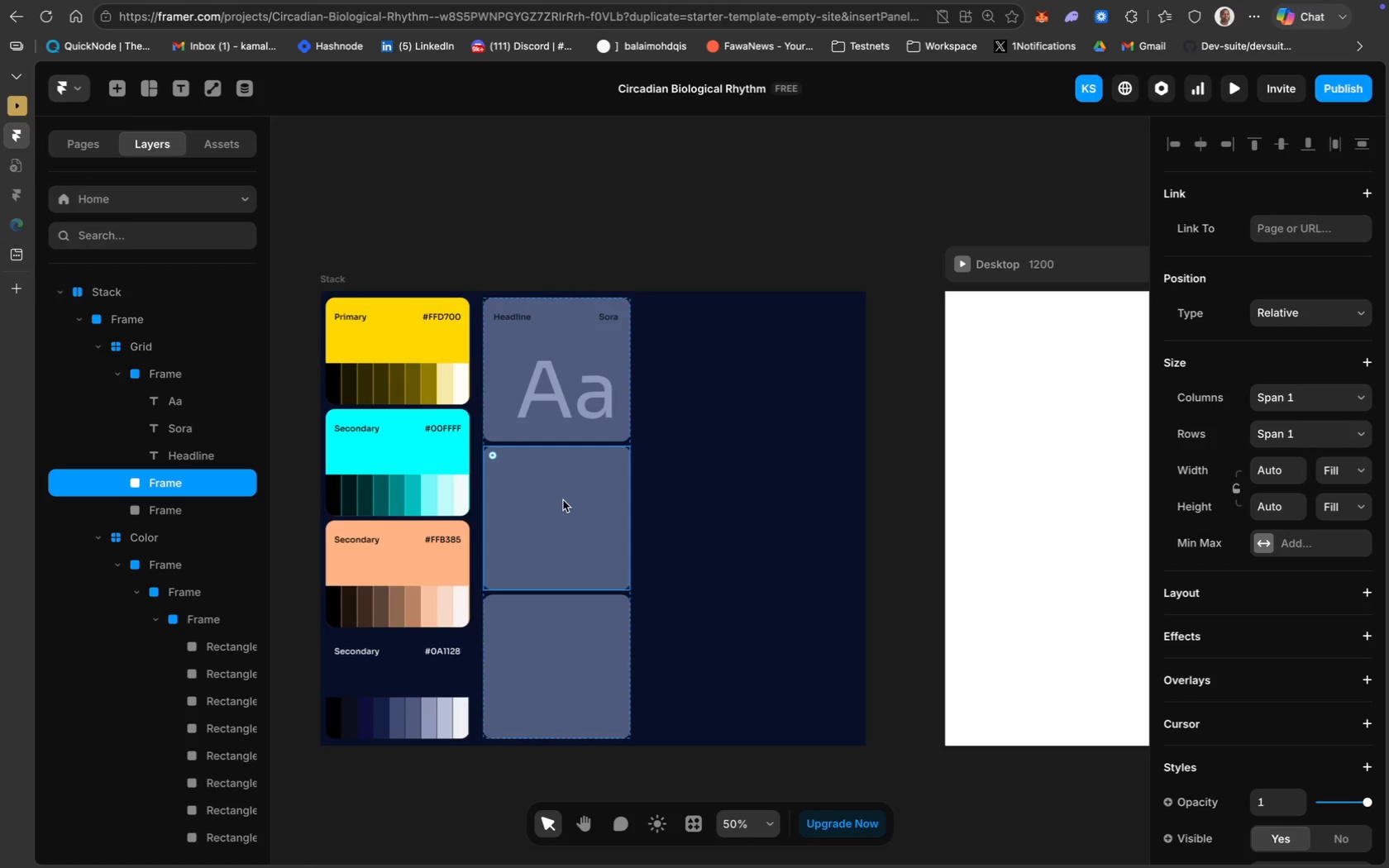 
left_click([526, 318])
 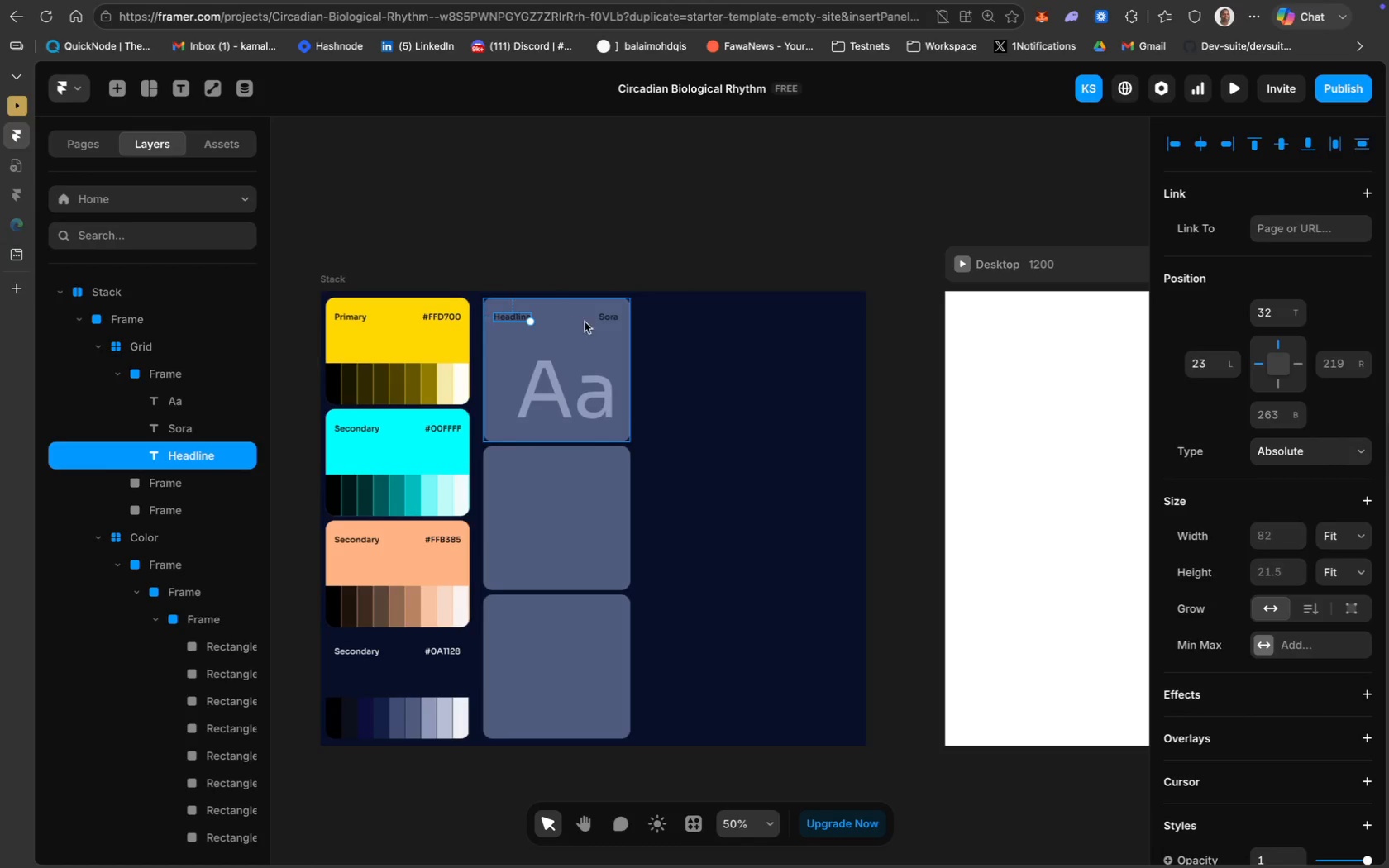 
hold_key(key=ShiftLeft, duration=0.93)
left_click([611, 318])
 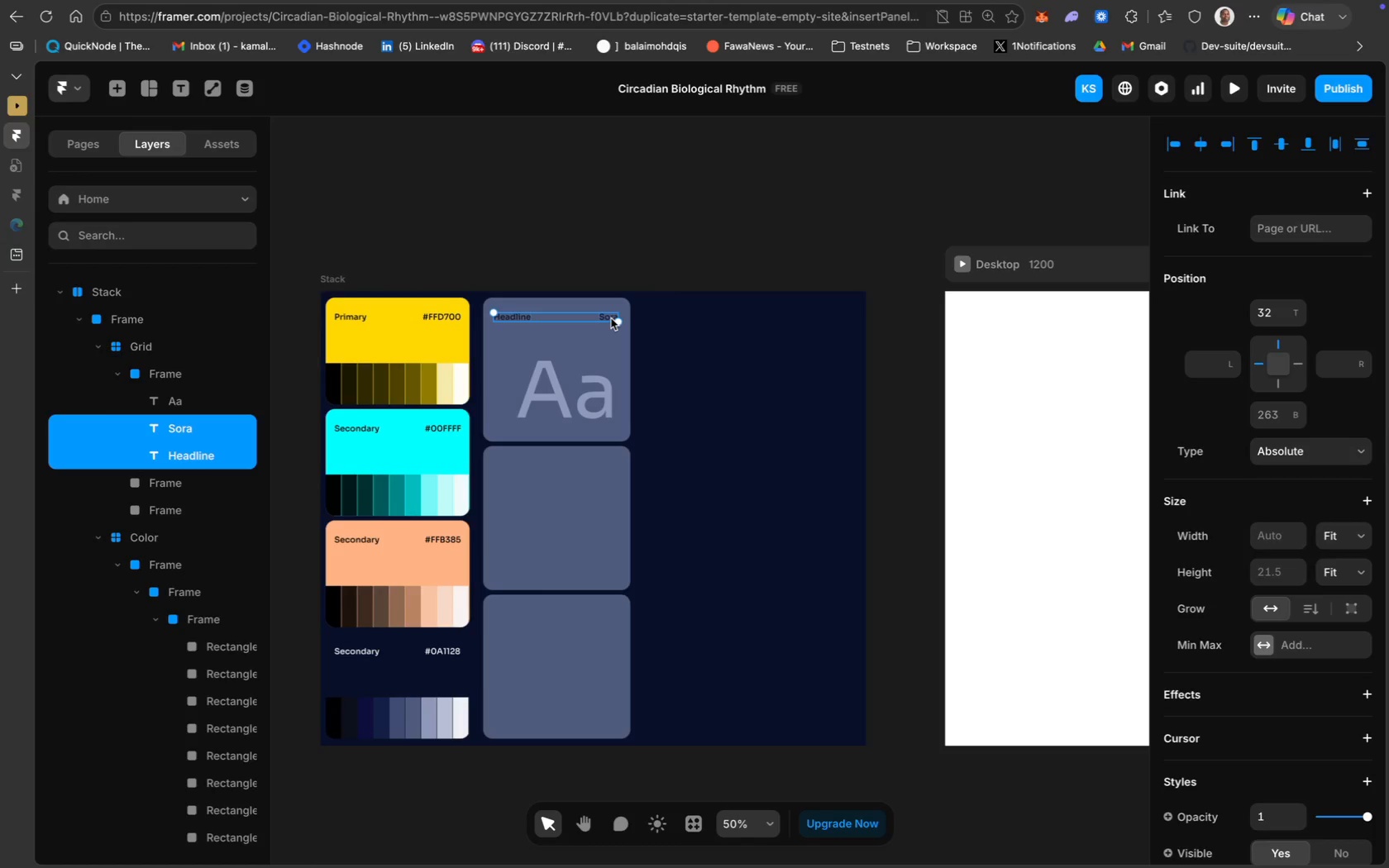 
key(Meta+D)
 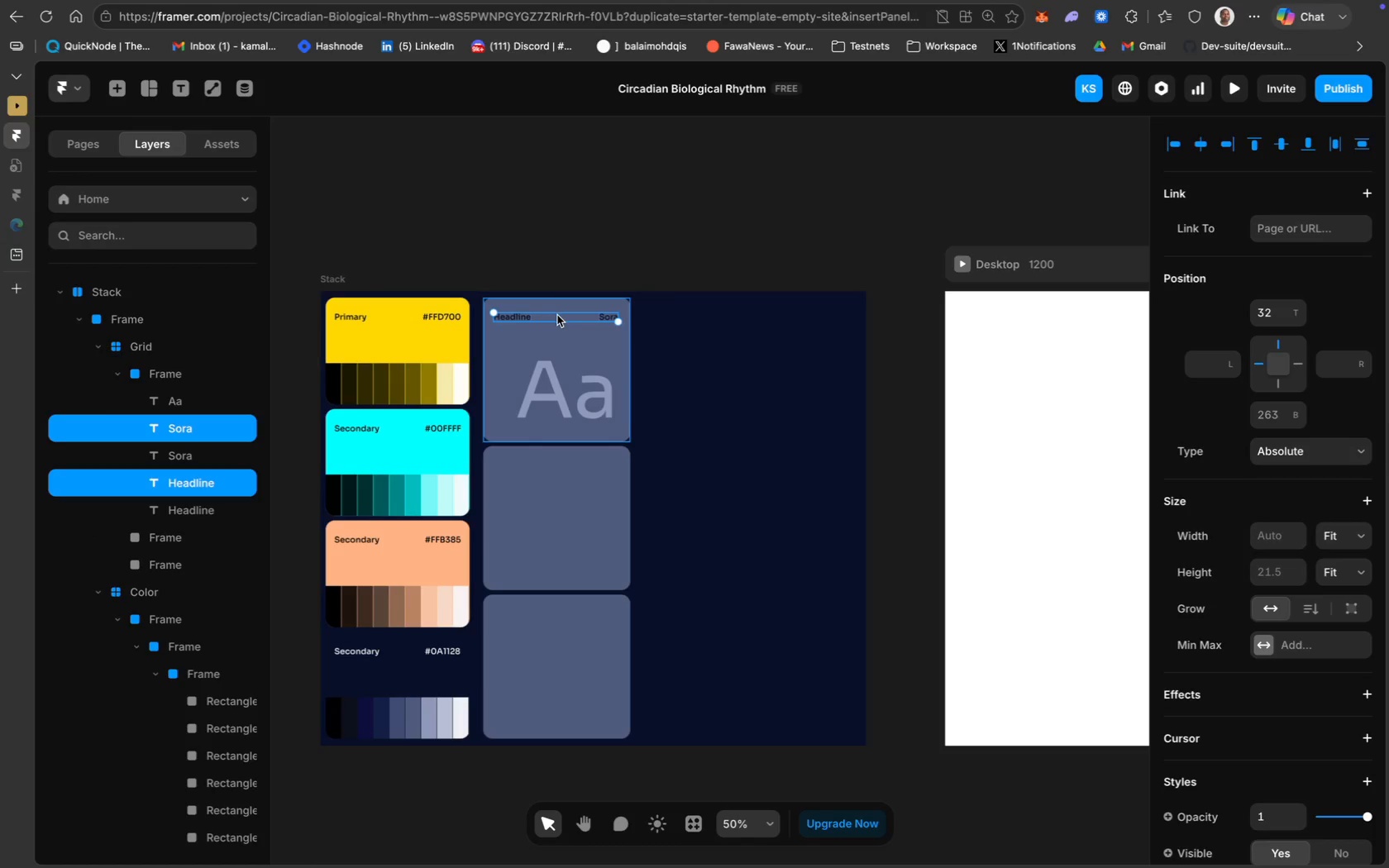 
left_click_drag(start_coordinate=[557, 316], to_coordinate=[559, 371])
 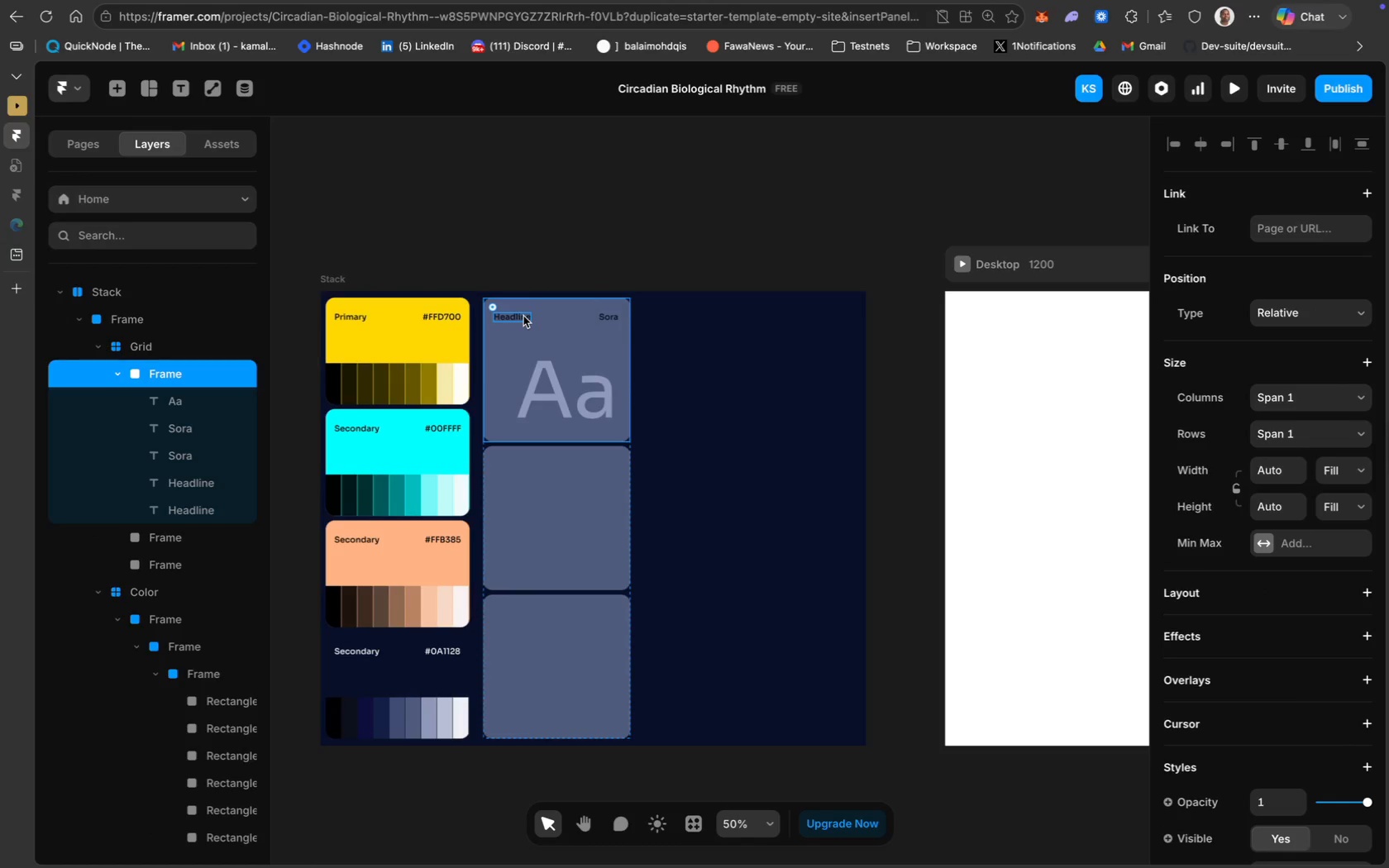 
key(Meta+CommandLeft)
 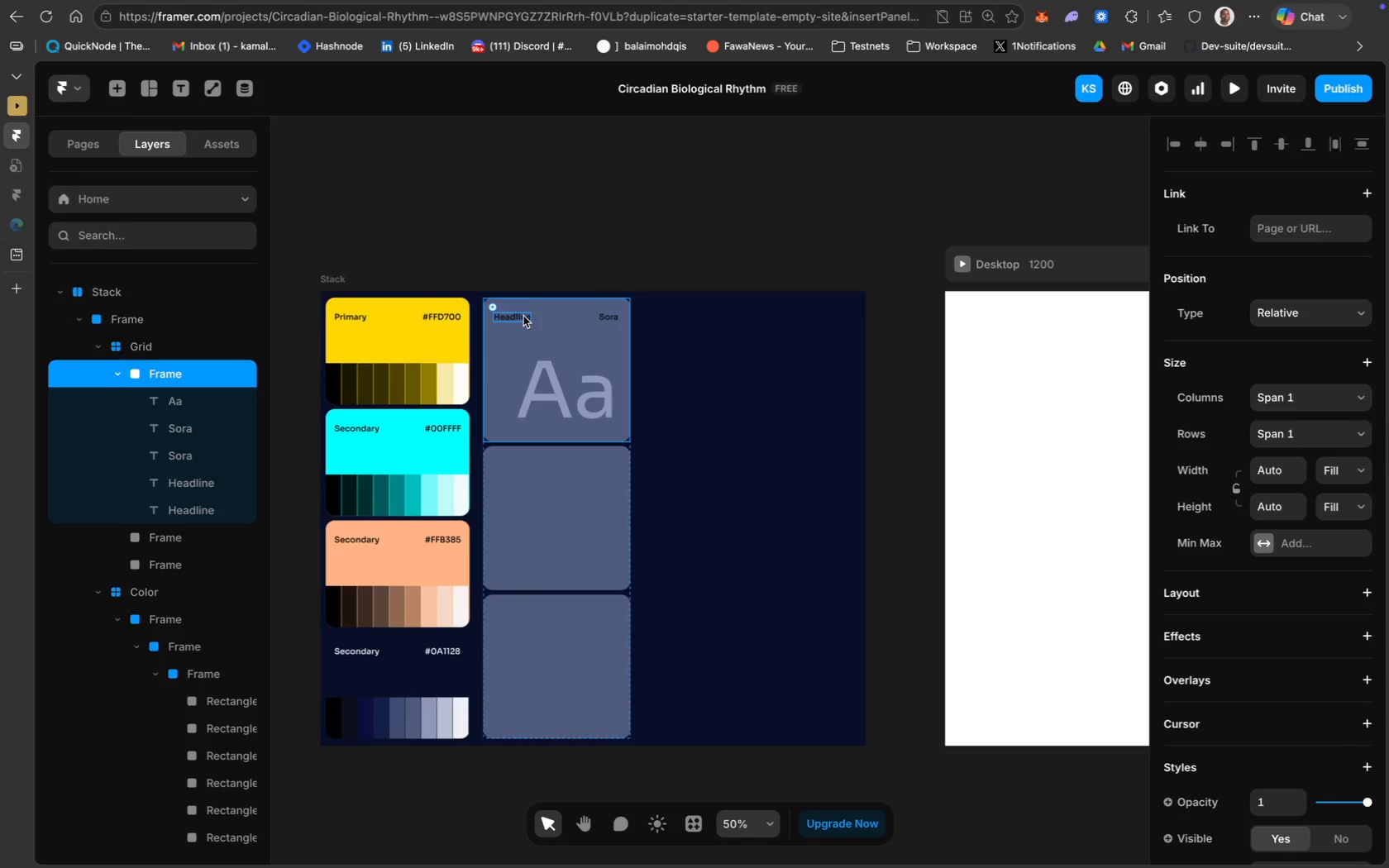 
key(Meta+Z)
 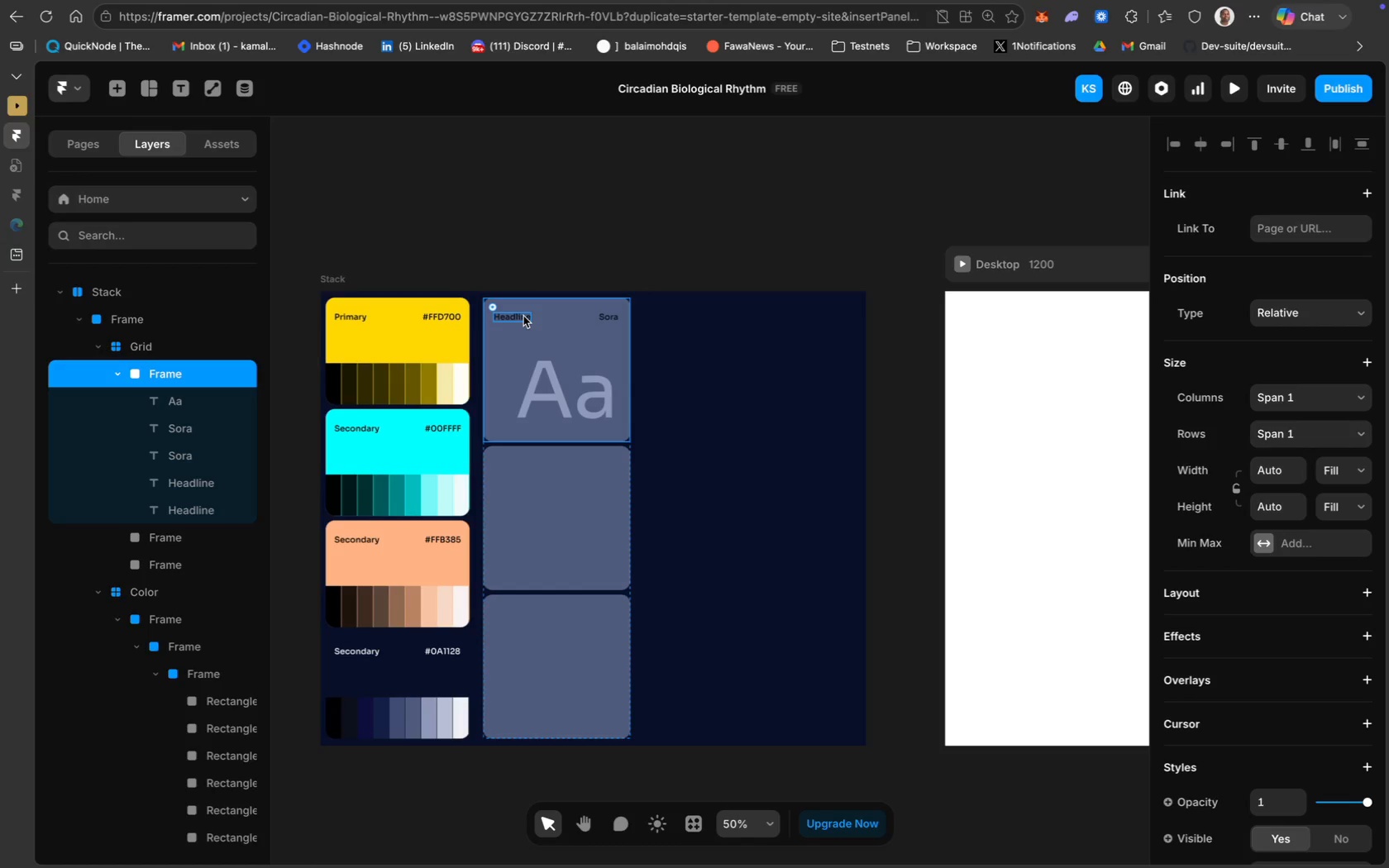 
key(Meta+CommandLeft)
 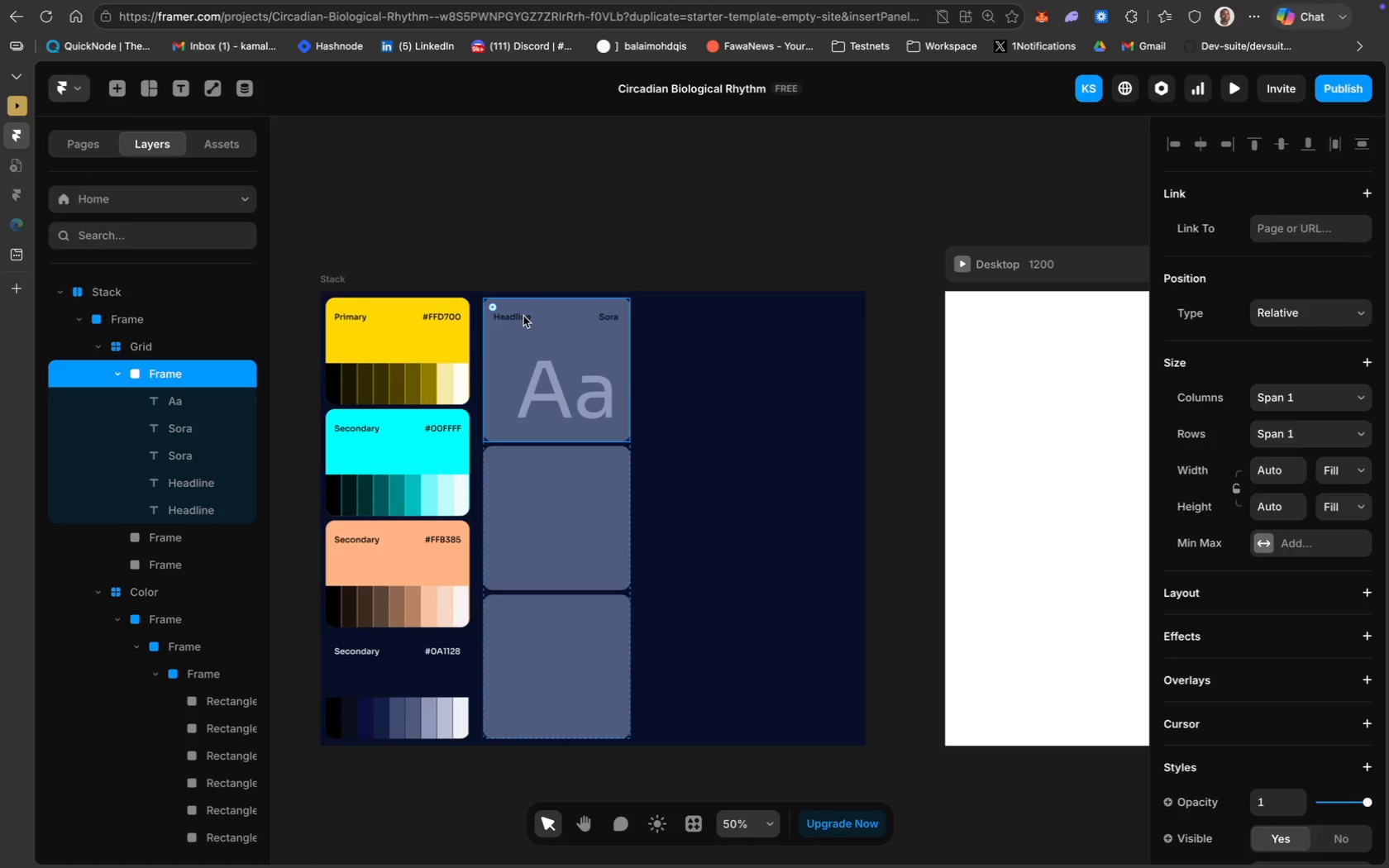 
key(Meta+Z)
 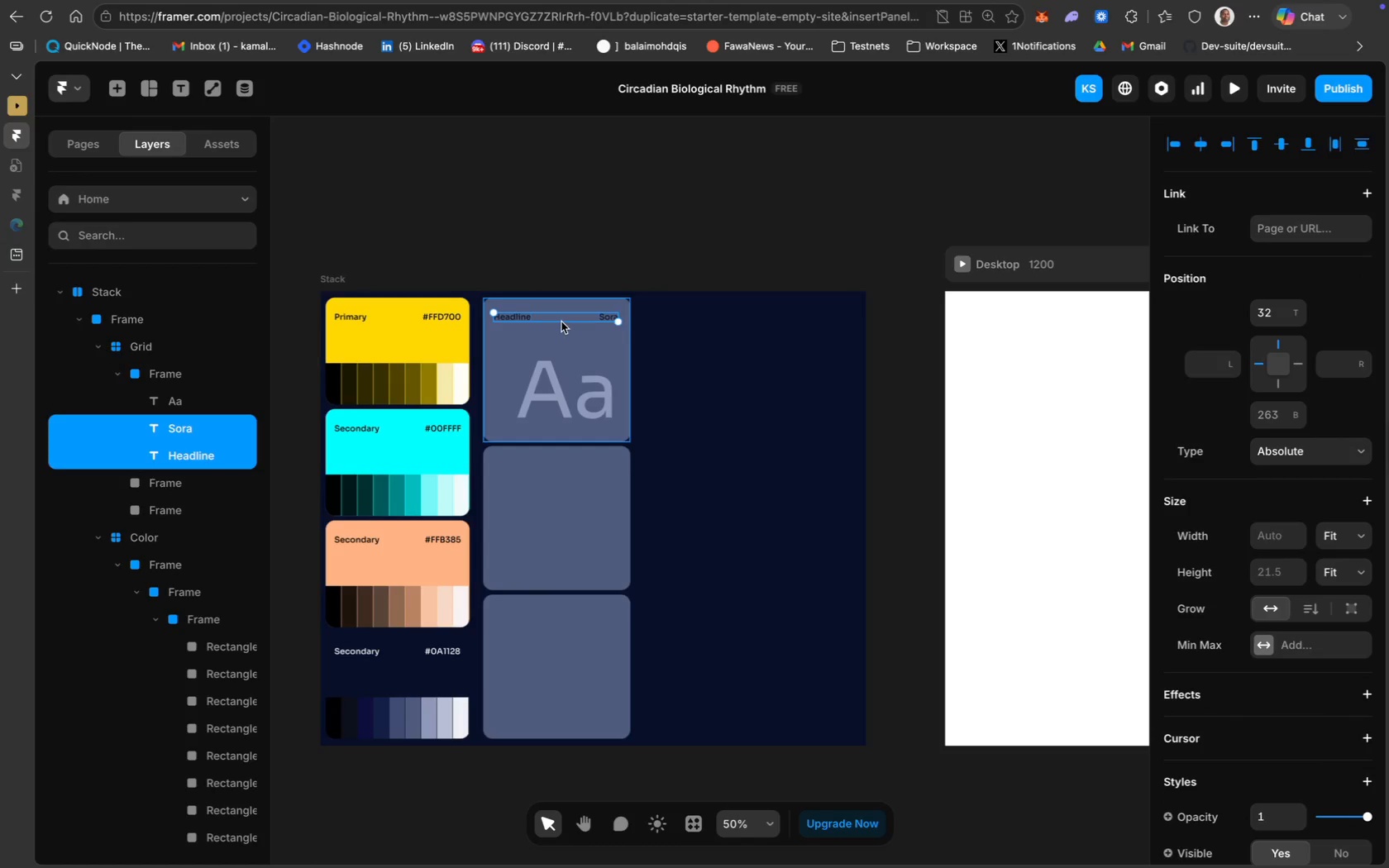 
key(Meta+D)
 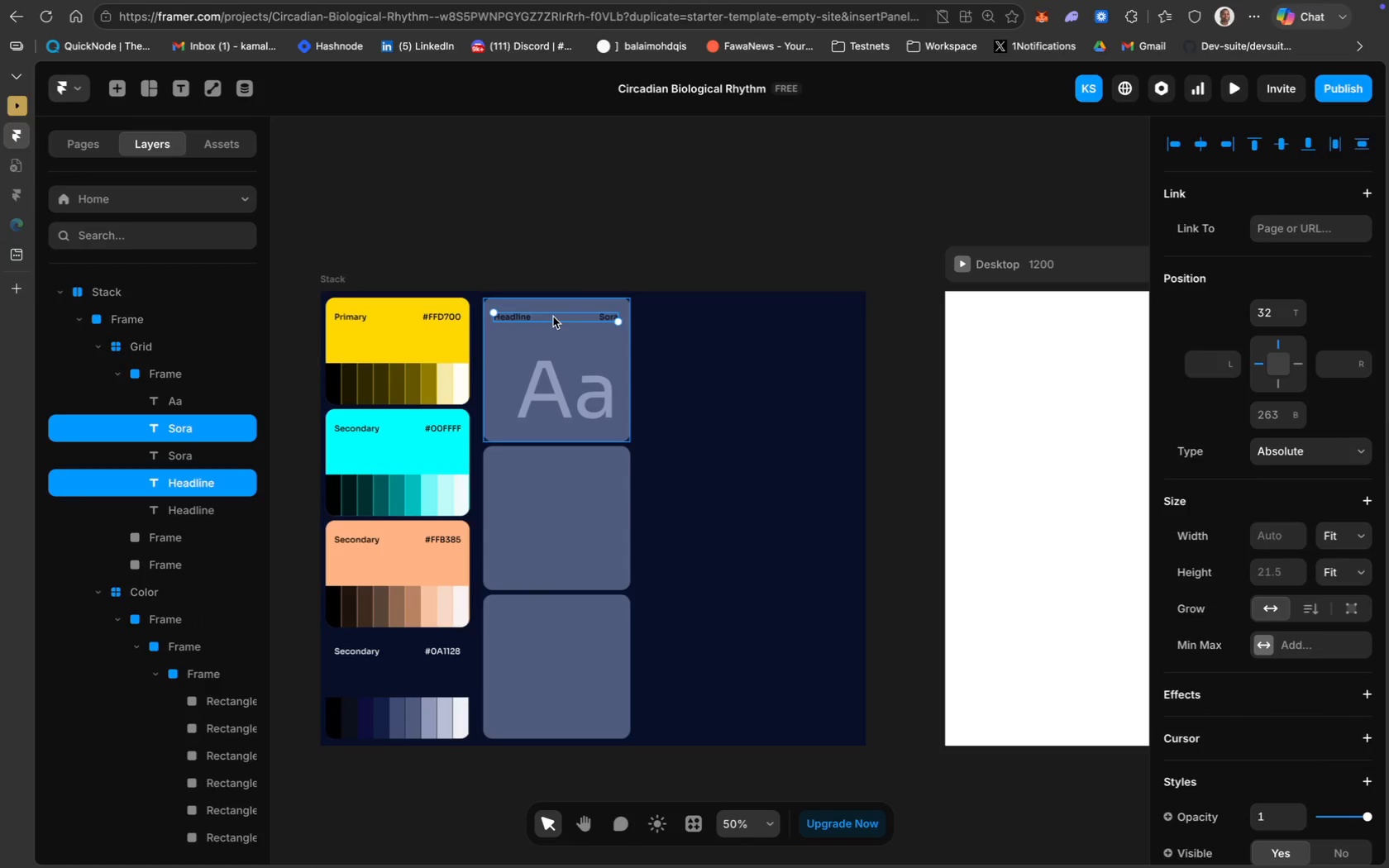 
left_click_drag(start_coordinate=[554, 317], to_coordinate=[556, 370])
 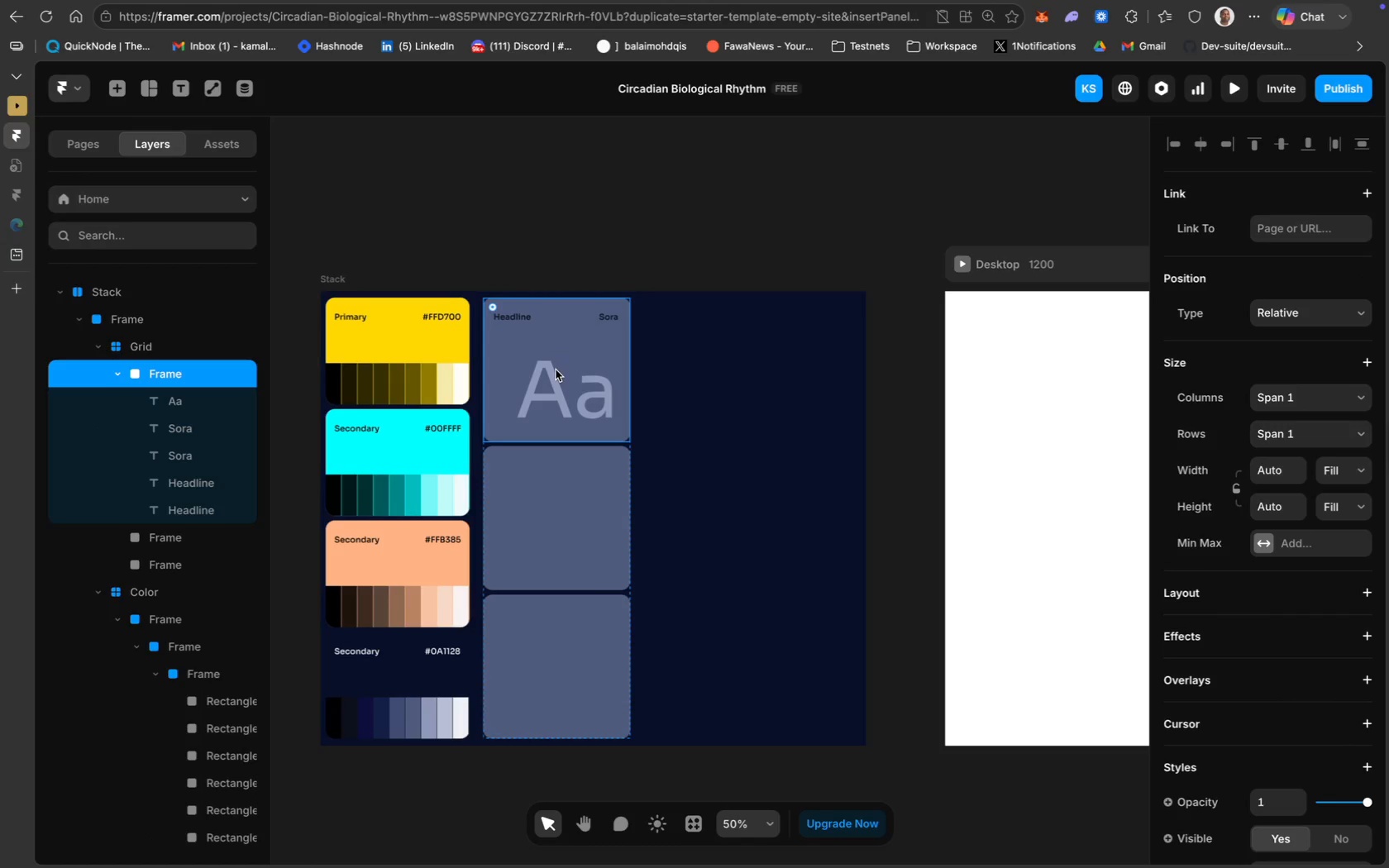 
key(Meta+CommandLeft)
 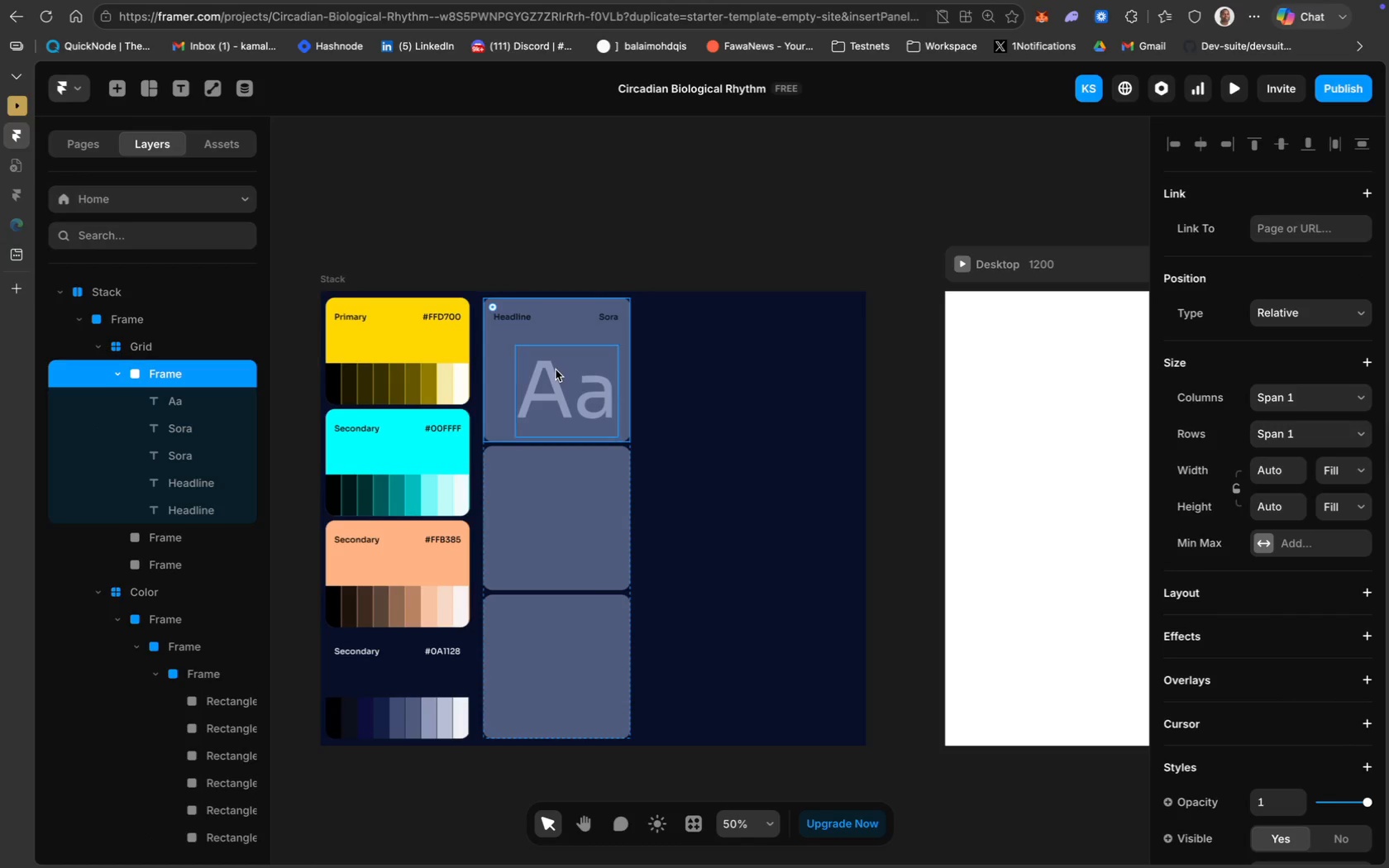 
key(Meta+Z)
 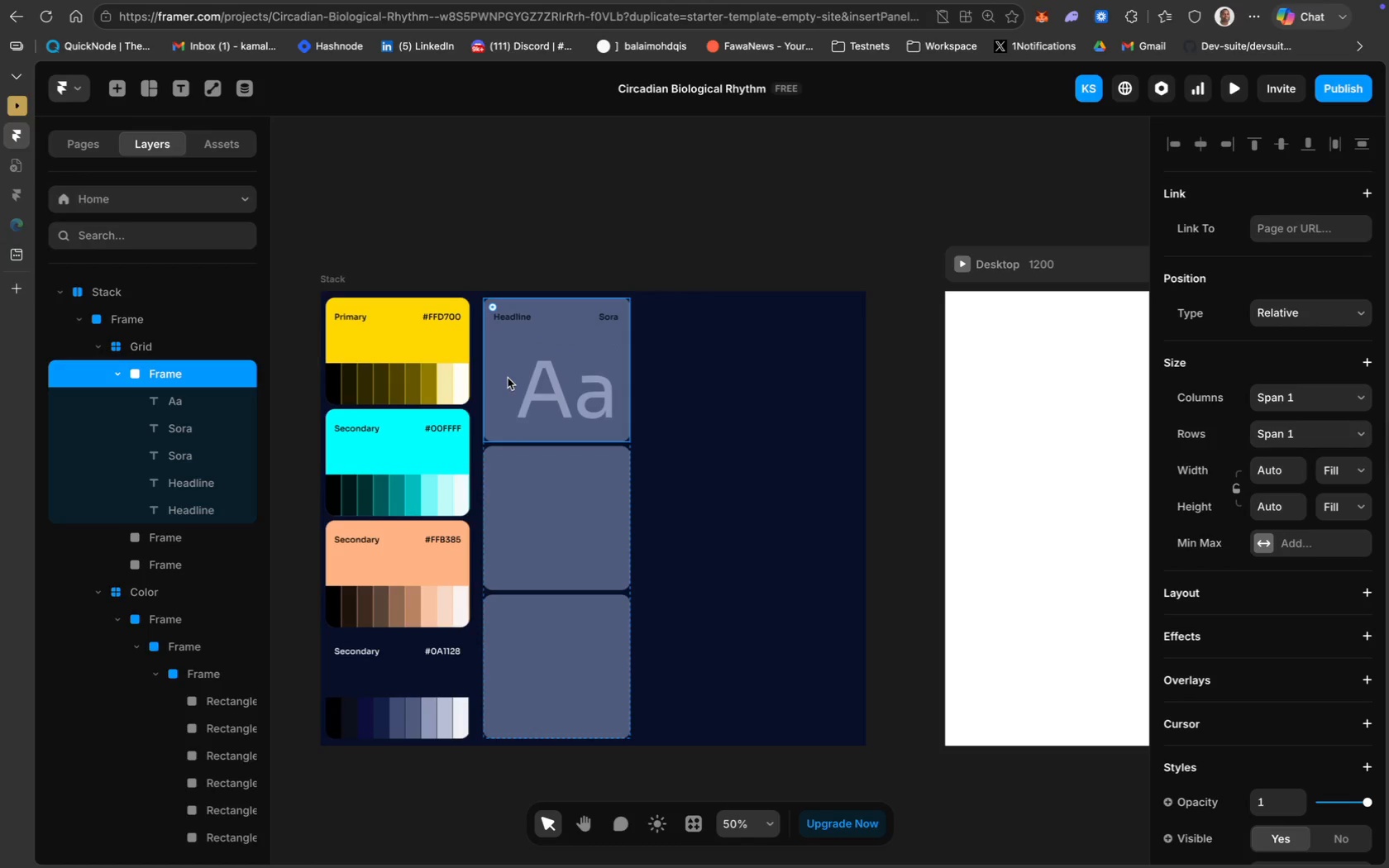 
key(Meta+CommandLeft)
 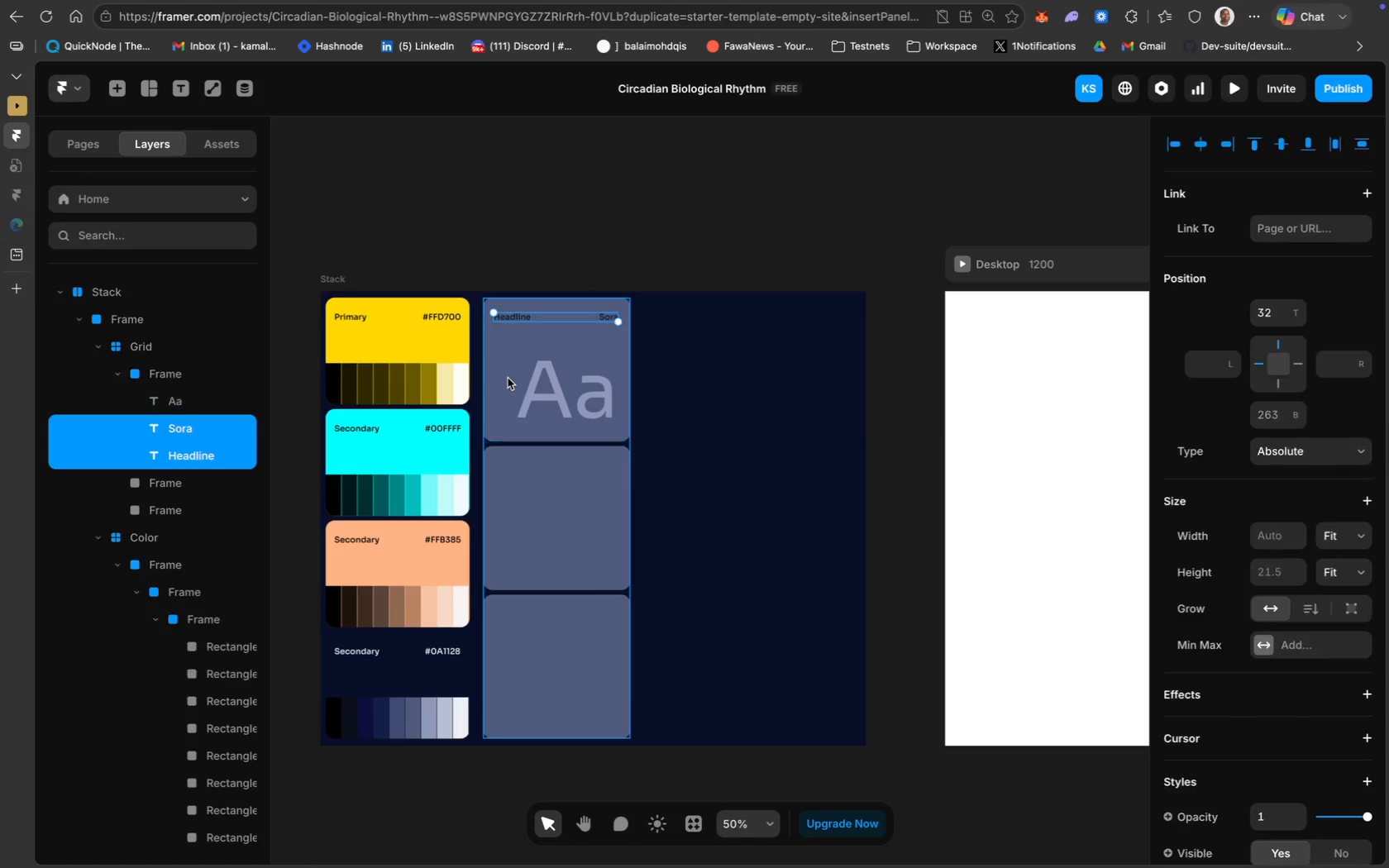 
key(Meta+Z)
 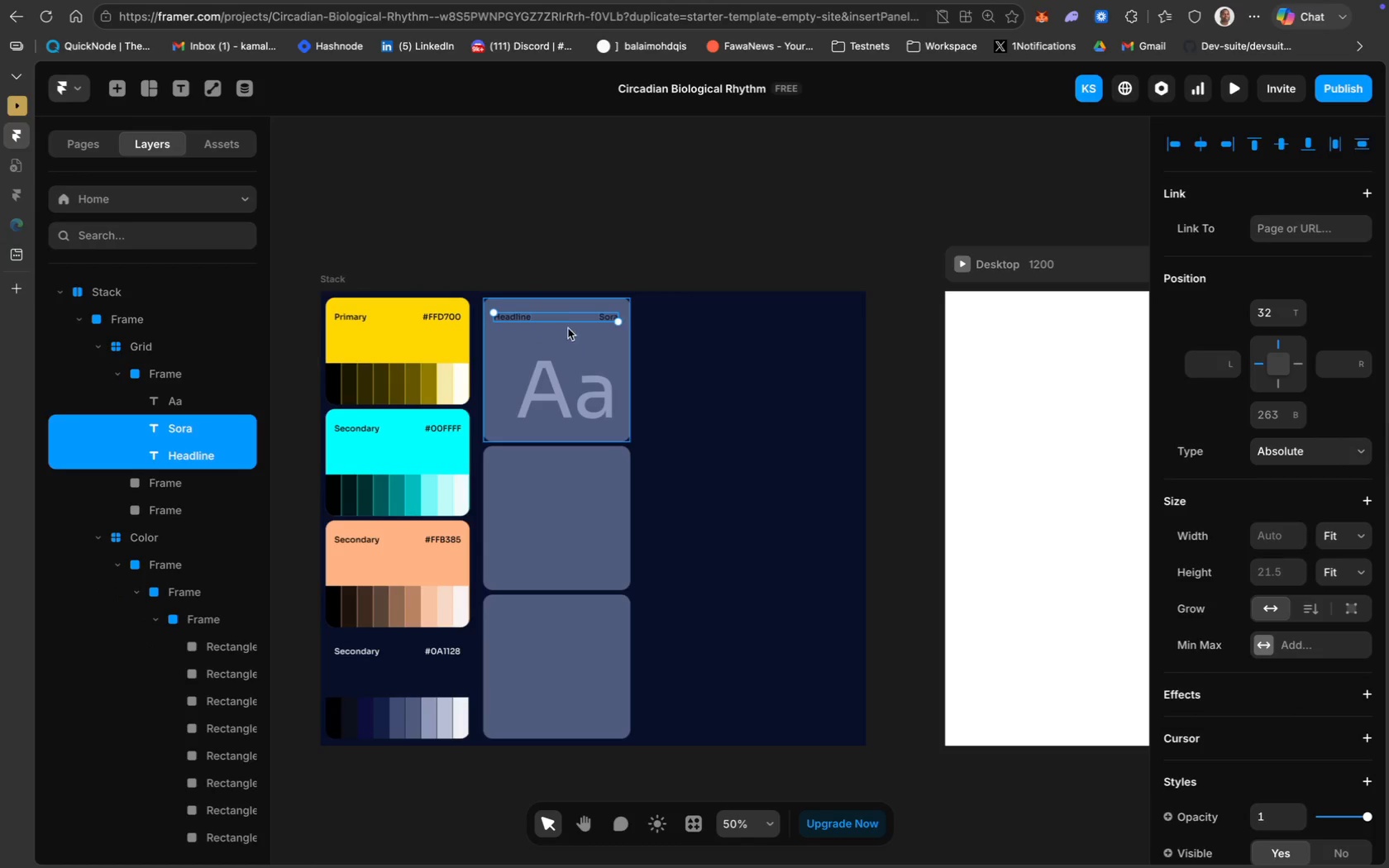 
left_click([714, 335])
 